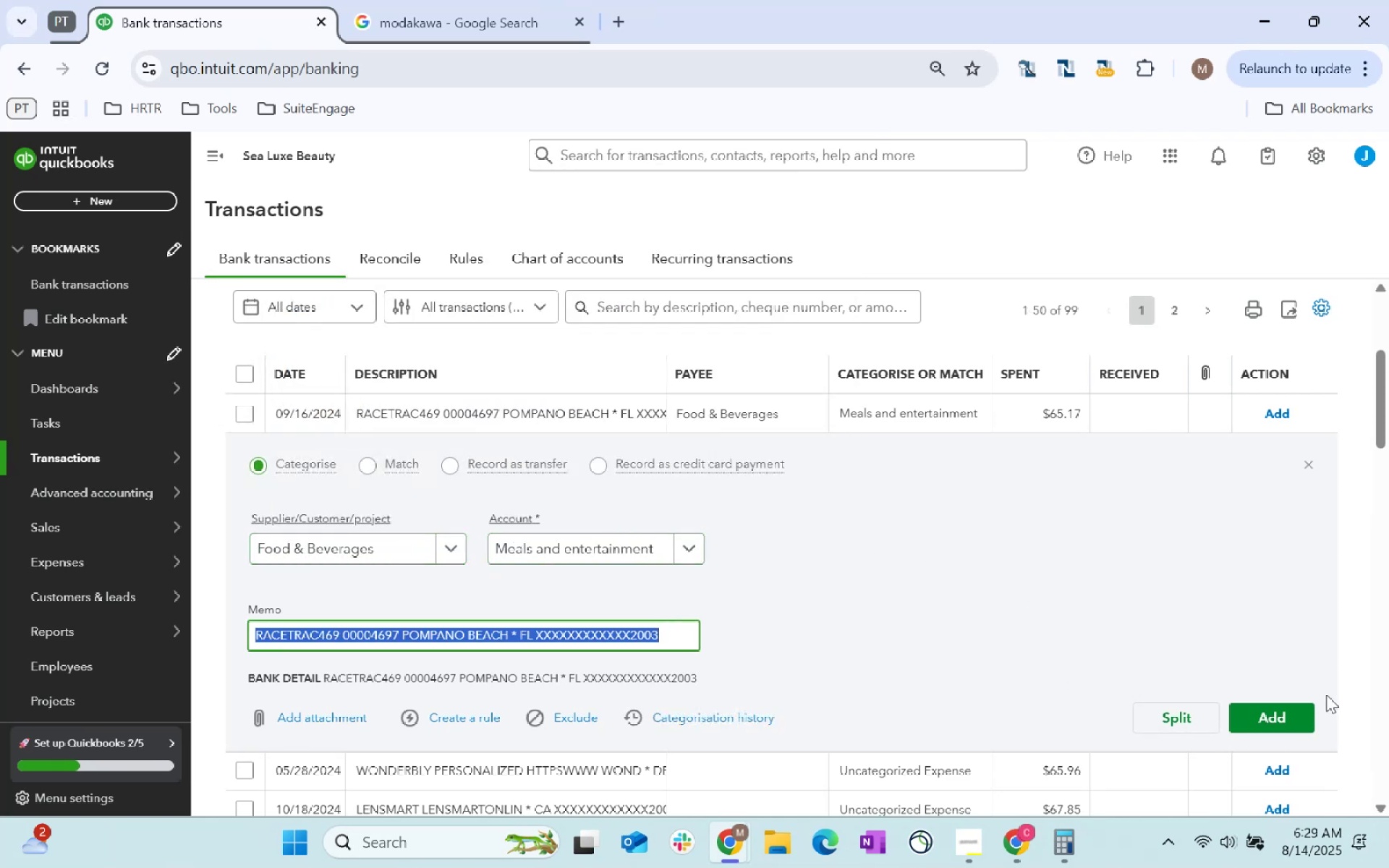 
left_click([1280, 711])
 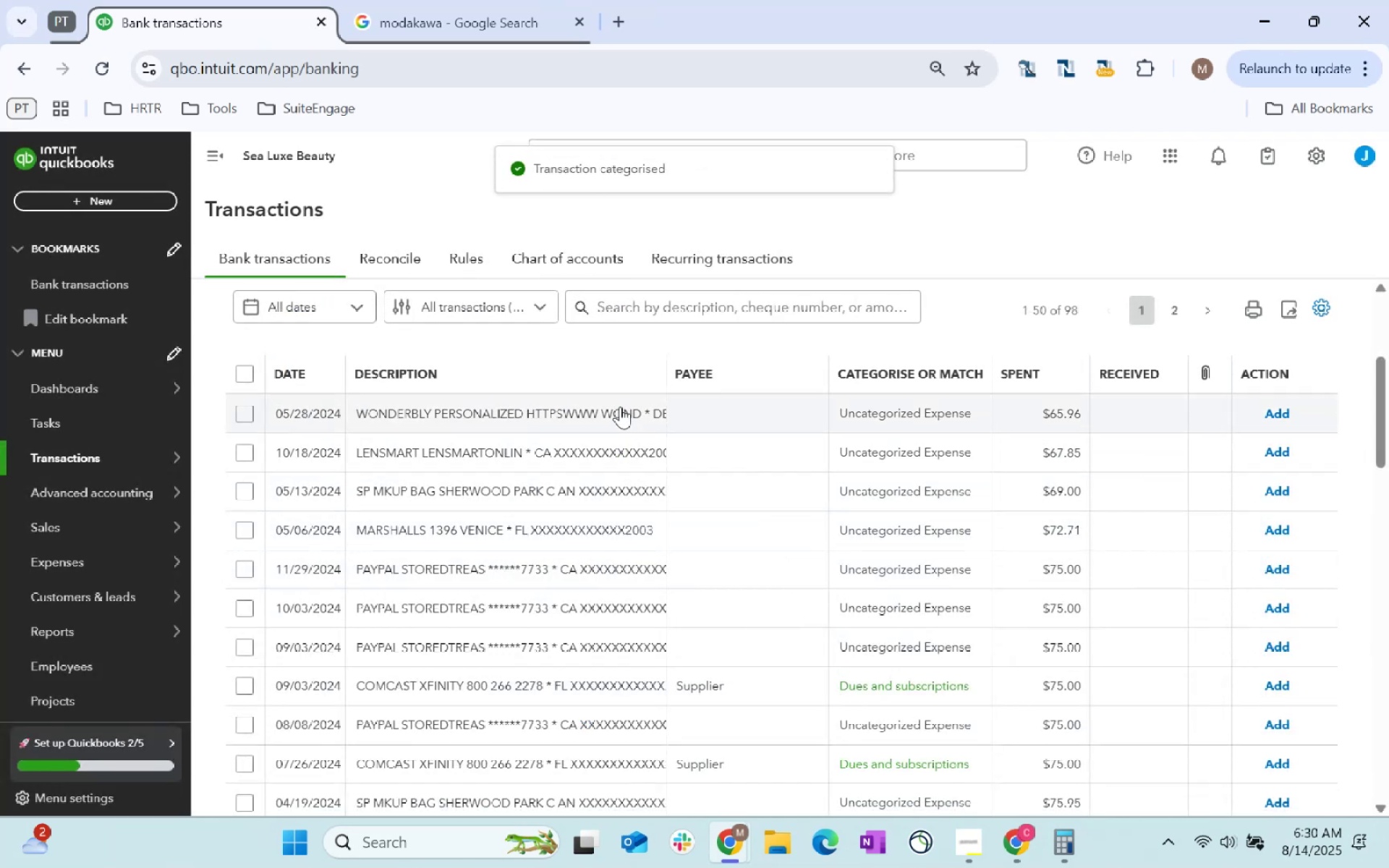 
left_click([620, 407])
 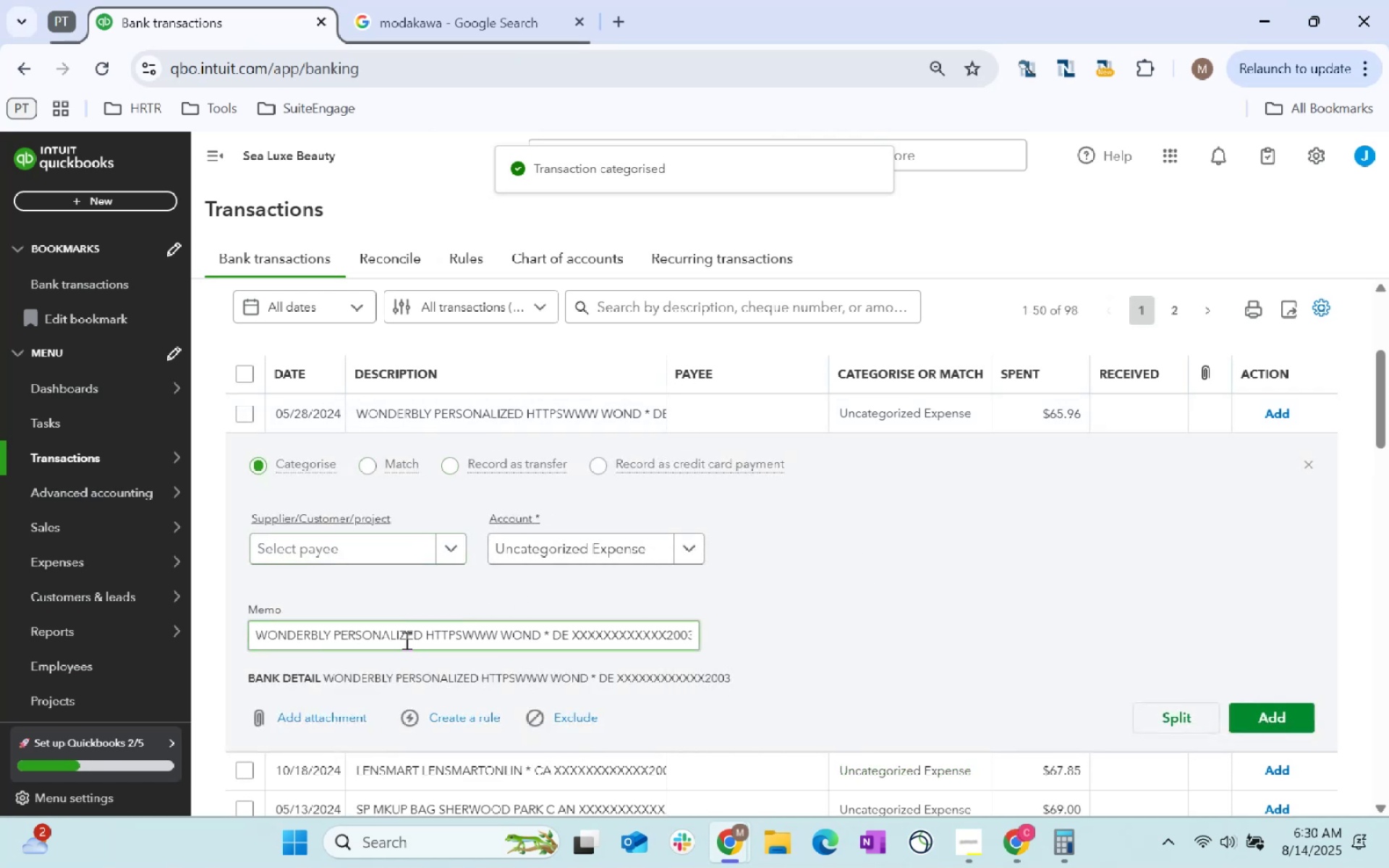 
key(Control+C)
 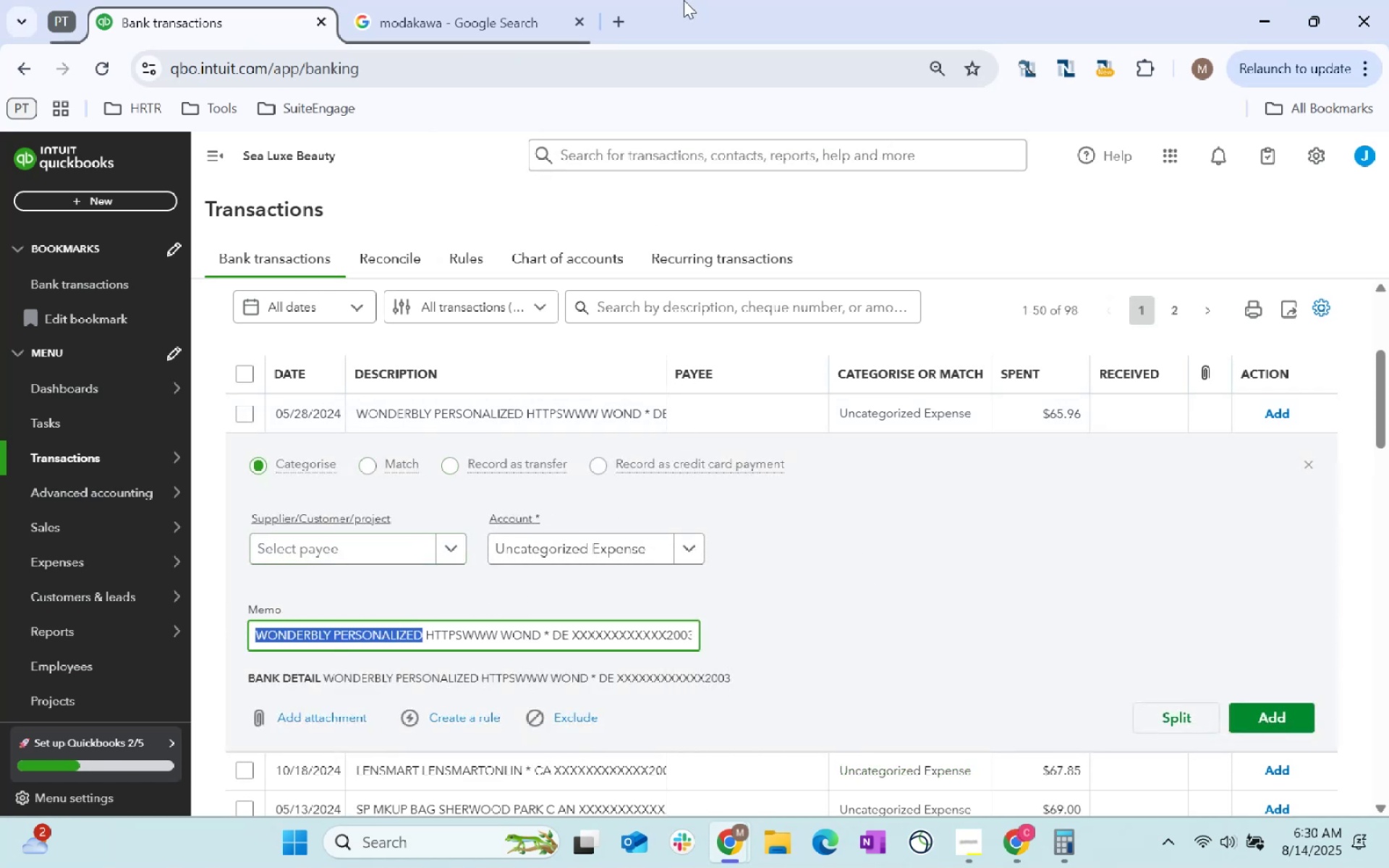 
key(Control+C)
 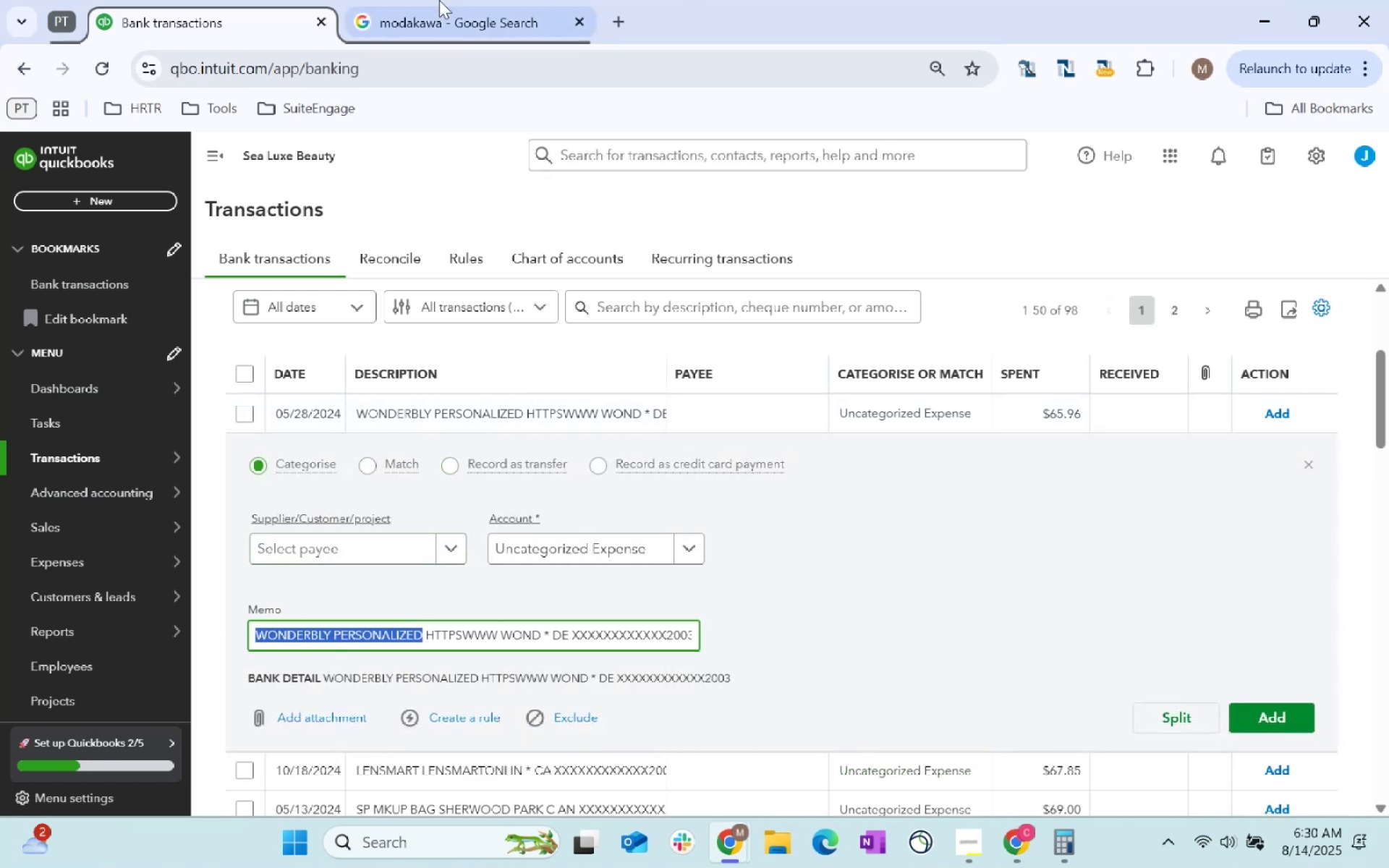 
left_click([439, 0])
 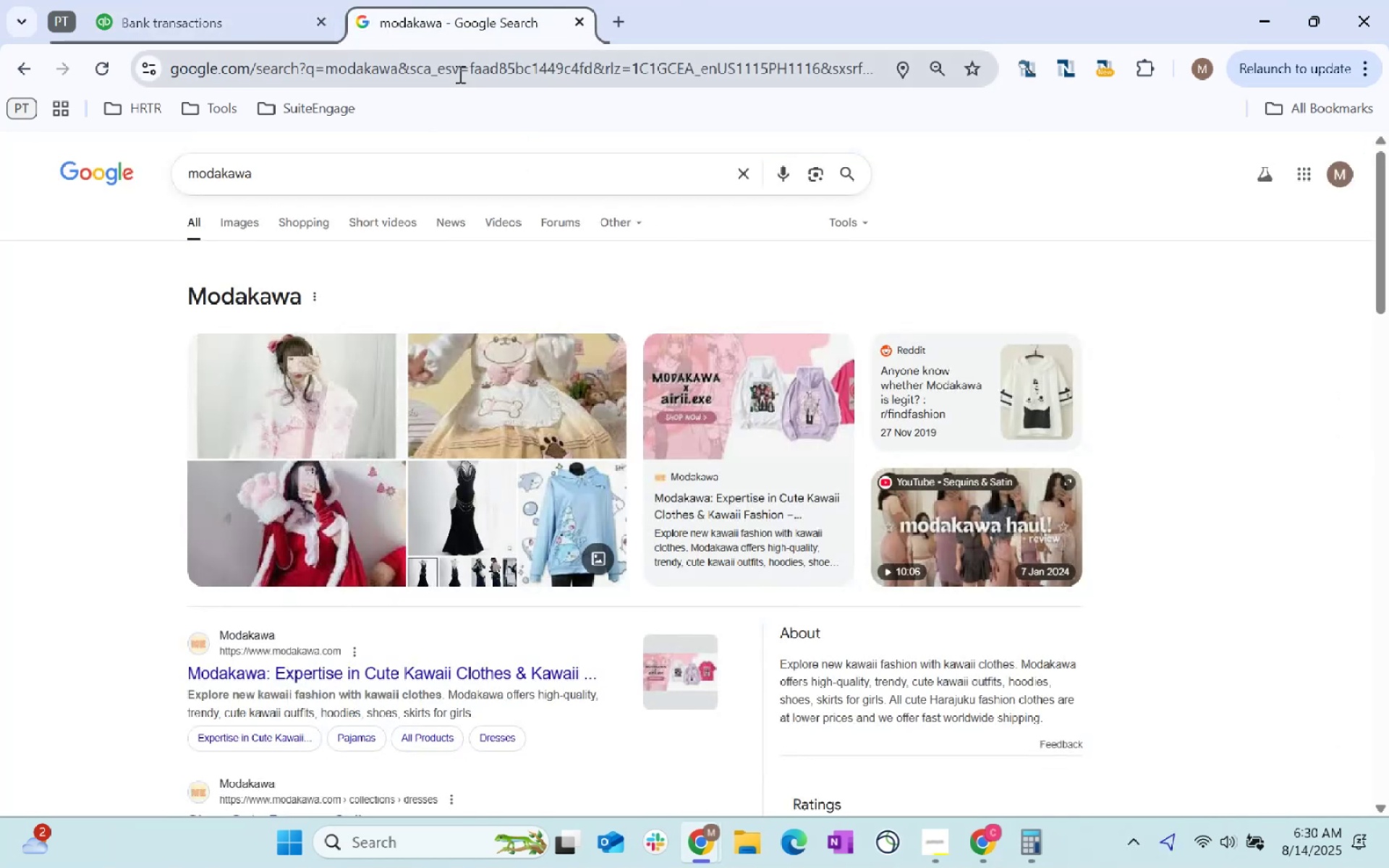 
key(Control+ControlLeft)
 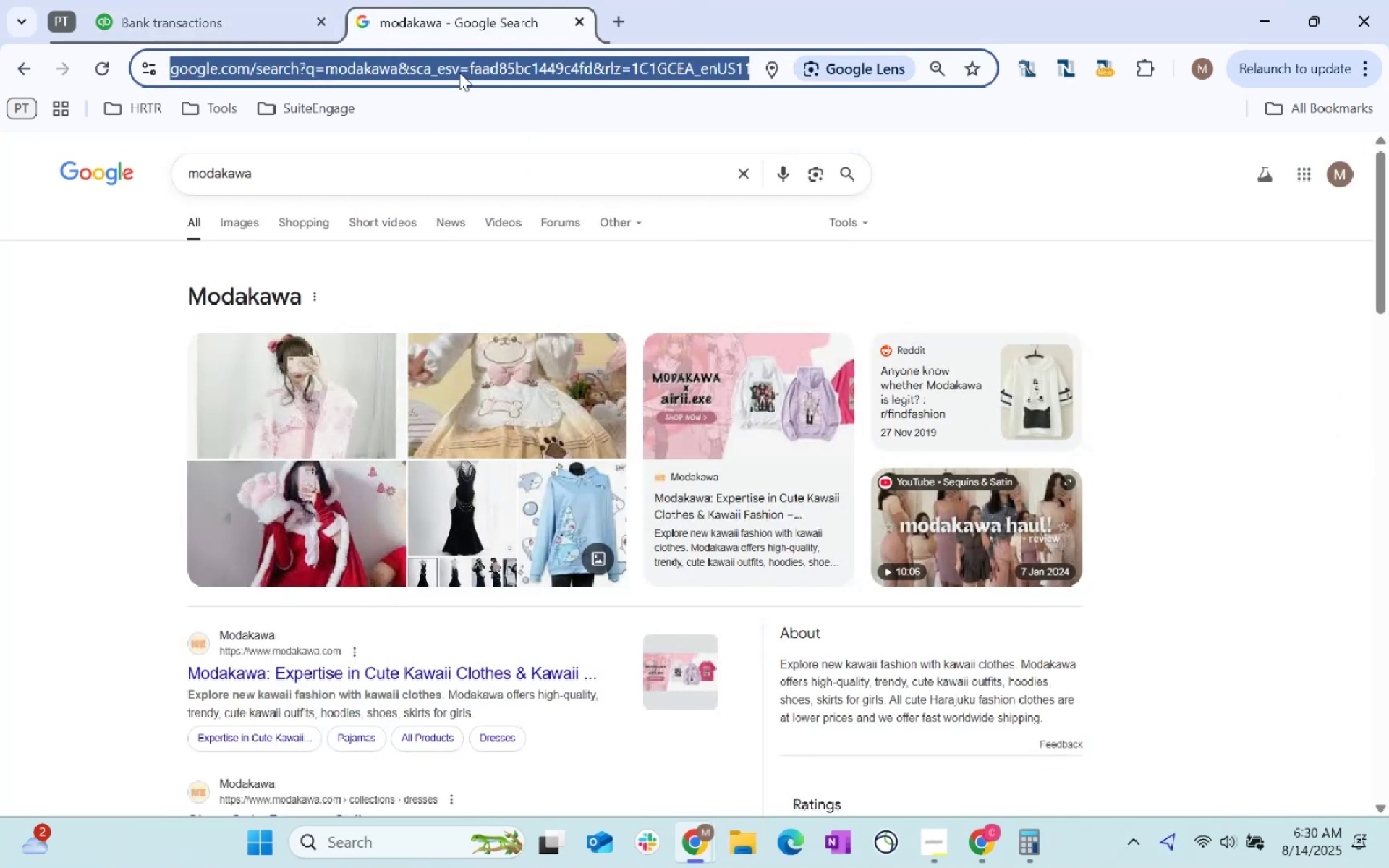 
key(Control+V)
 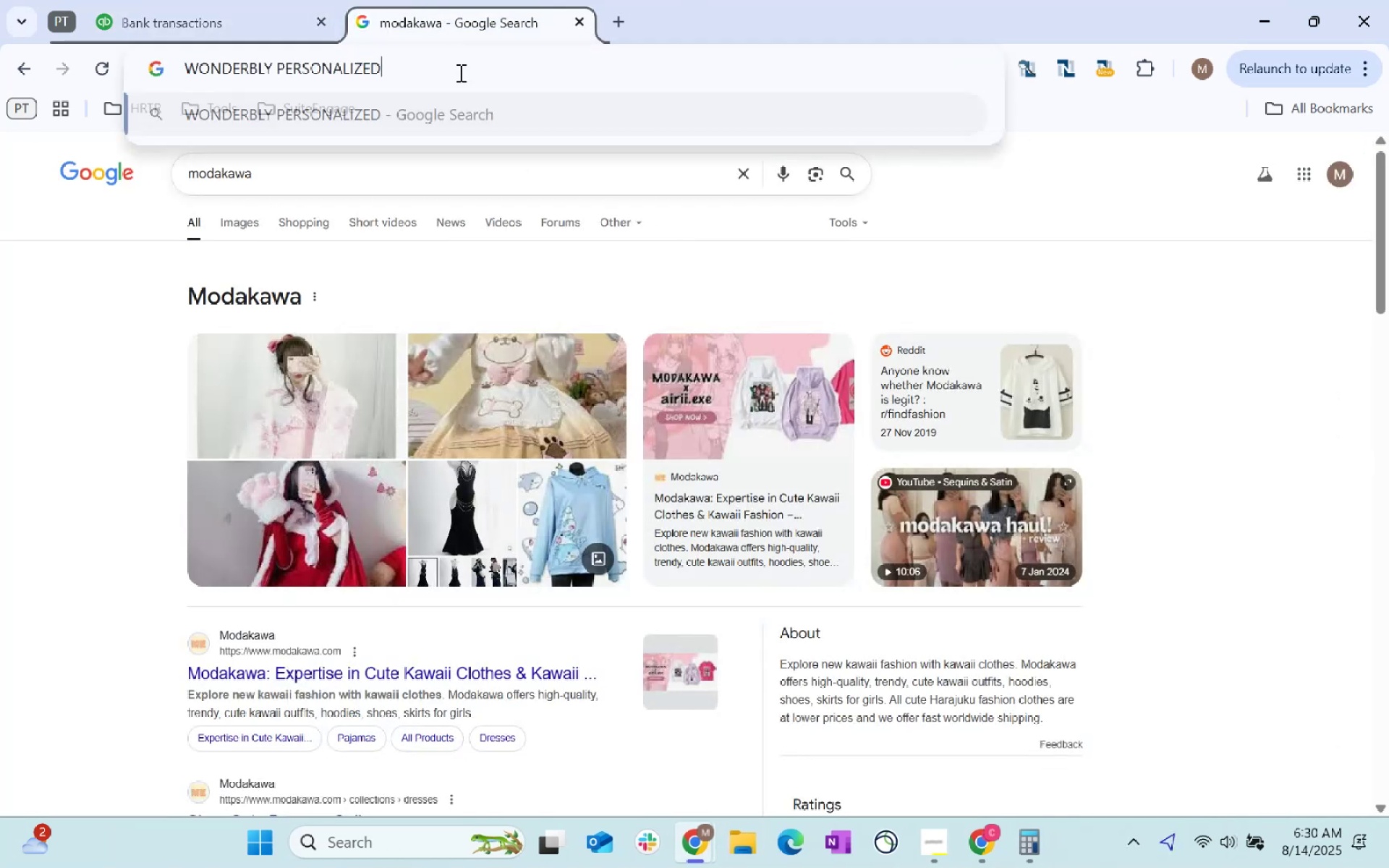 
key(Enter)
 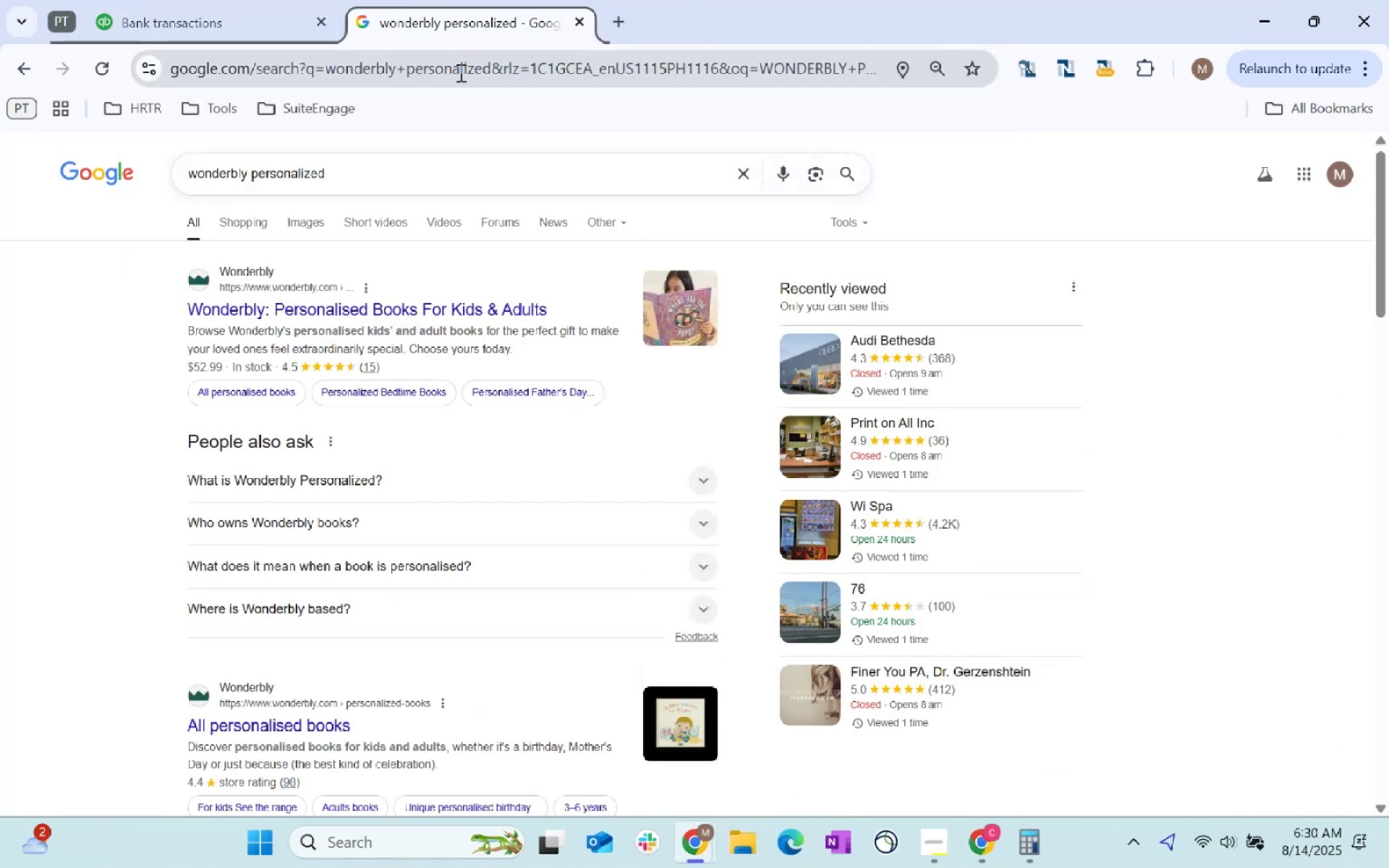 
left_click([257, 0])
 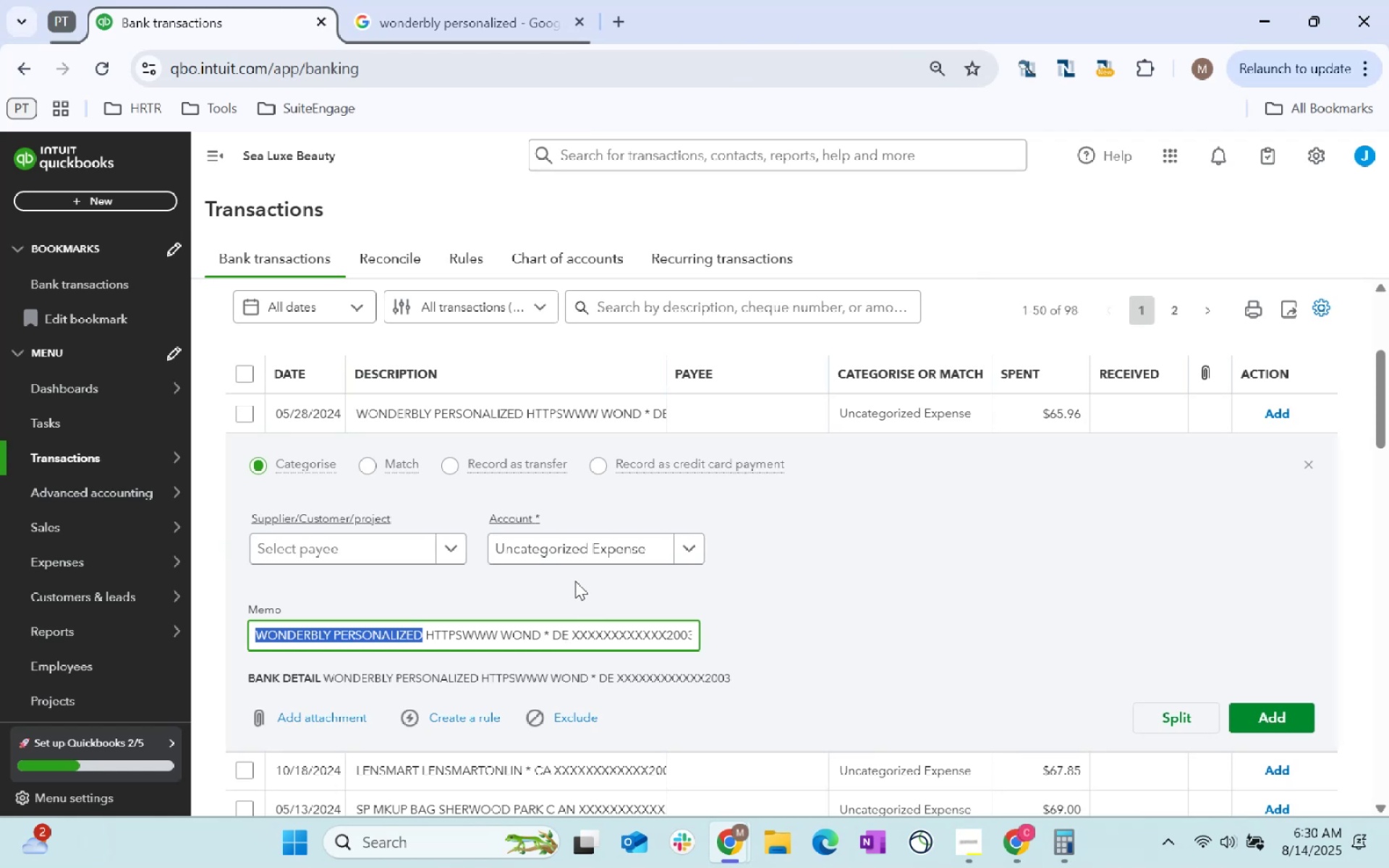 
left_click([572, 554])
 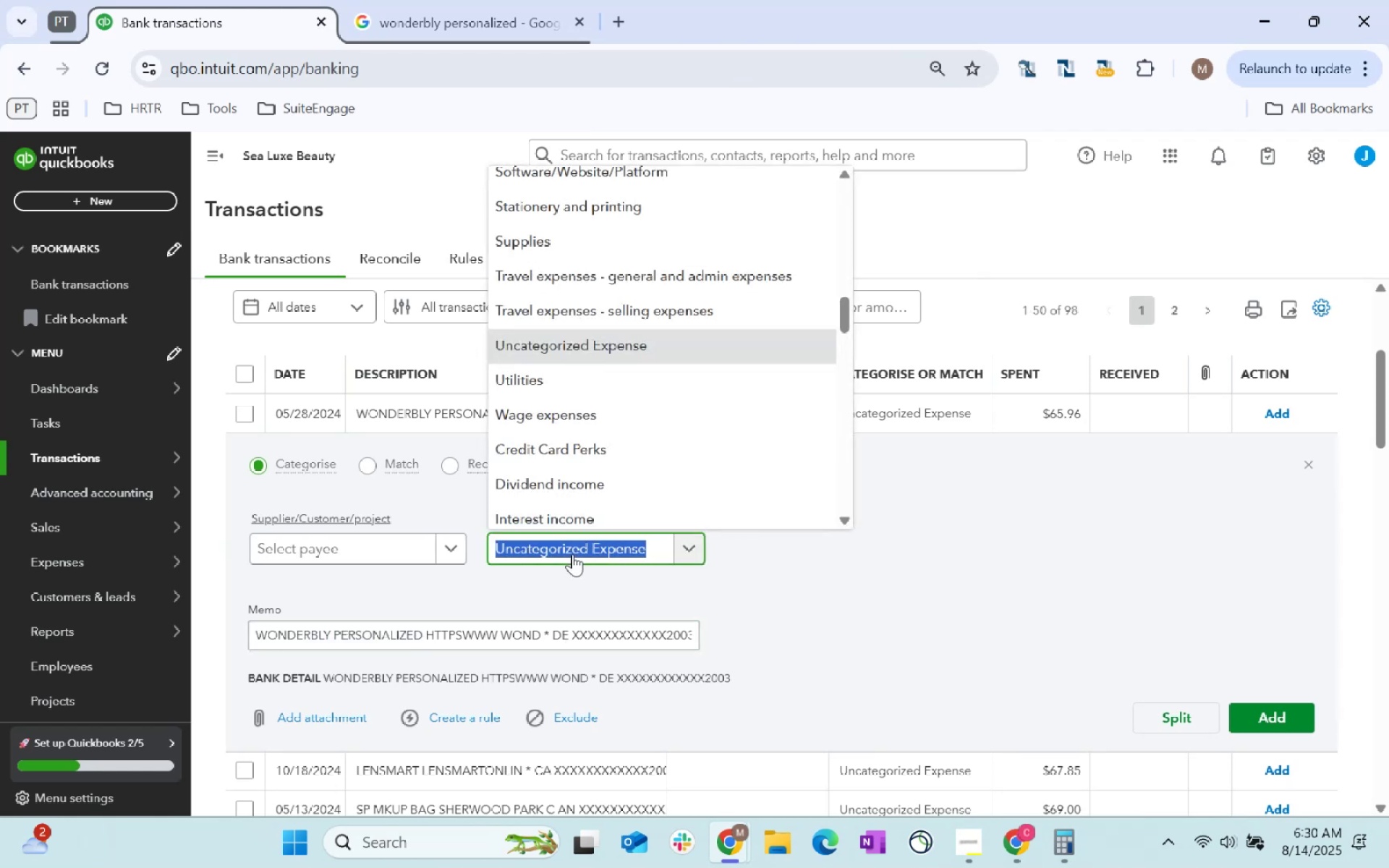 
type(emply)
key(Backspace)
type(o)
key(Tab)
 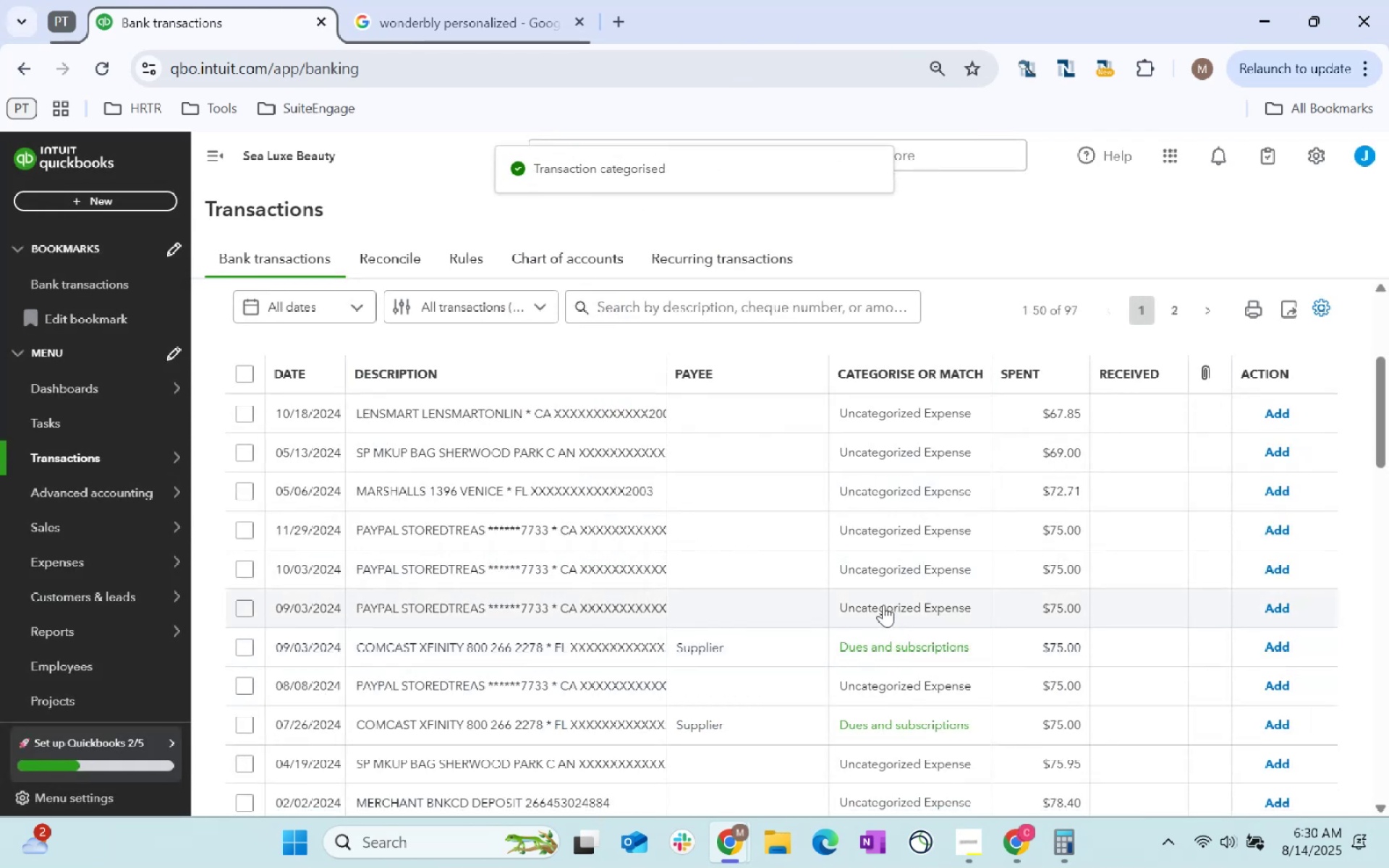 
wait(8.89)
 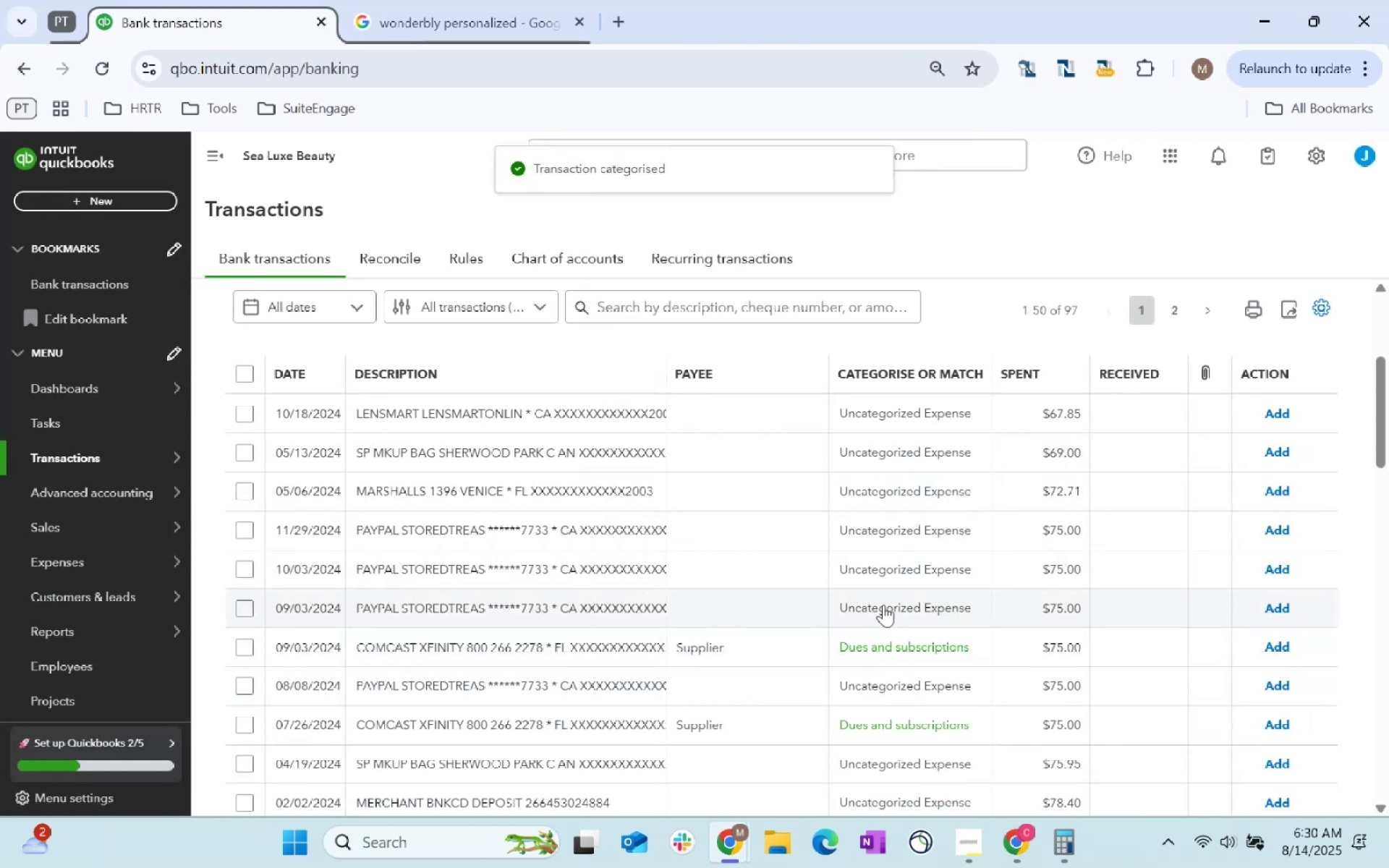 
left_click([552, 422])
 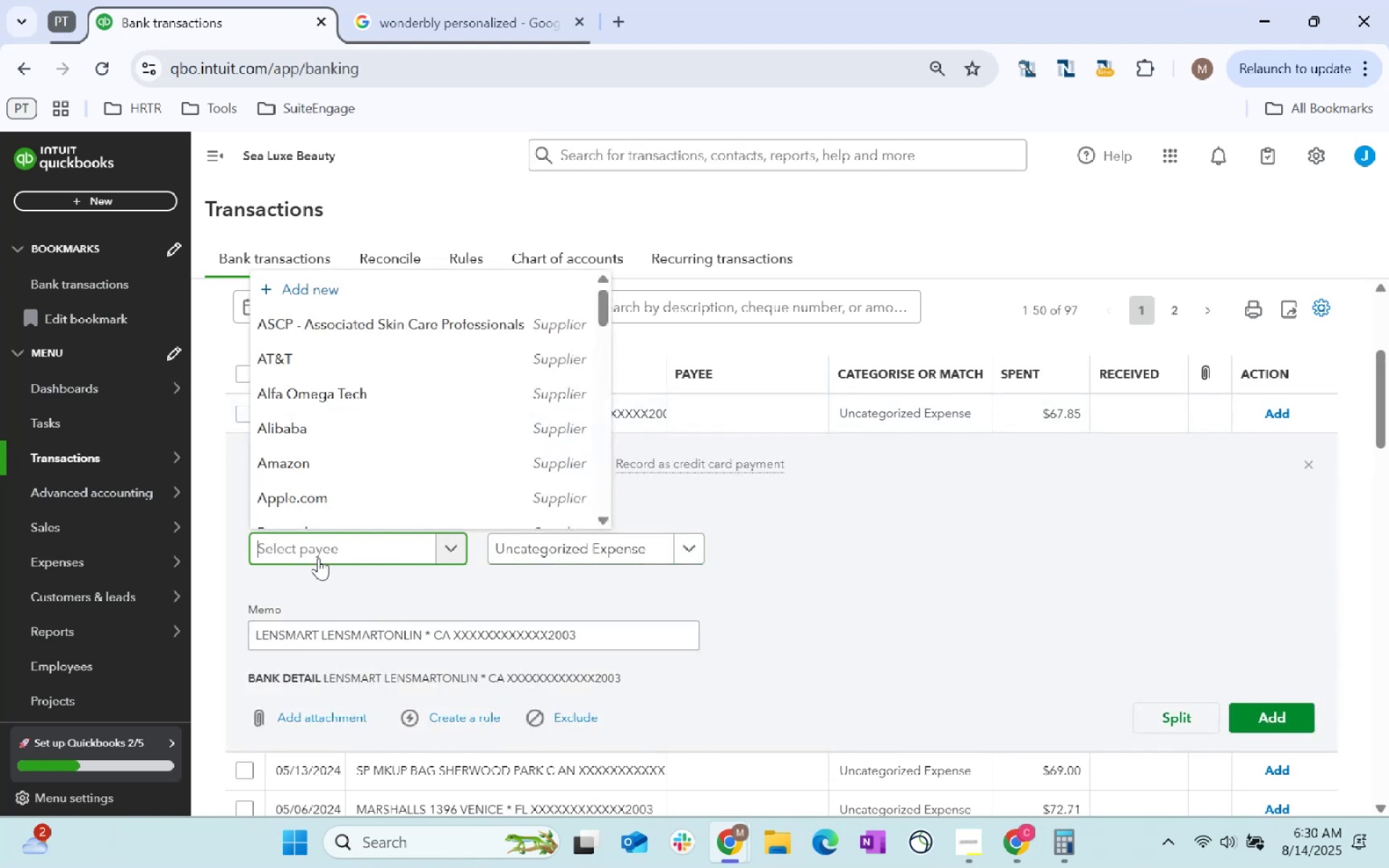 
type(u)
key(Backspace)
key(Backspace)
key(Backspace)
type(supplier)
key(Tab)
type(supplies)
key(Tab)
 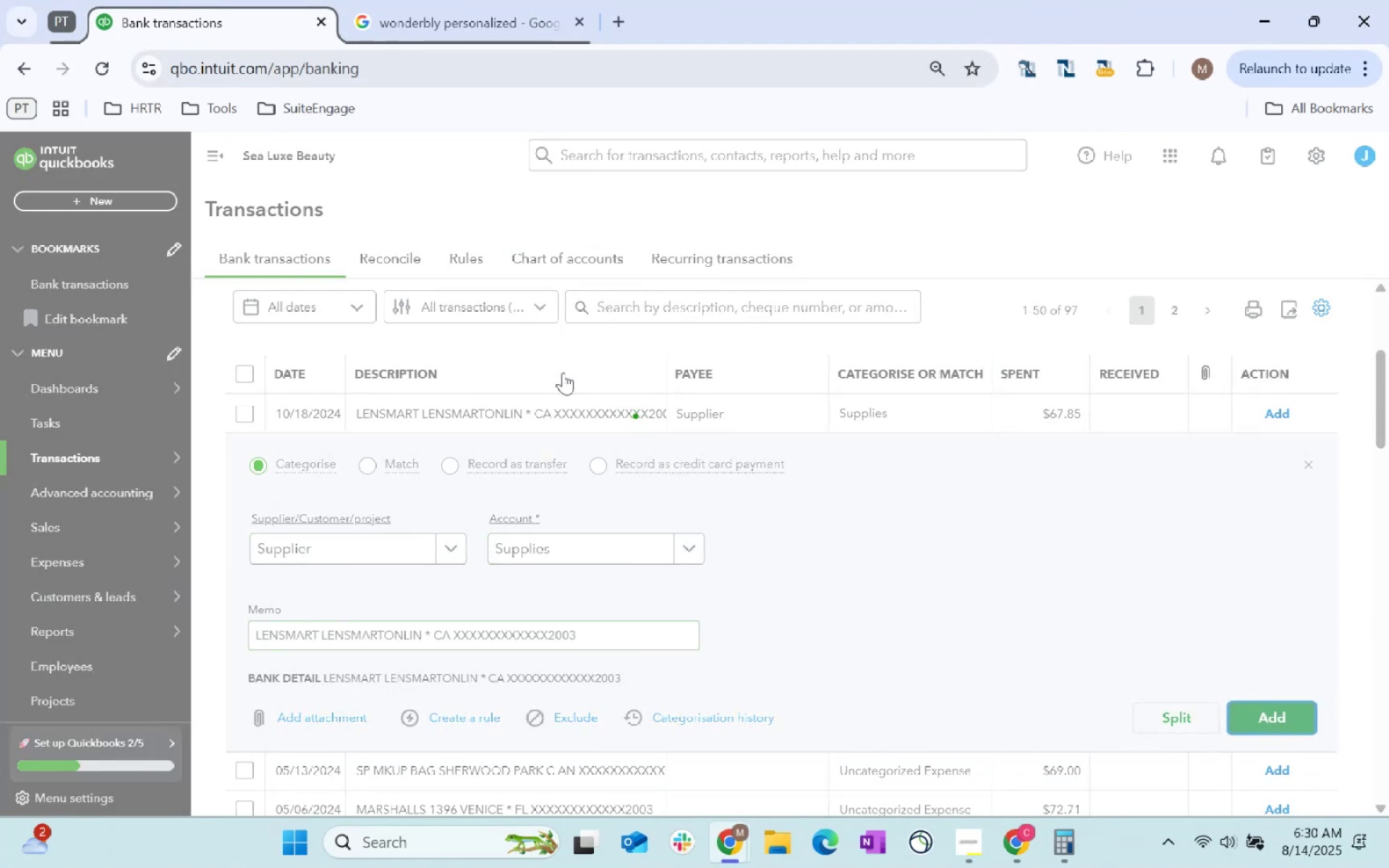 
left_click([540, 401])
 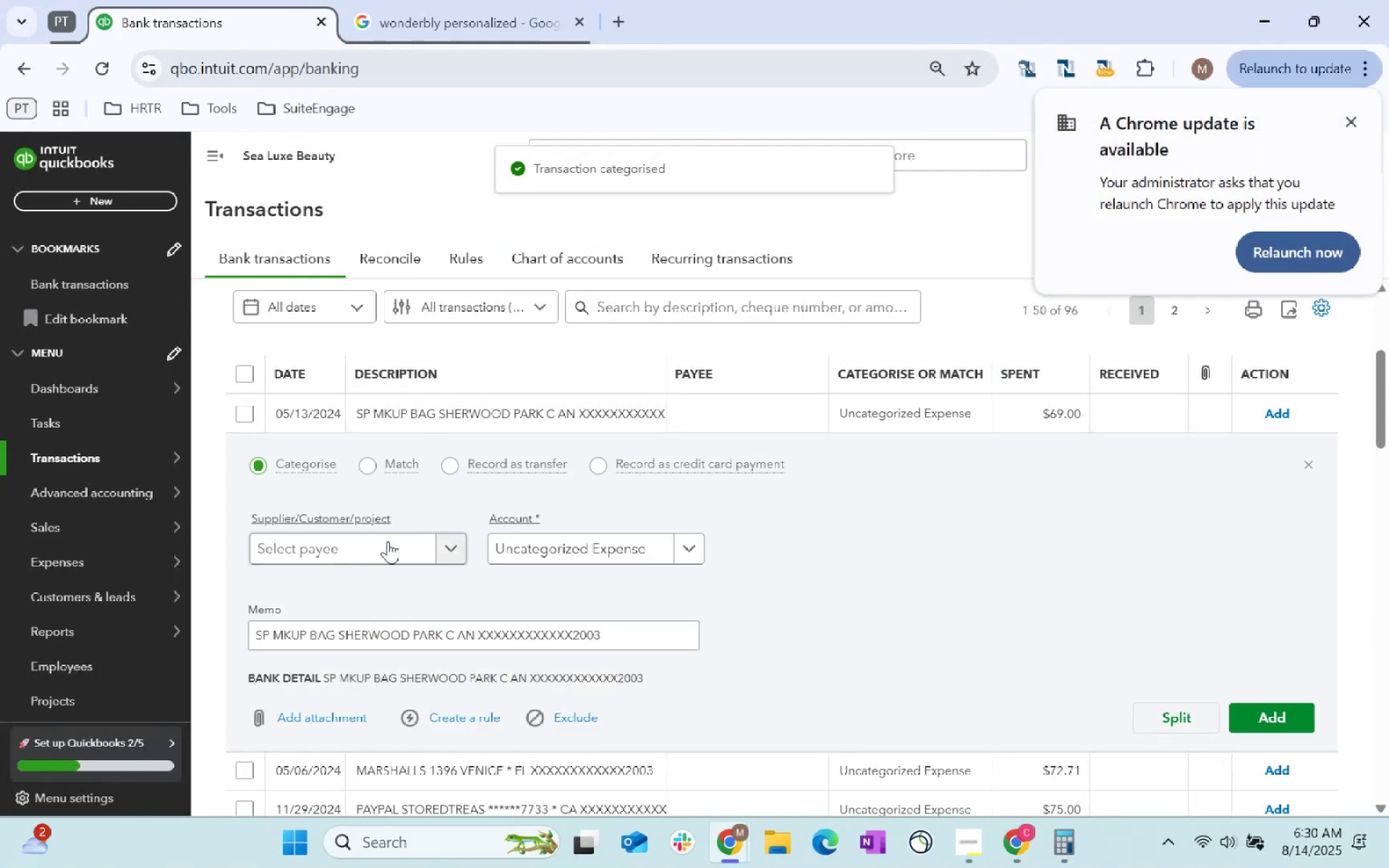 
left_click([368, 553])
 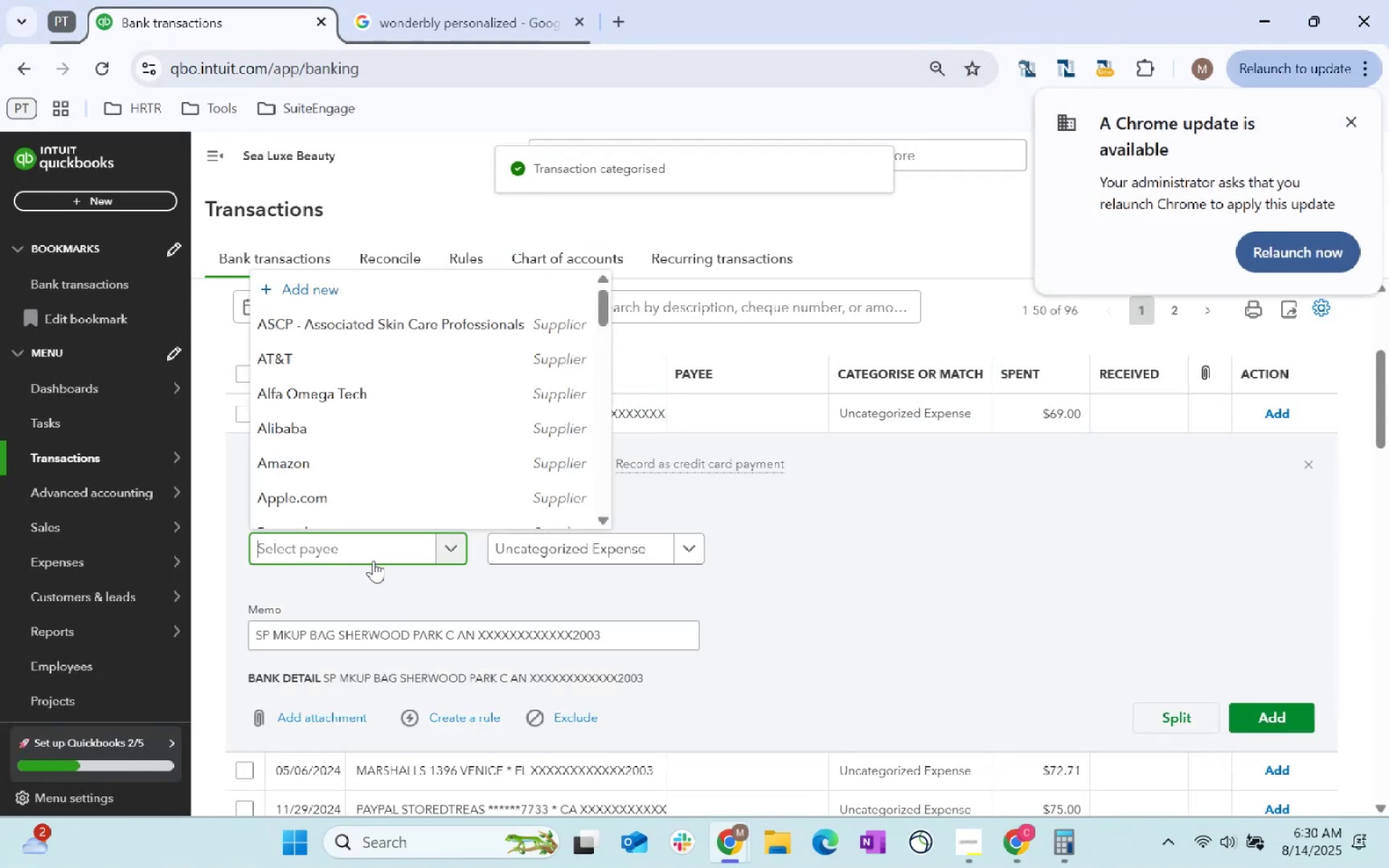 
type(supplier)
key(Tab)
type(suppkier)
key(Backspace)
key(Backspace)
key(Backspace)
key(Backspace)
type(lier)
key(Tab)
 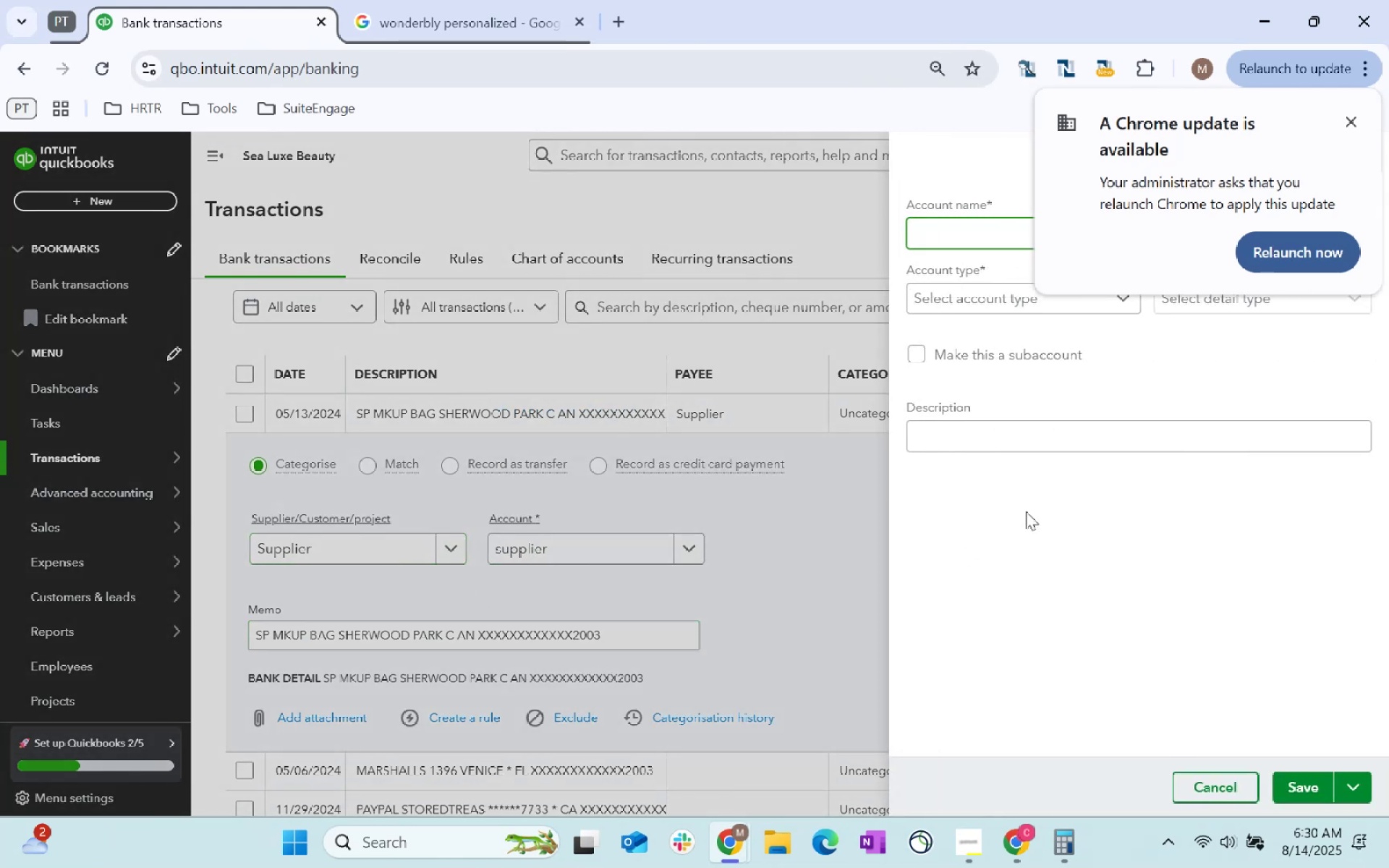 
left_click([1219, 785])
 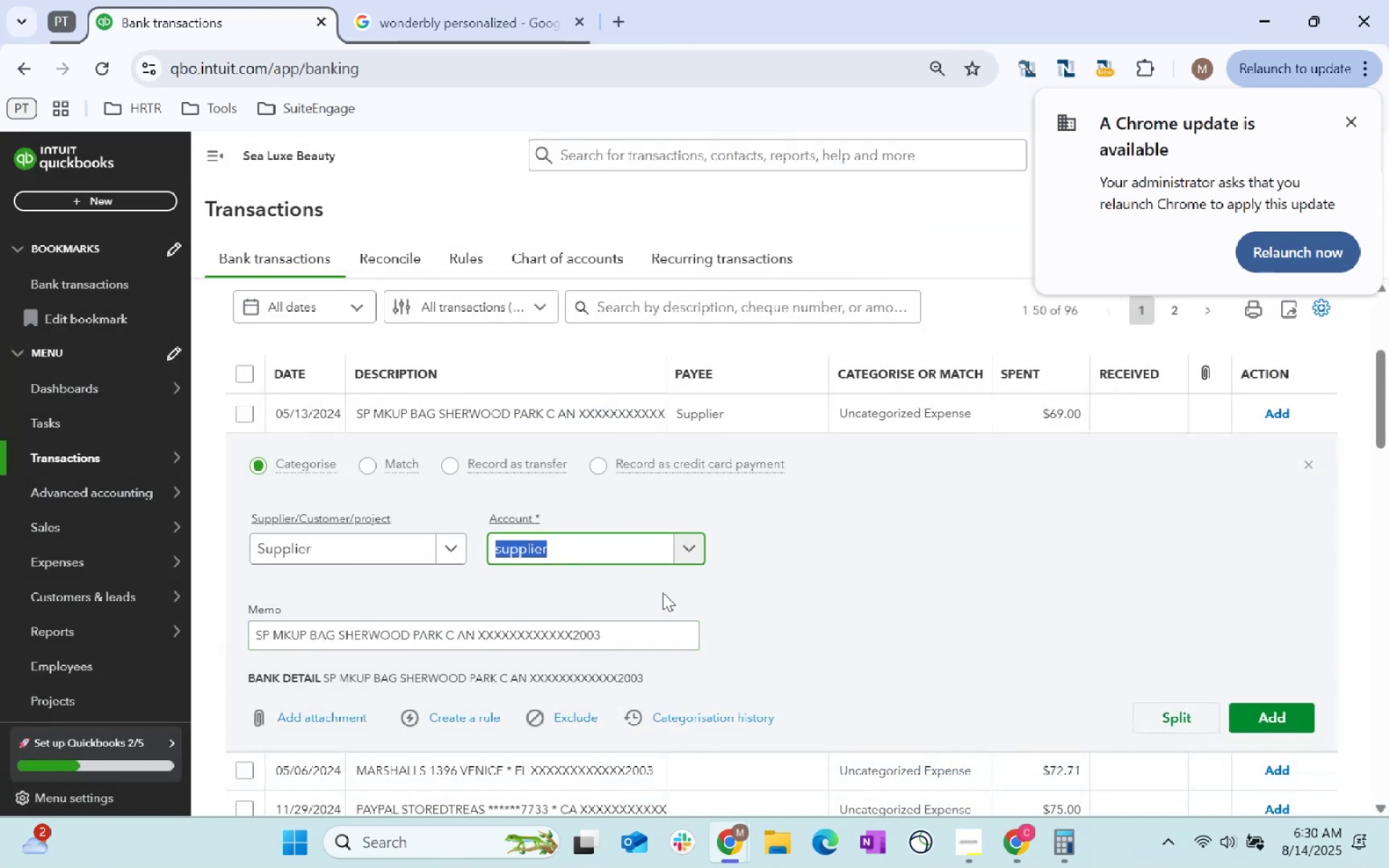 
type(supp)
key(Tab)
 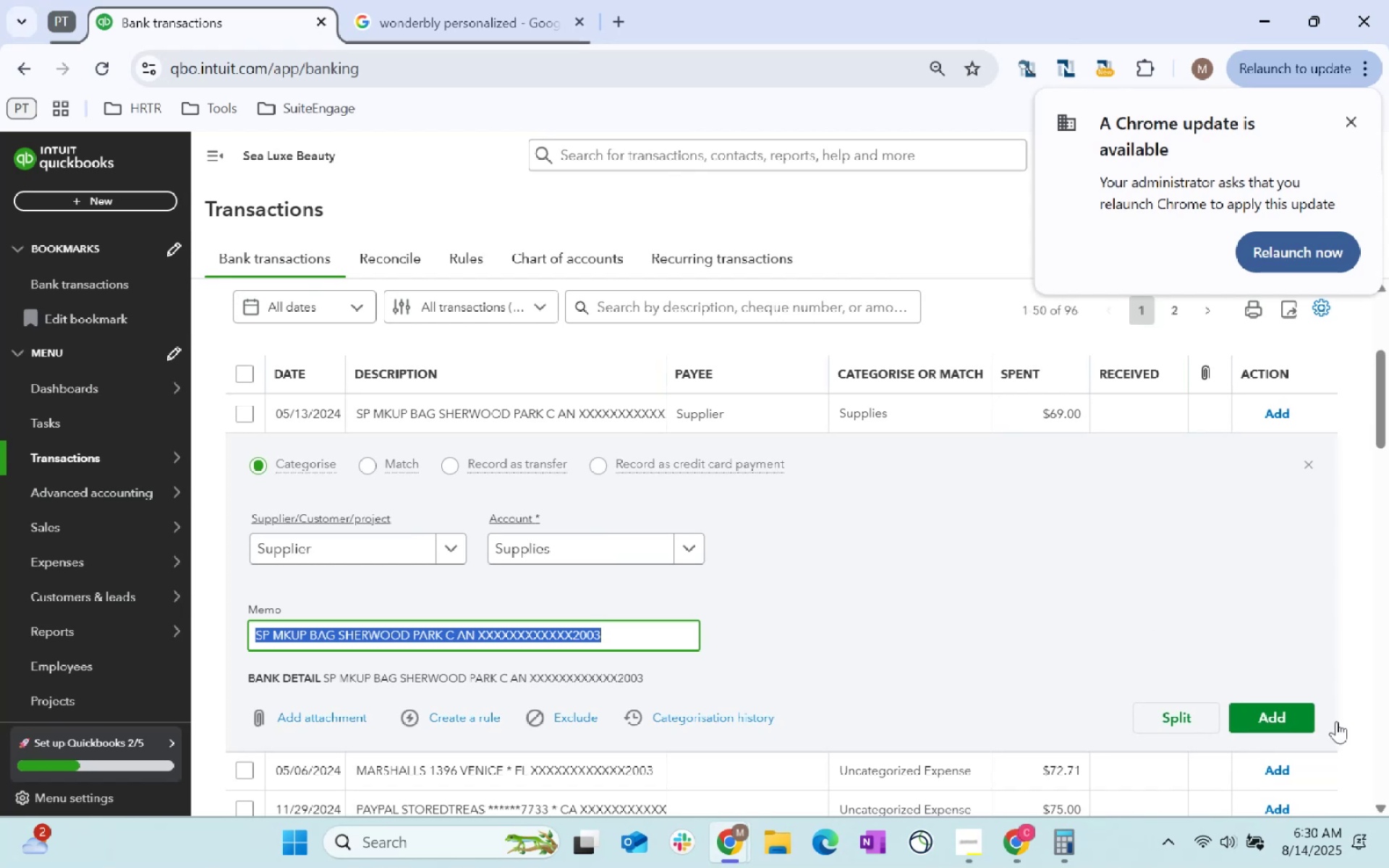 
left_click([1256, 692])
 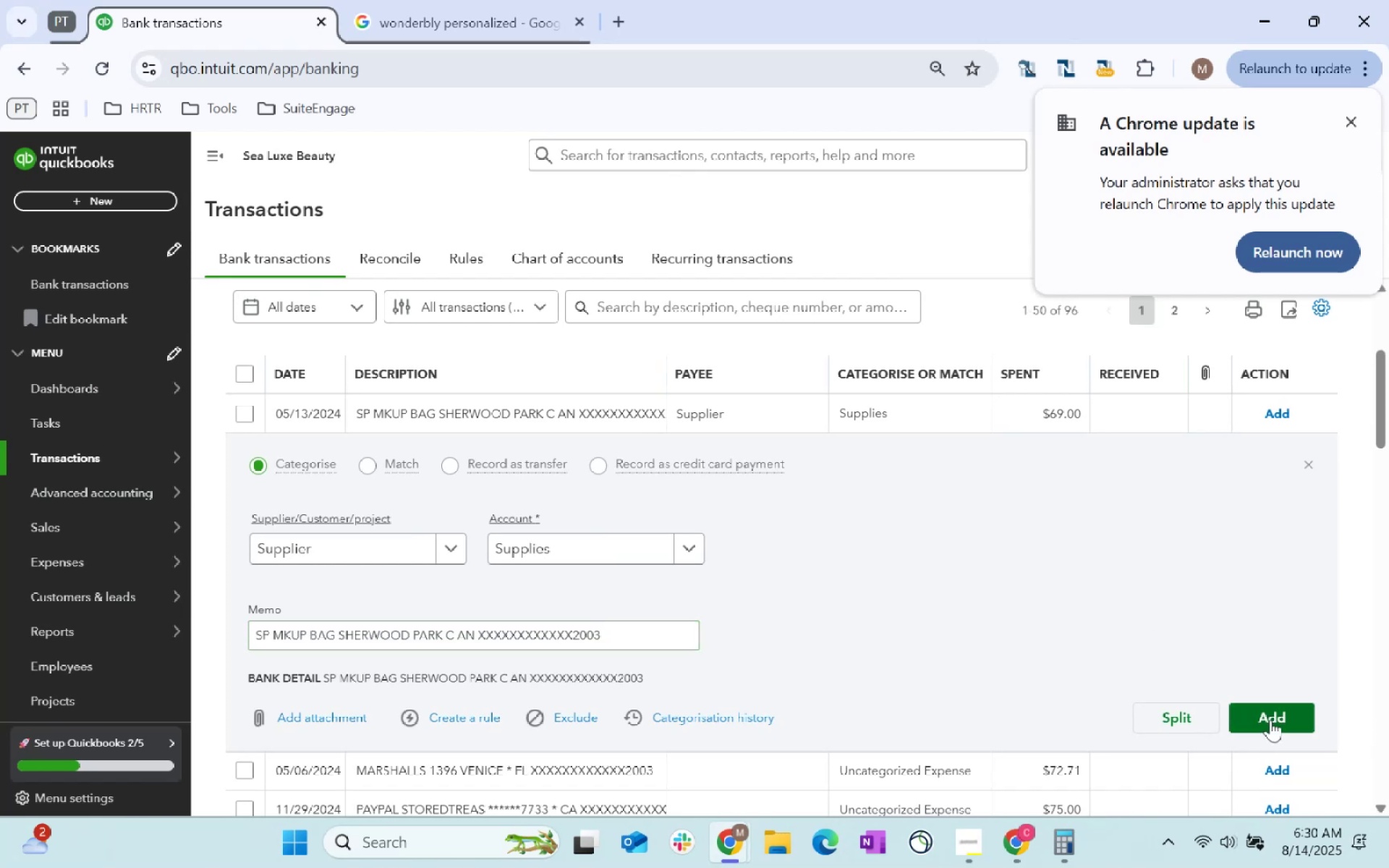 
double_click([1273, 726])
 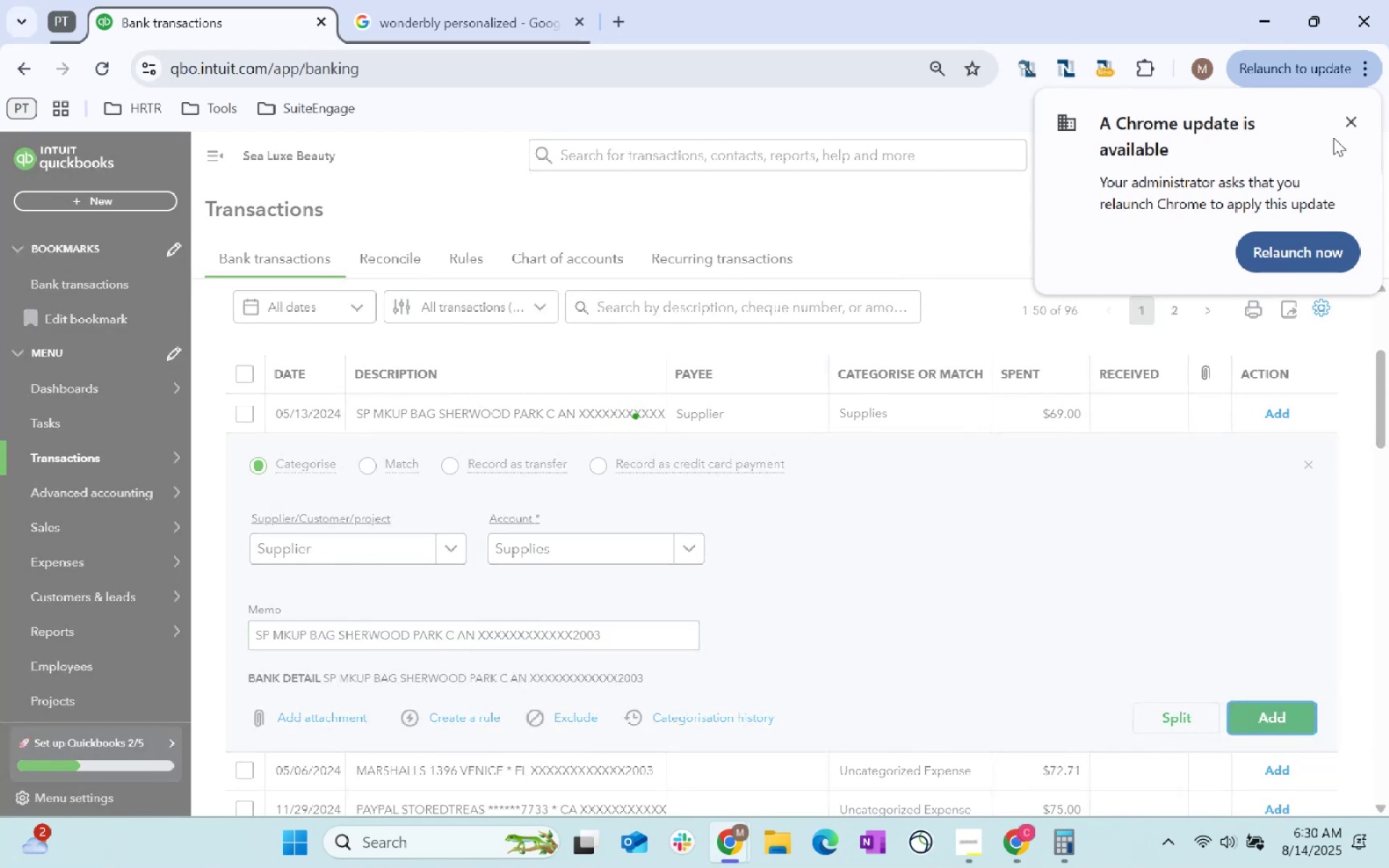 
left_click([1343, 127])
 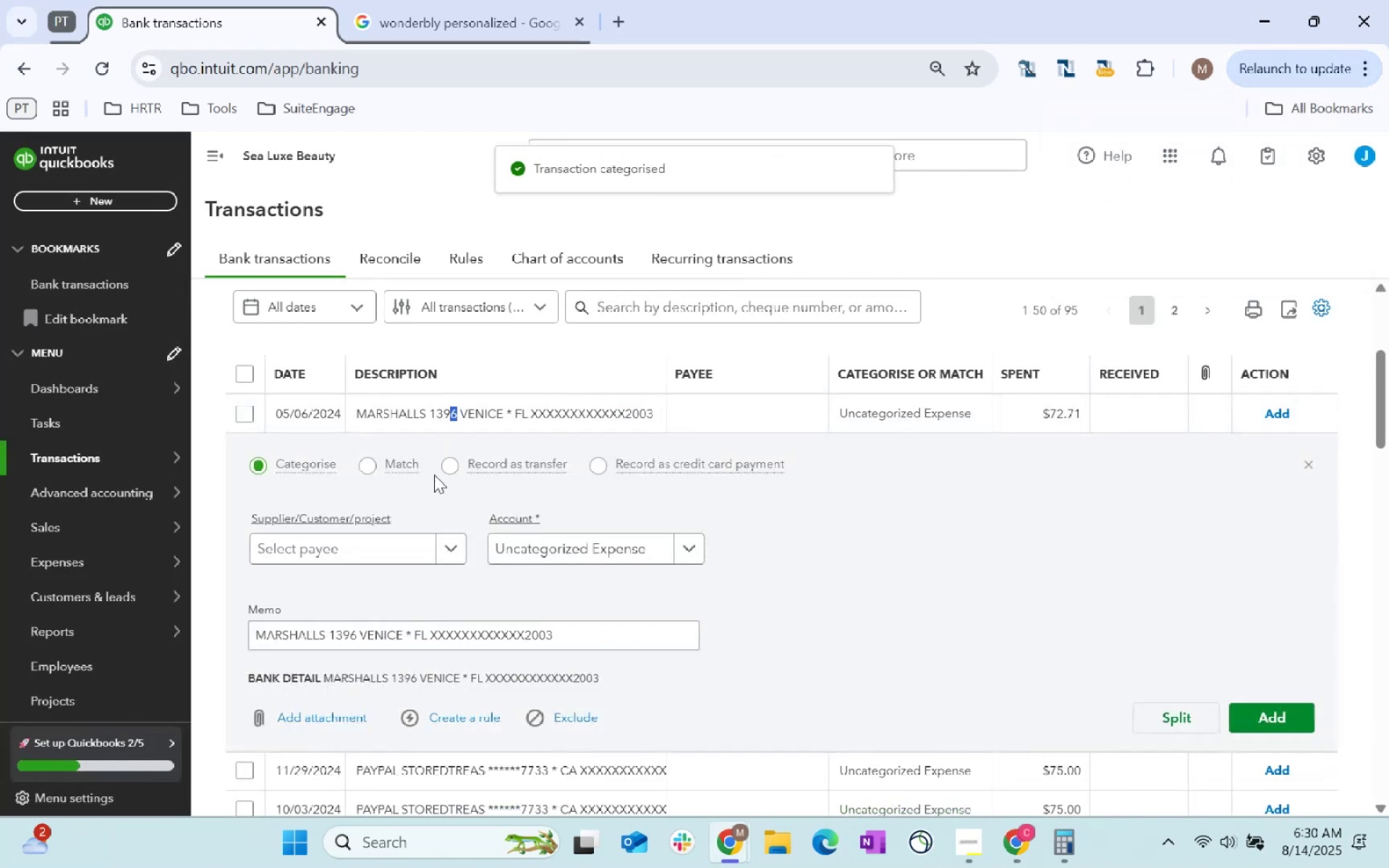 
left_click([344, 561])
 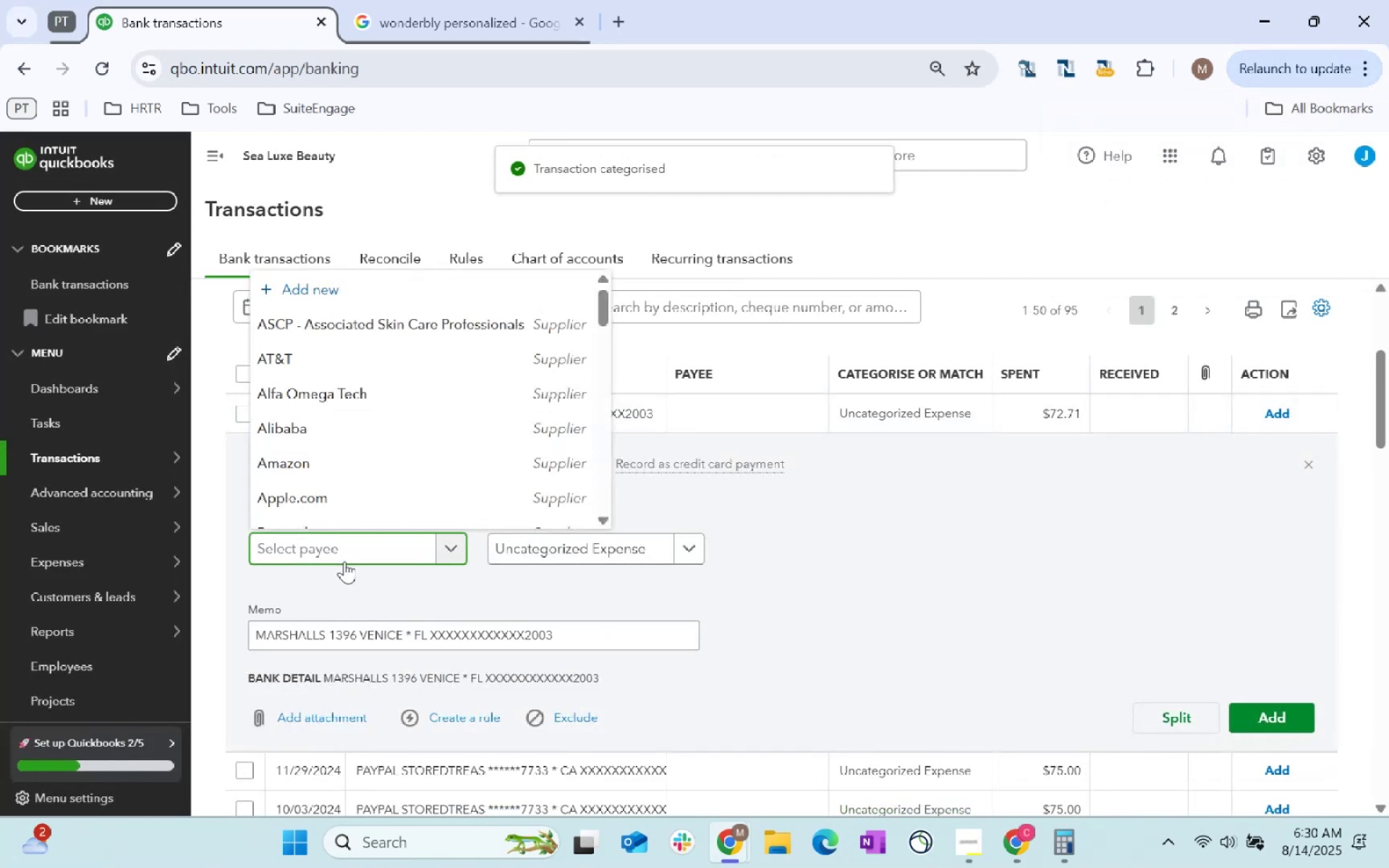 
type(supp)
key(Tab)
type(supplier)
key(Backspace)
type(s)
key(Tab)
 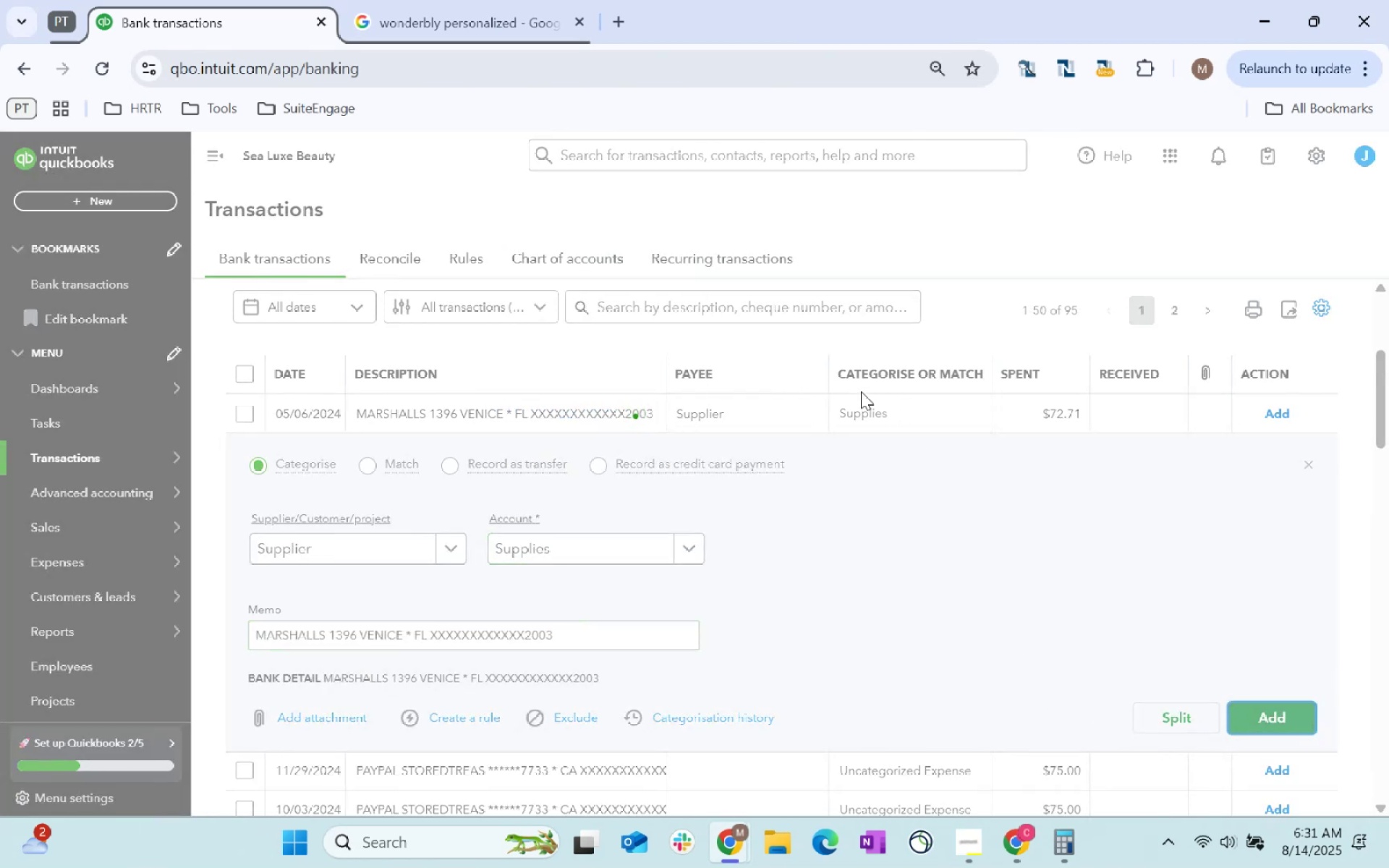 
left_click([643, 305])
 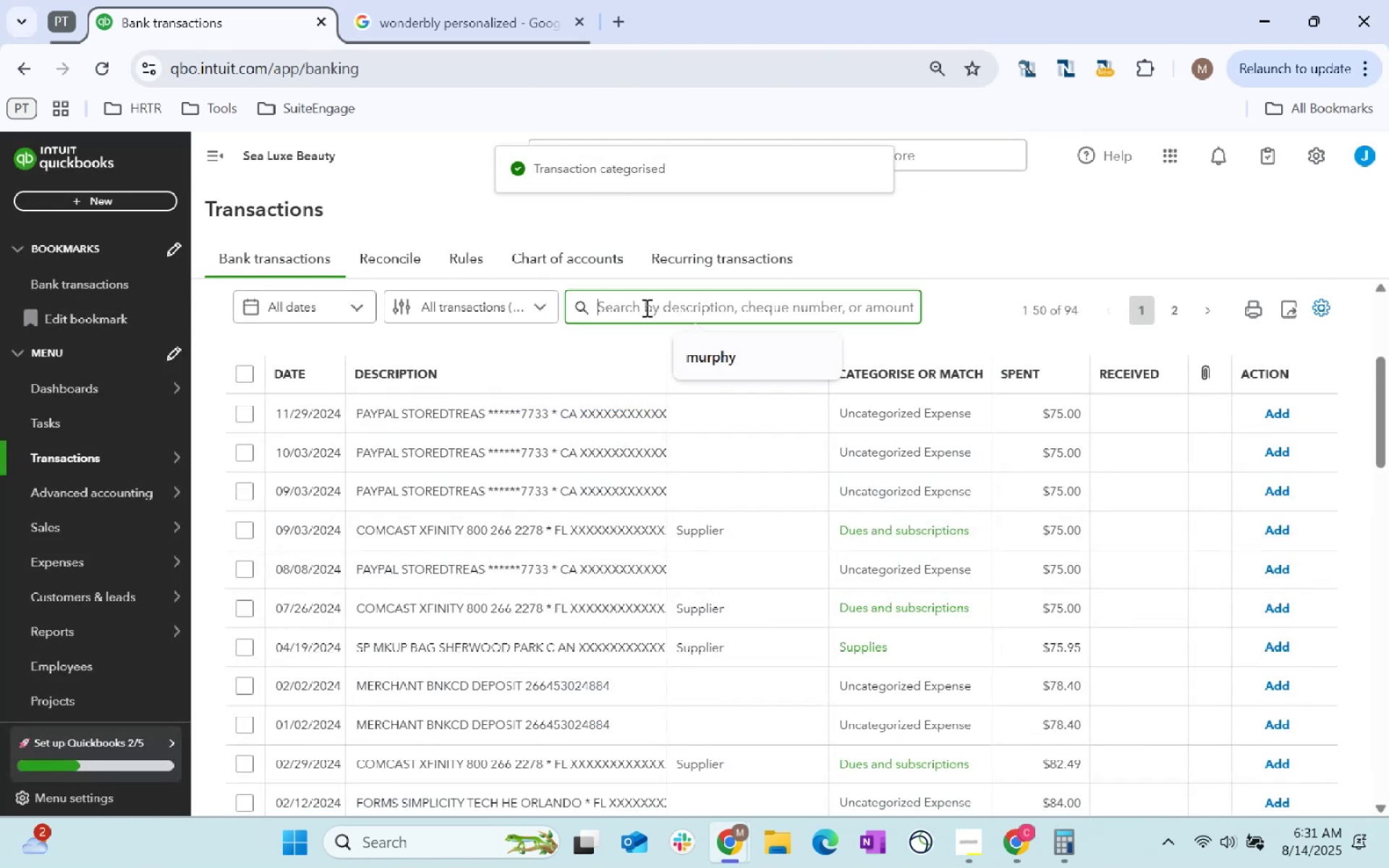 
type(paypal)
 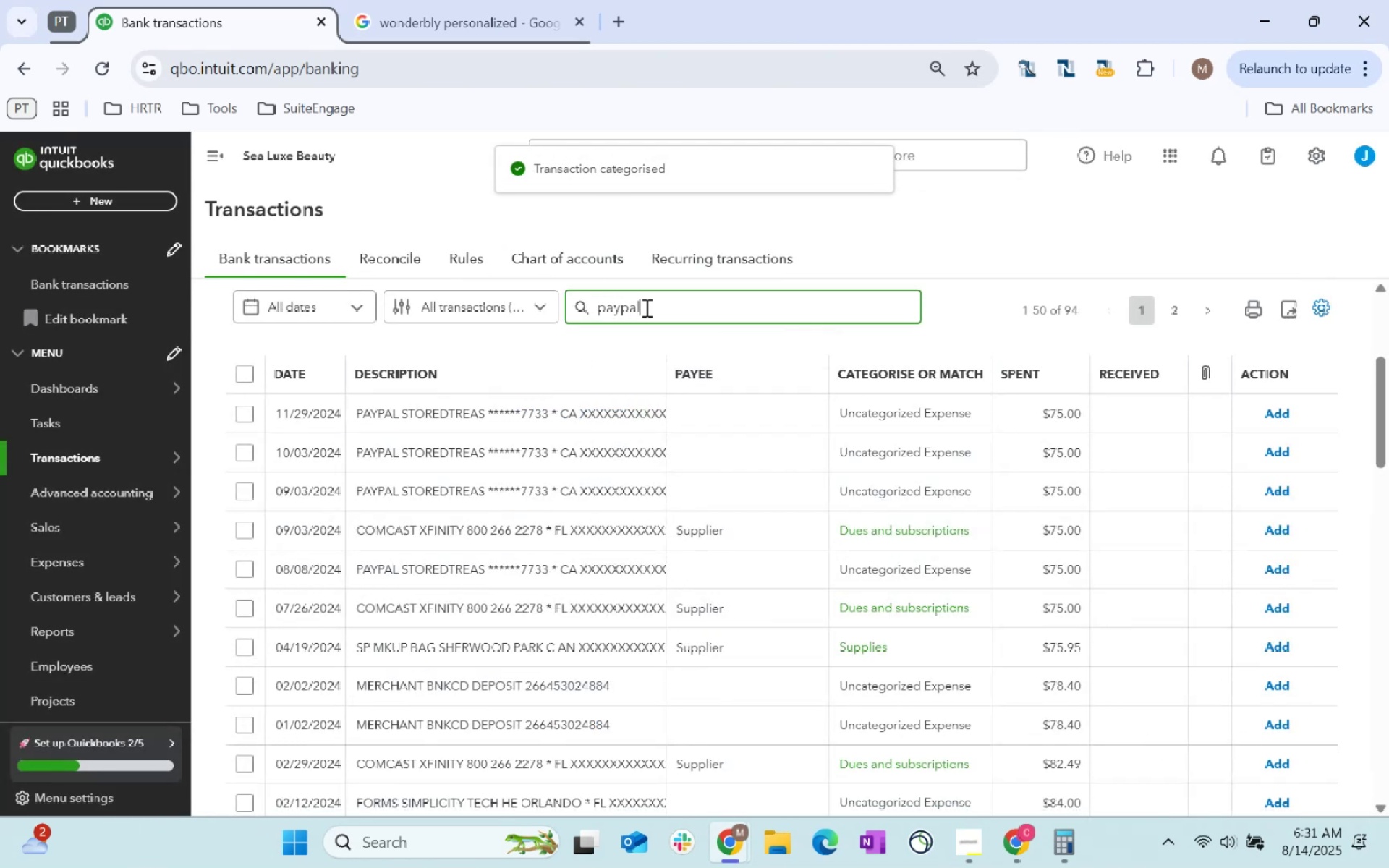 
key(Enter)
 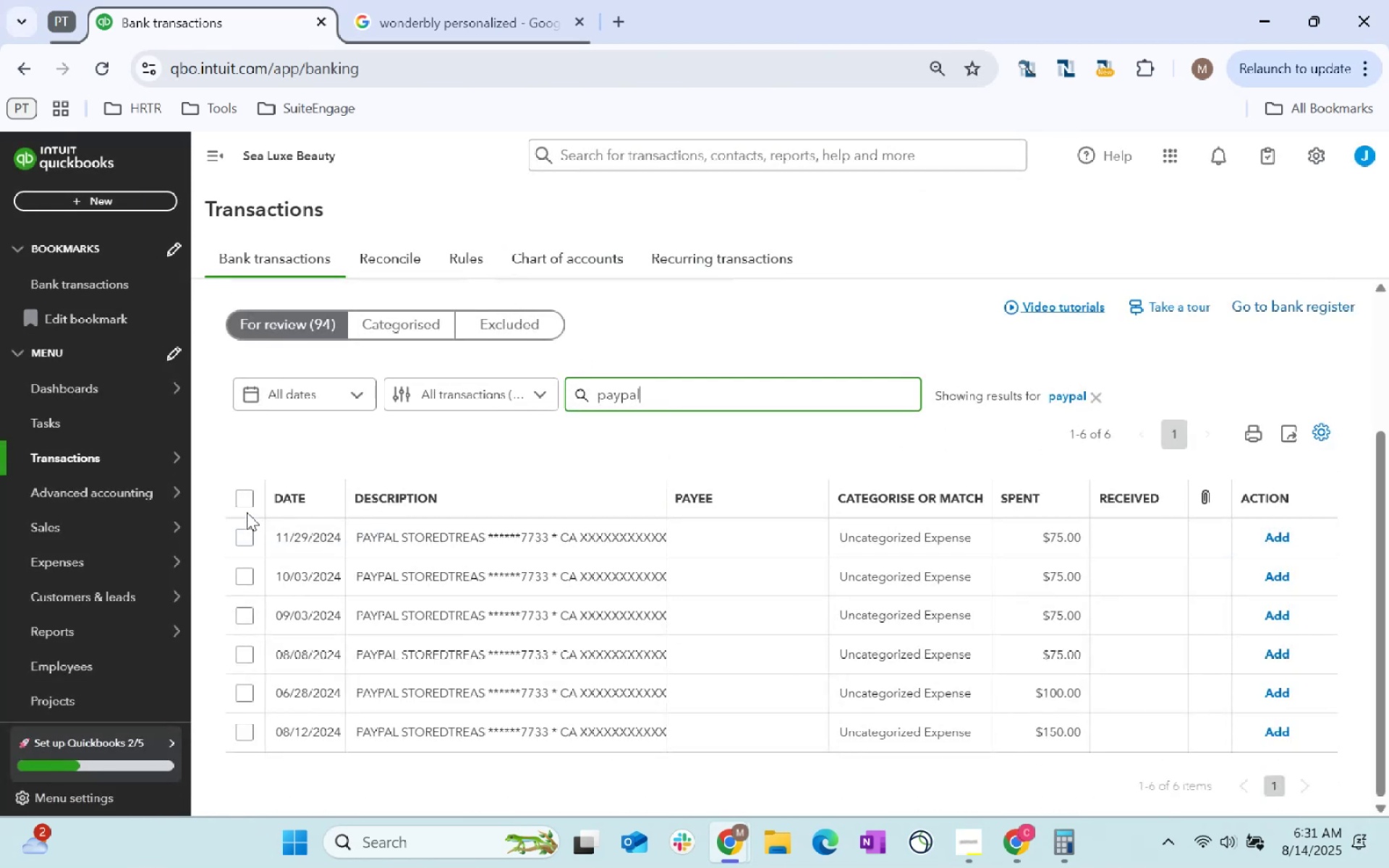 
left_click([251, 498])
 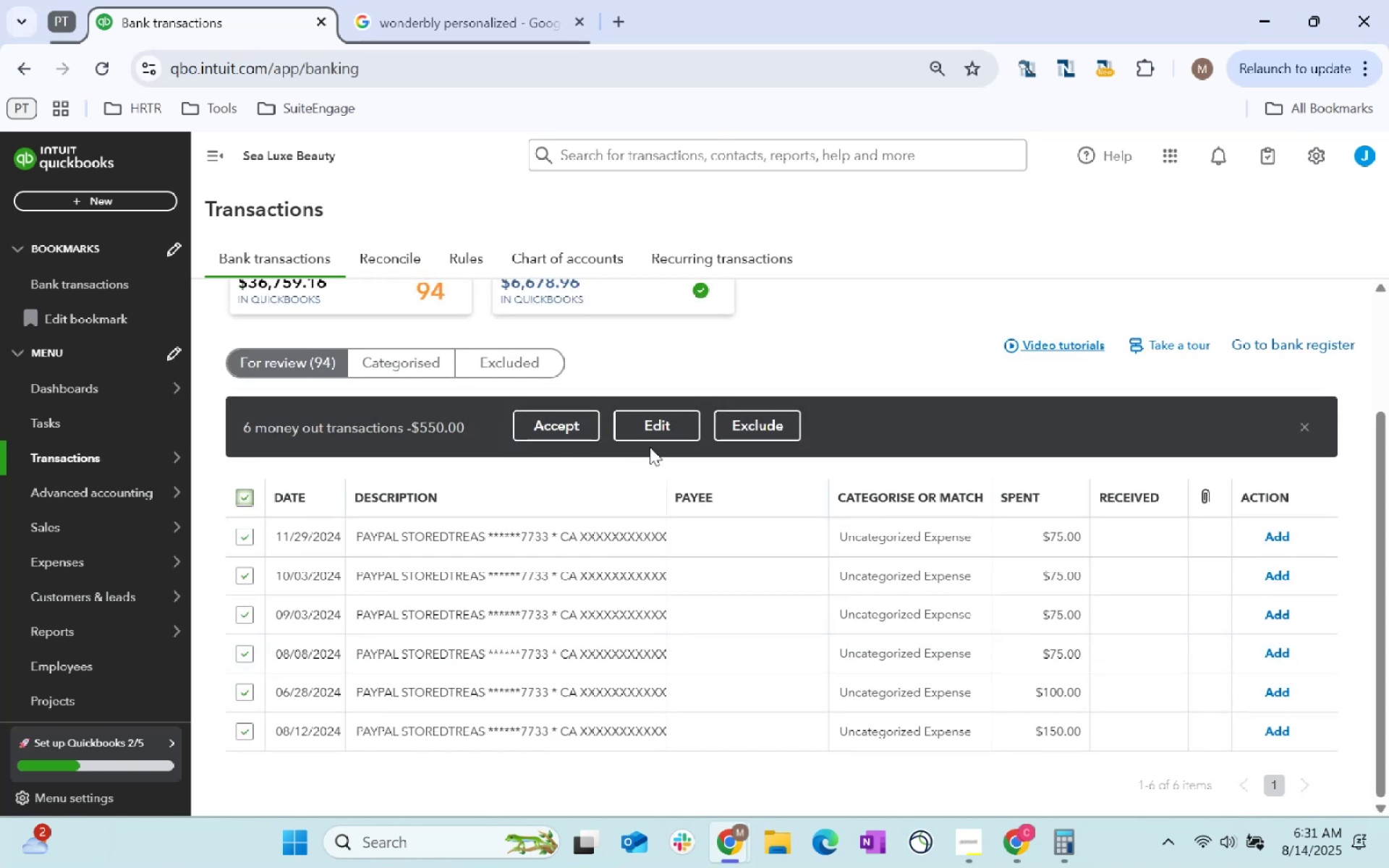 
left_click([646, 418])
 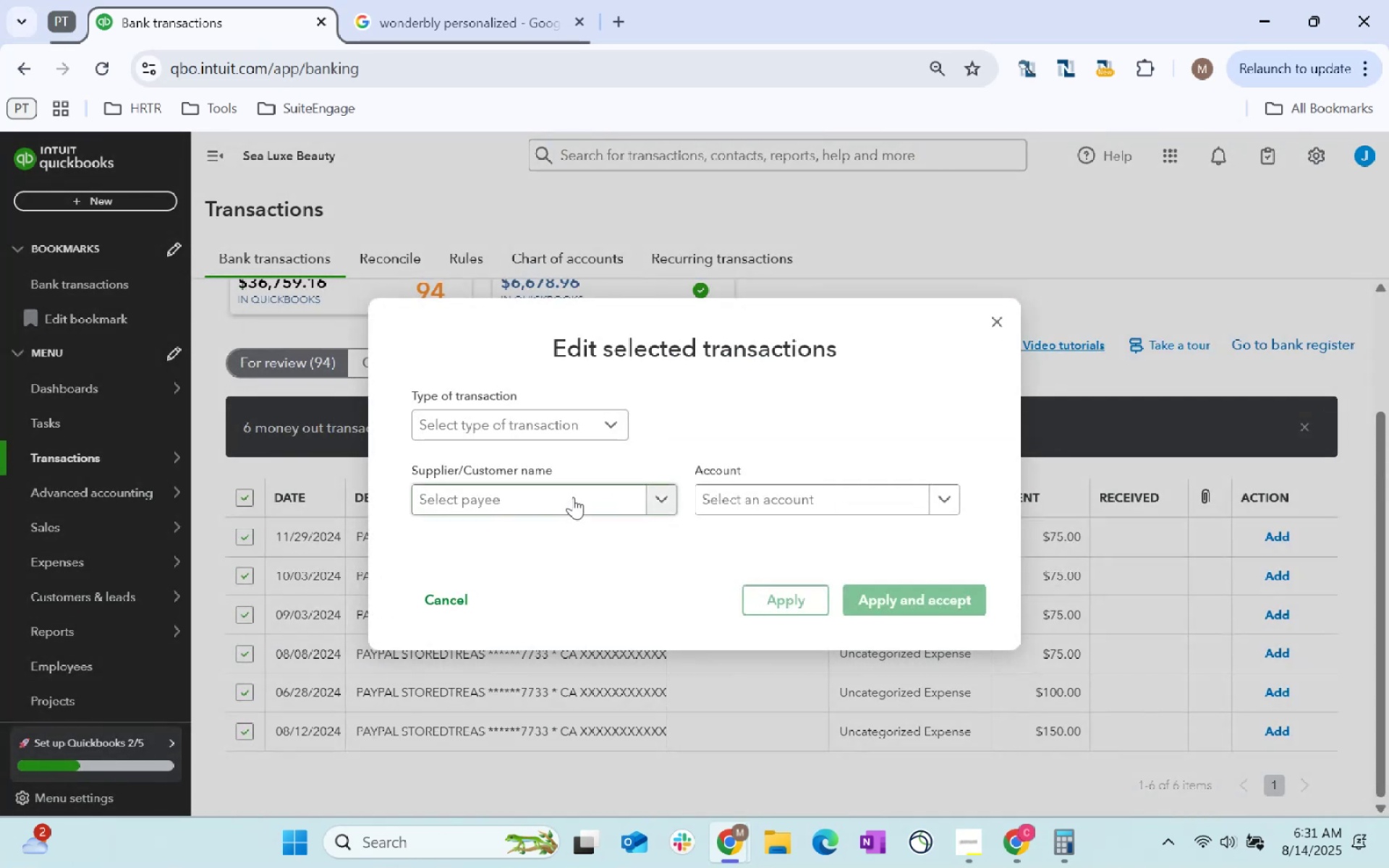 
left_click([567, 495])
 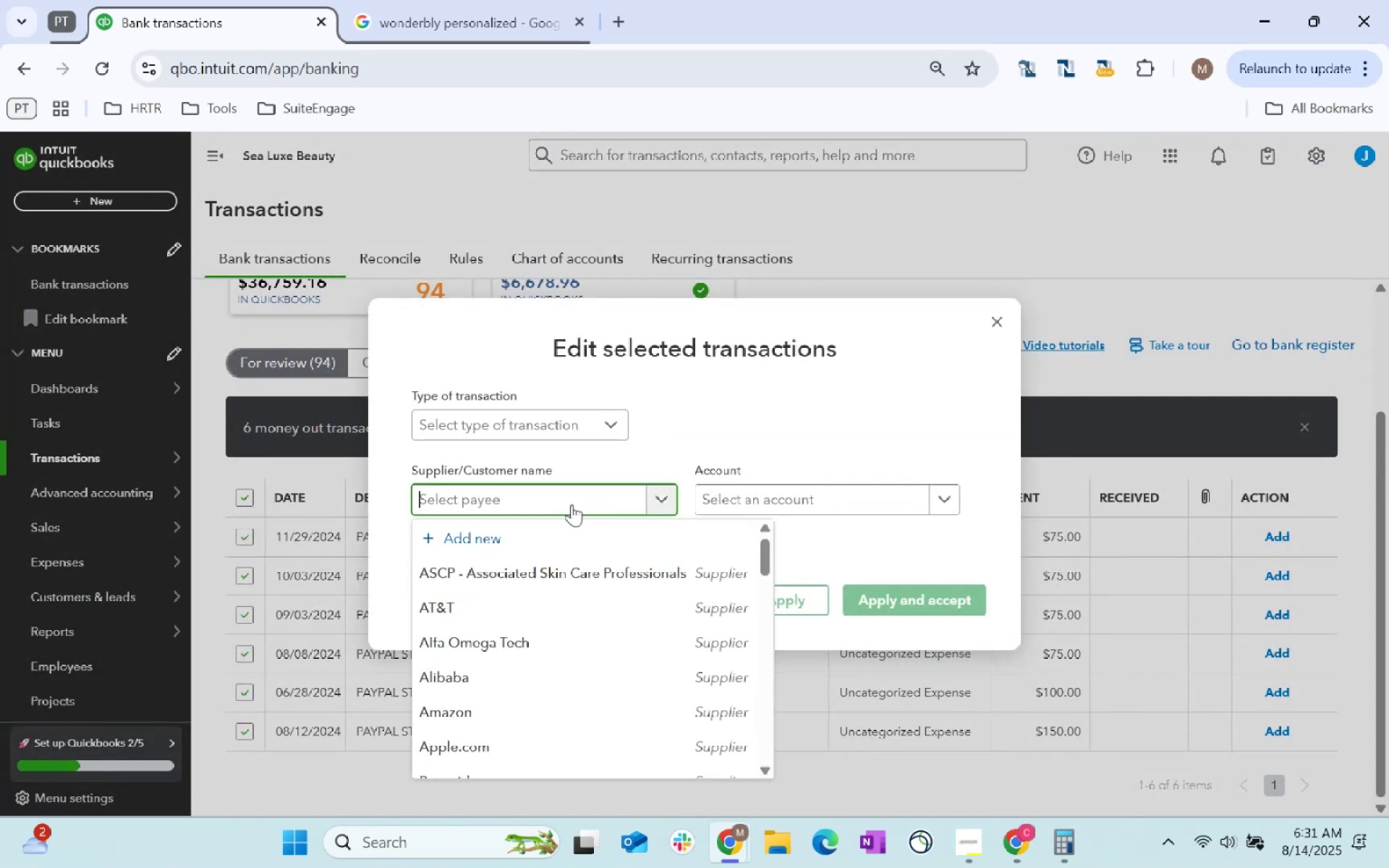 
type(Paypal)
key(Tab)
 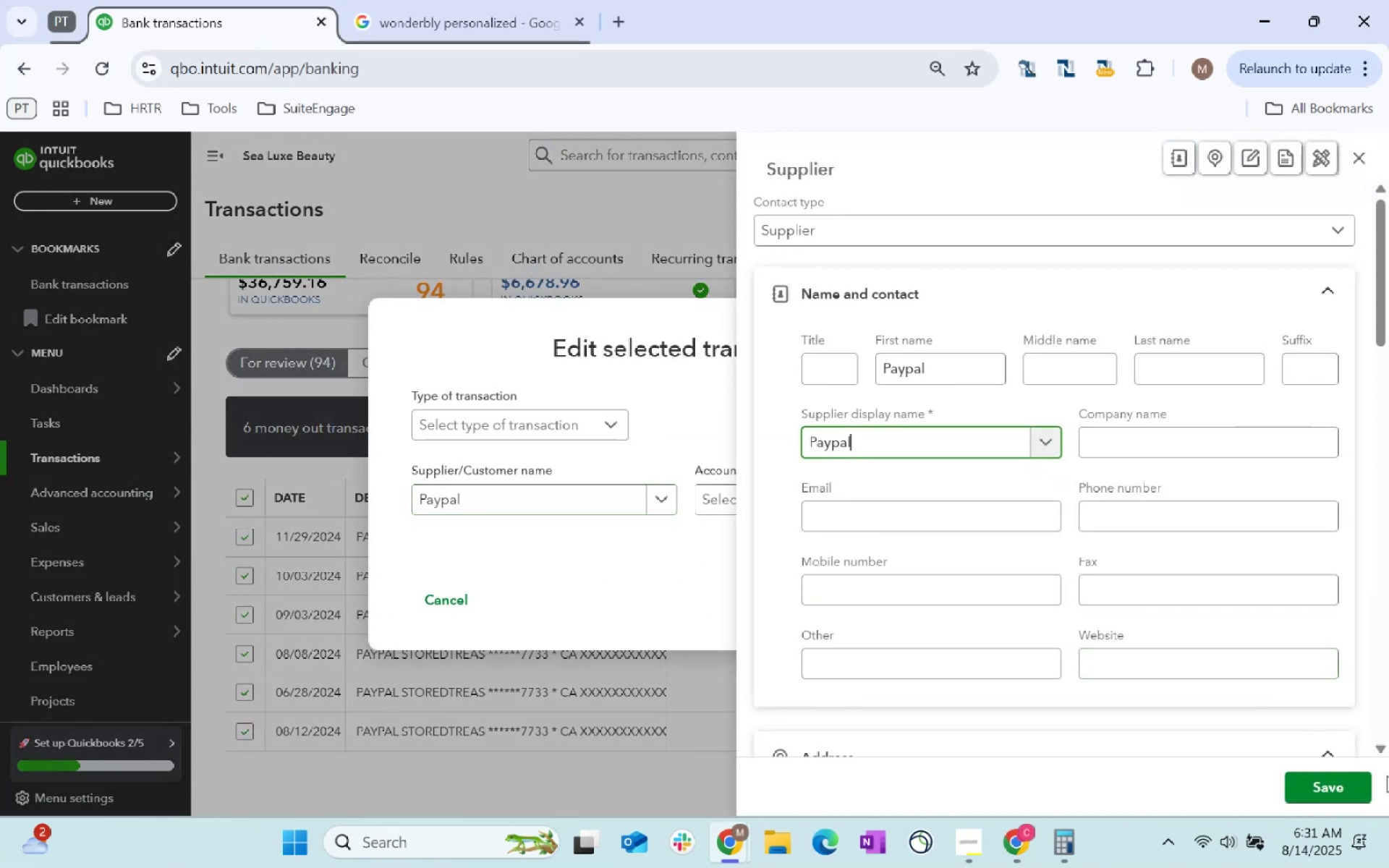 
left_click([1347, 795])
 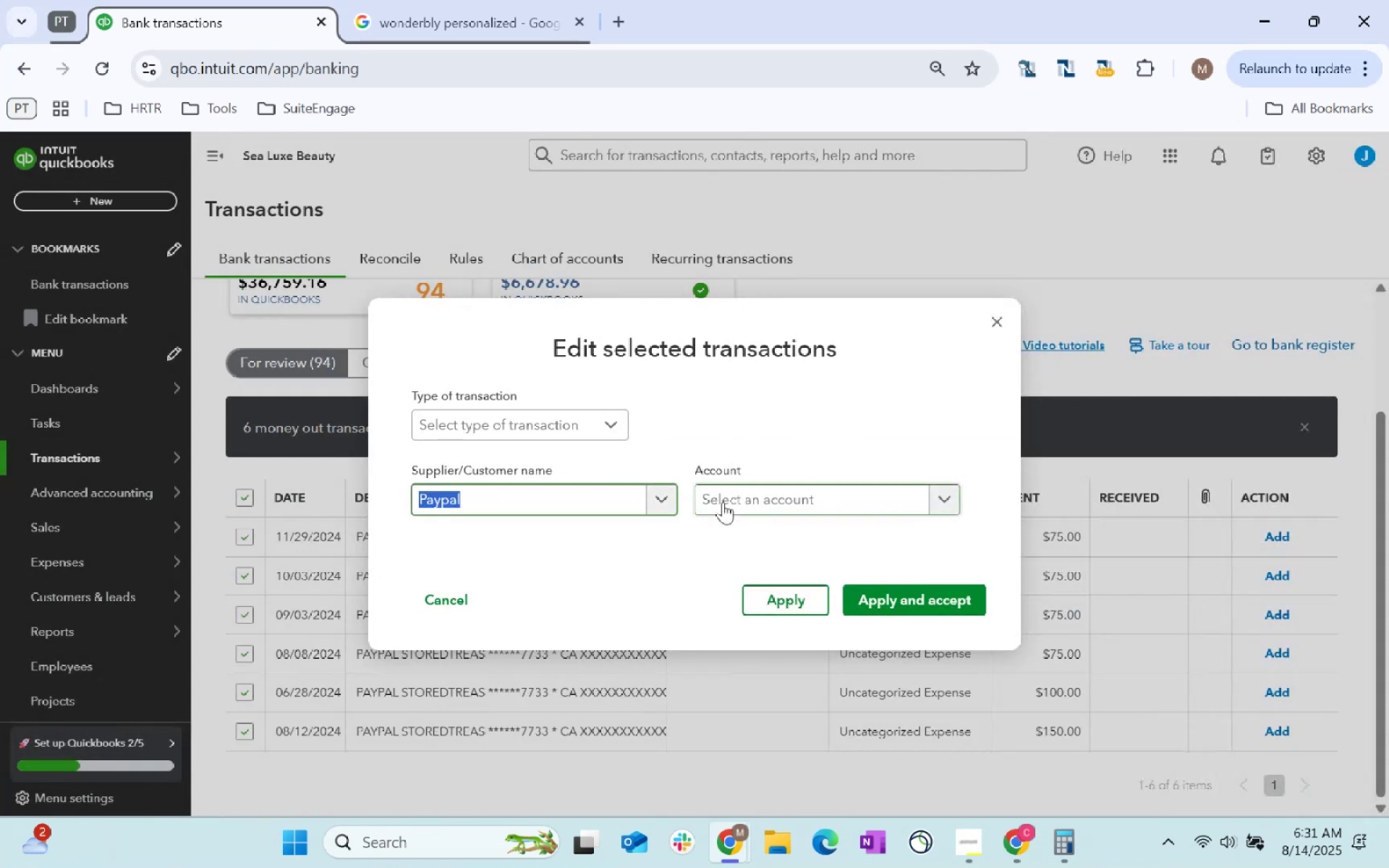 
left_click([723, 502])
 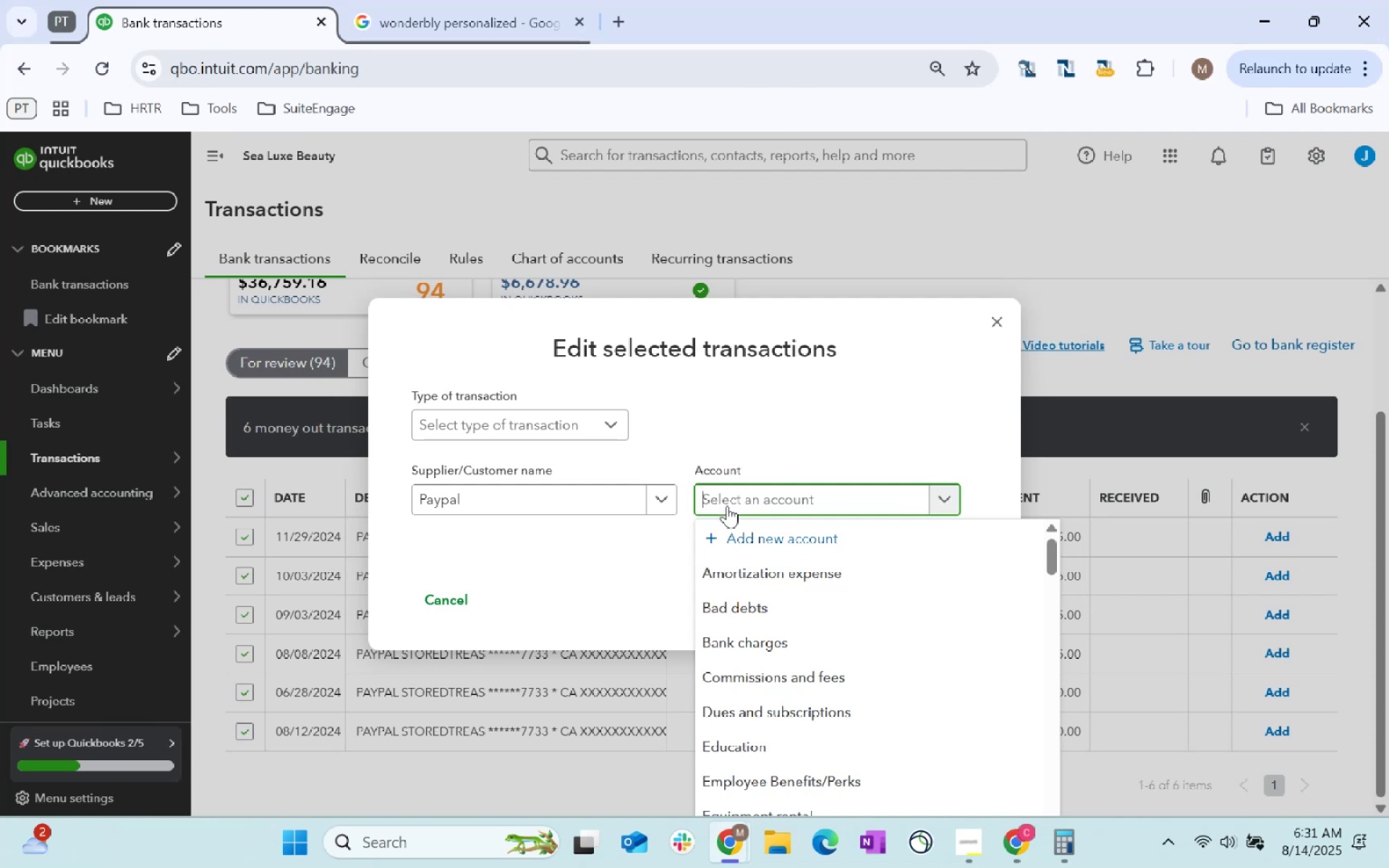 
type(soft)
 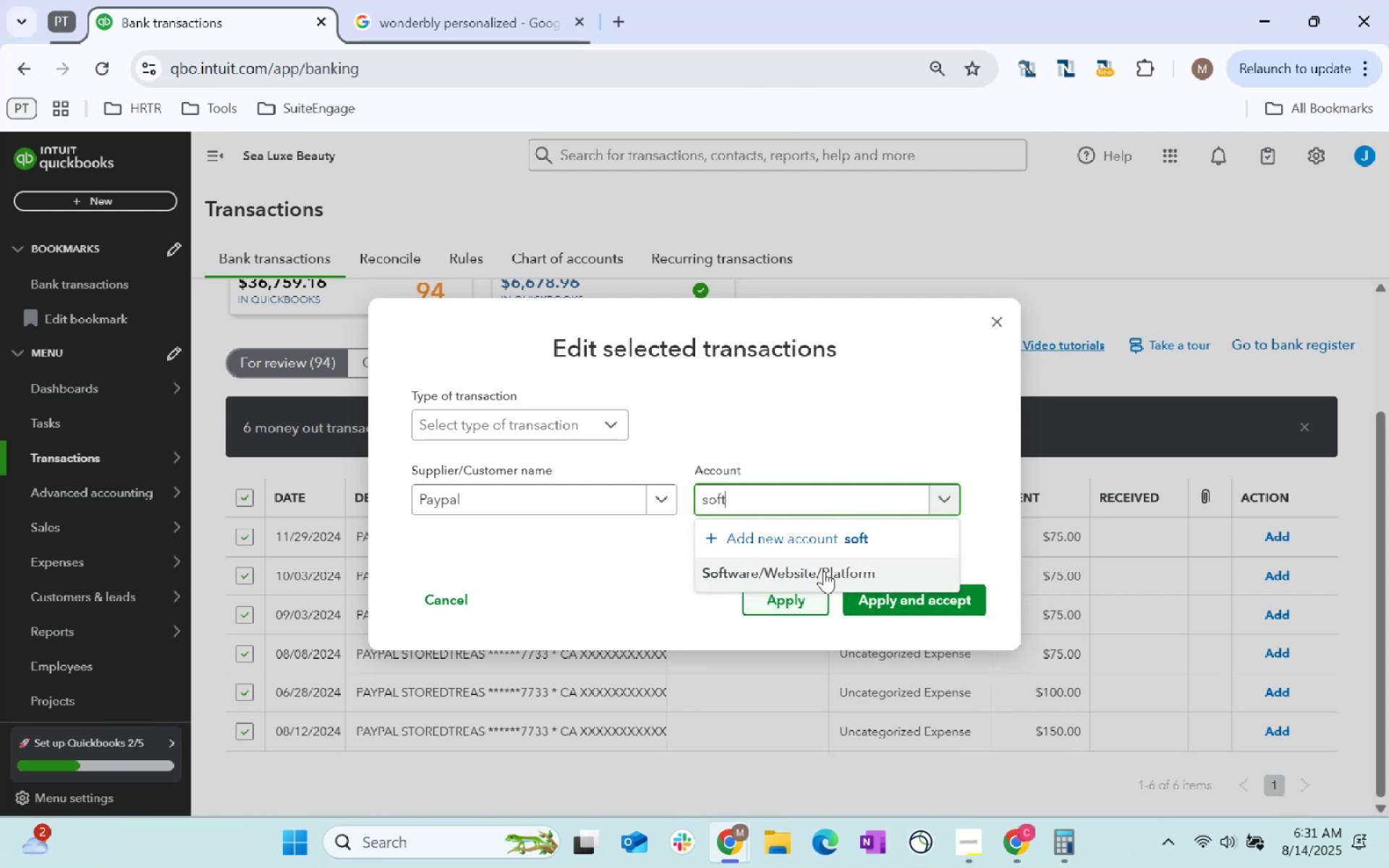 
left_click([899, 563])
 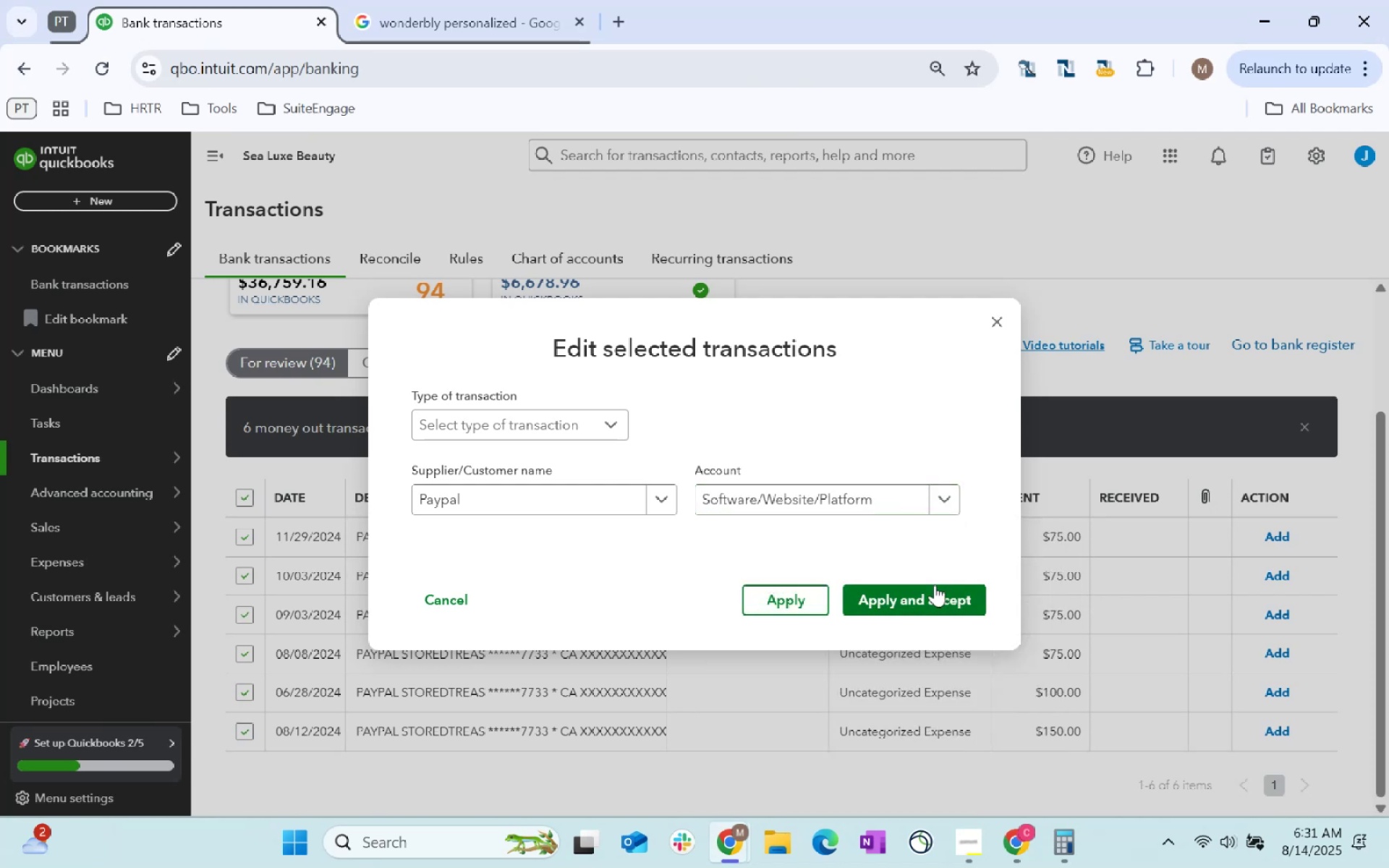 
left_click([935, 590])
 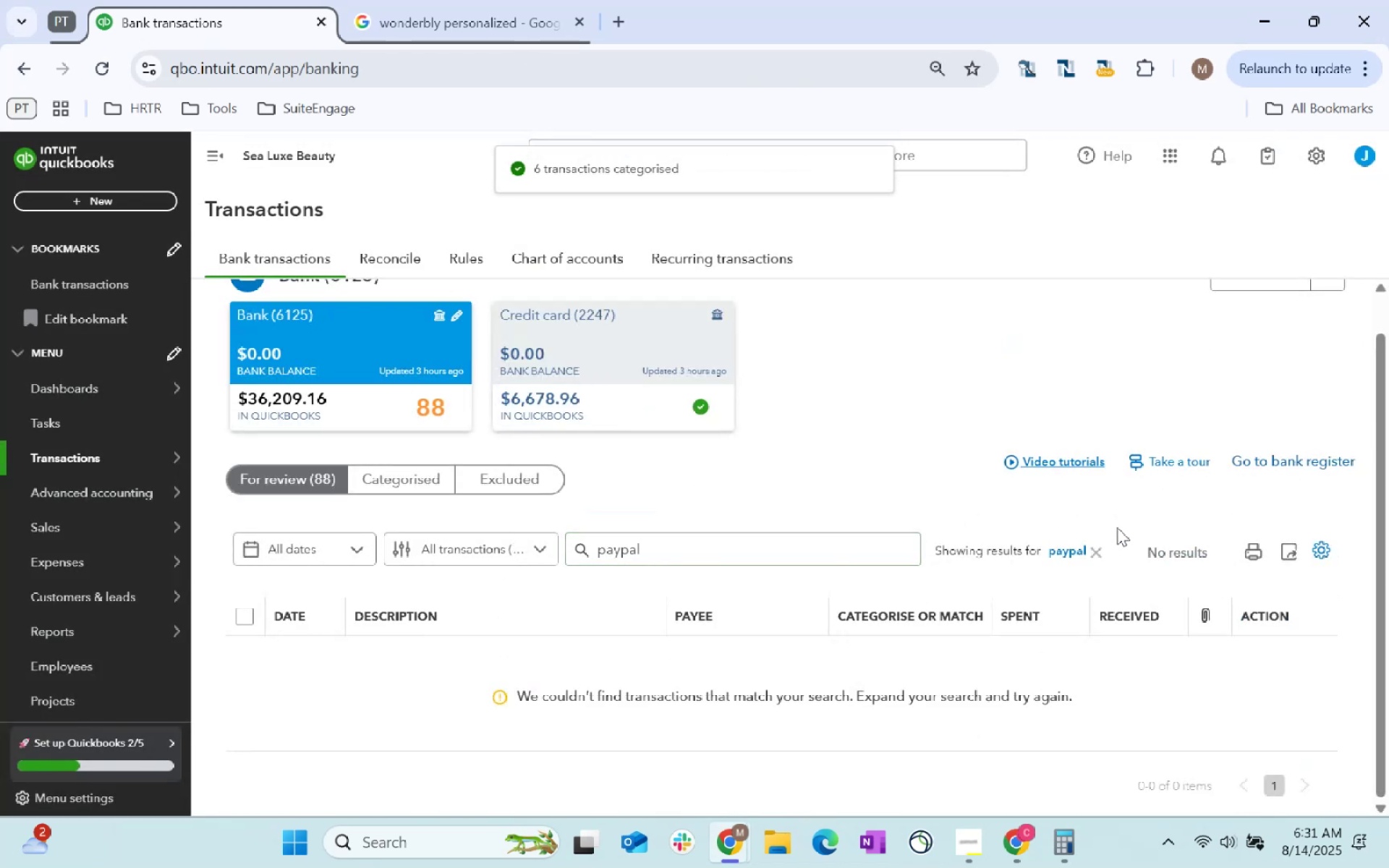 
left_click([1091, 550])
 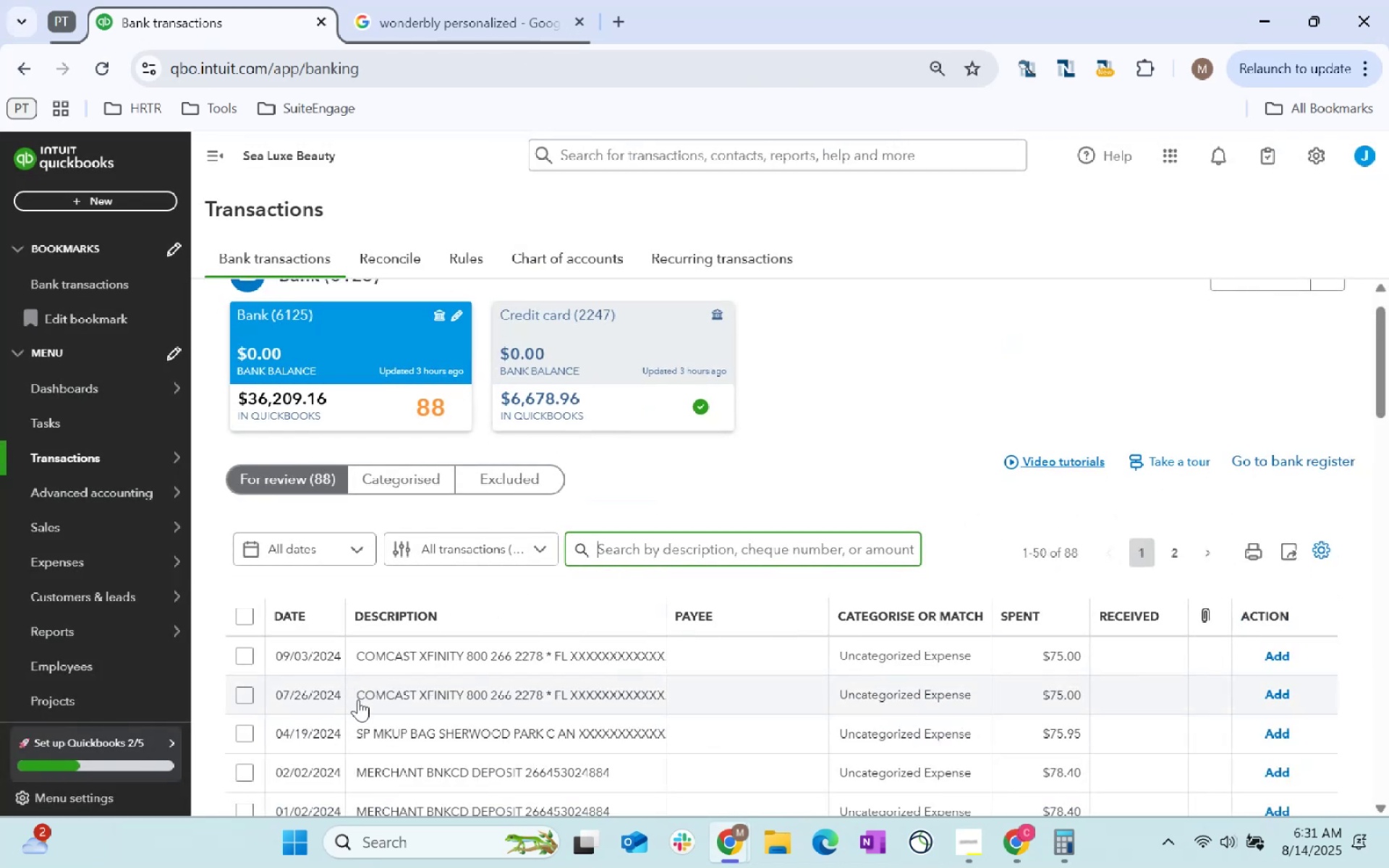 
left_click([637, 537])
 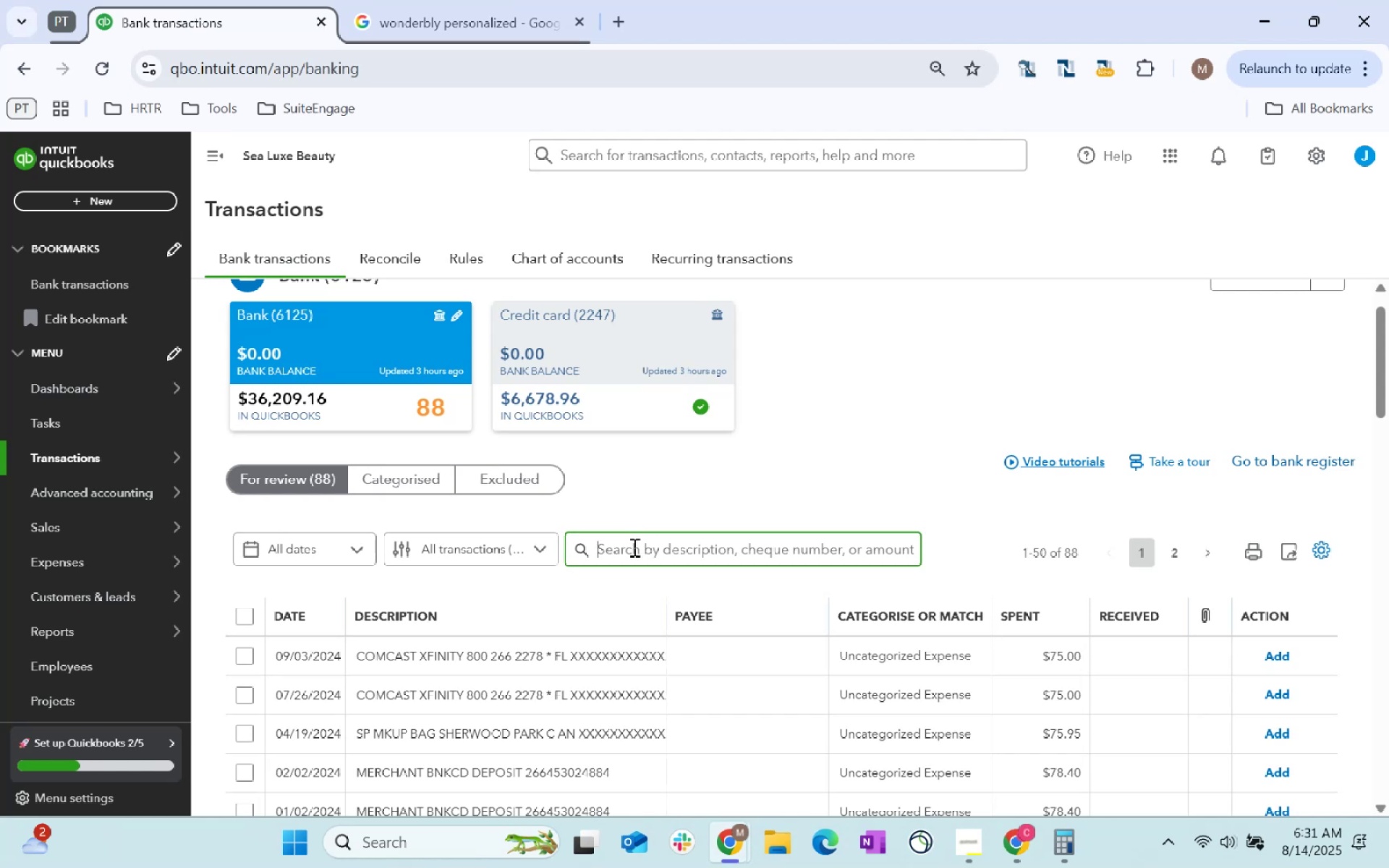 
type(comcast)
key(Tab)
 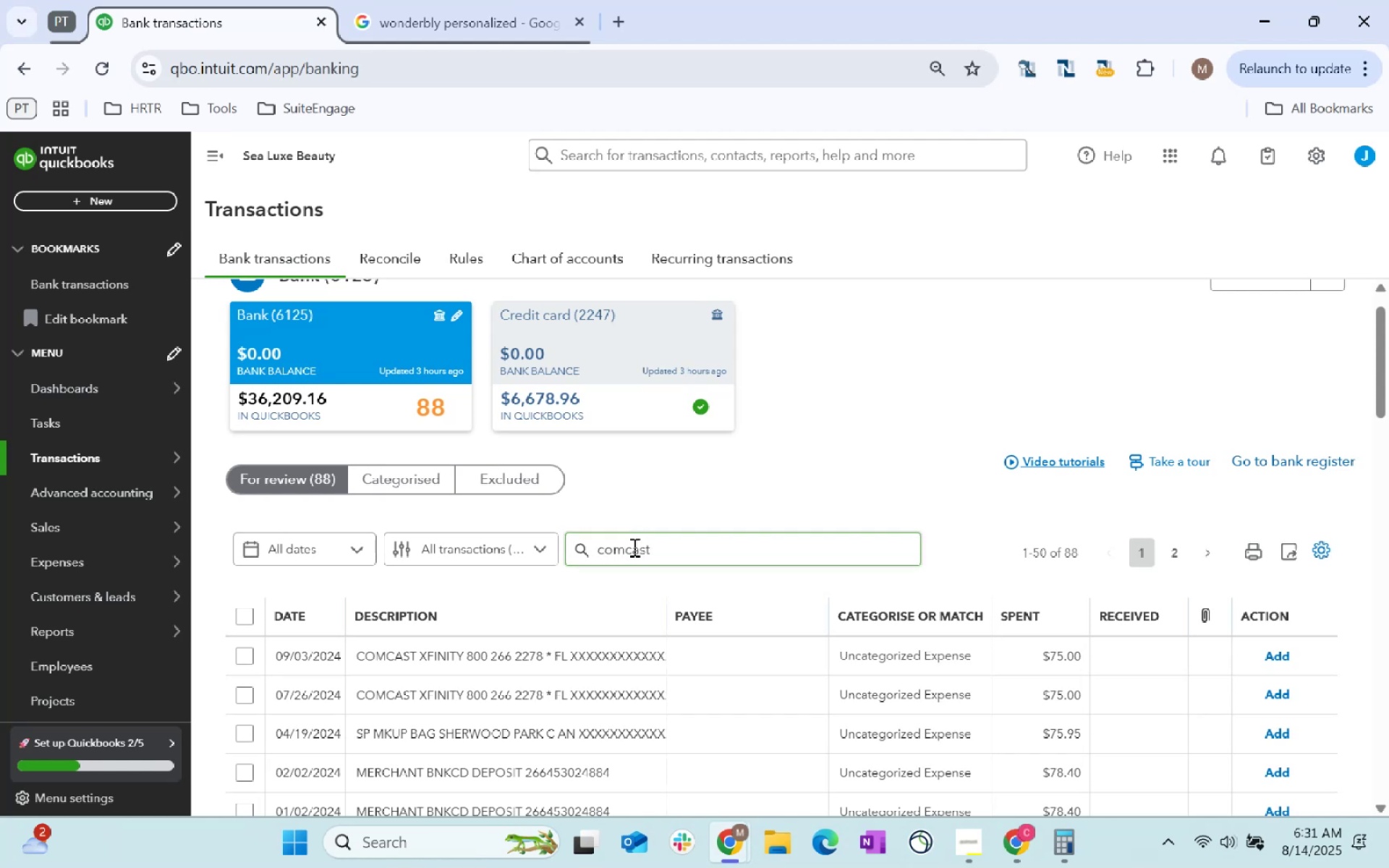 
double_click([633, 547])
 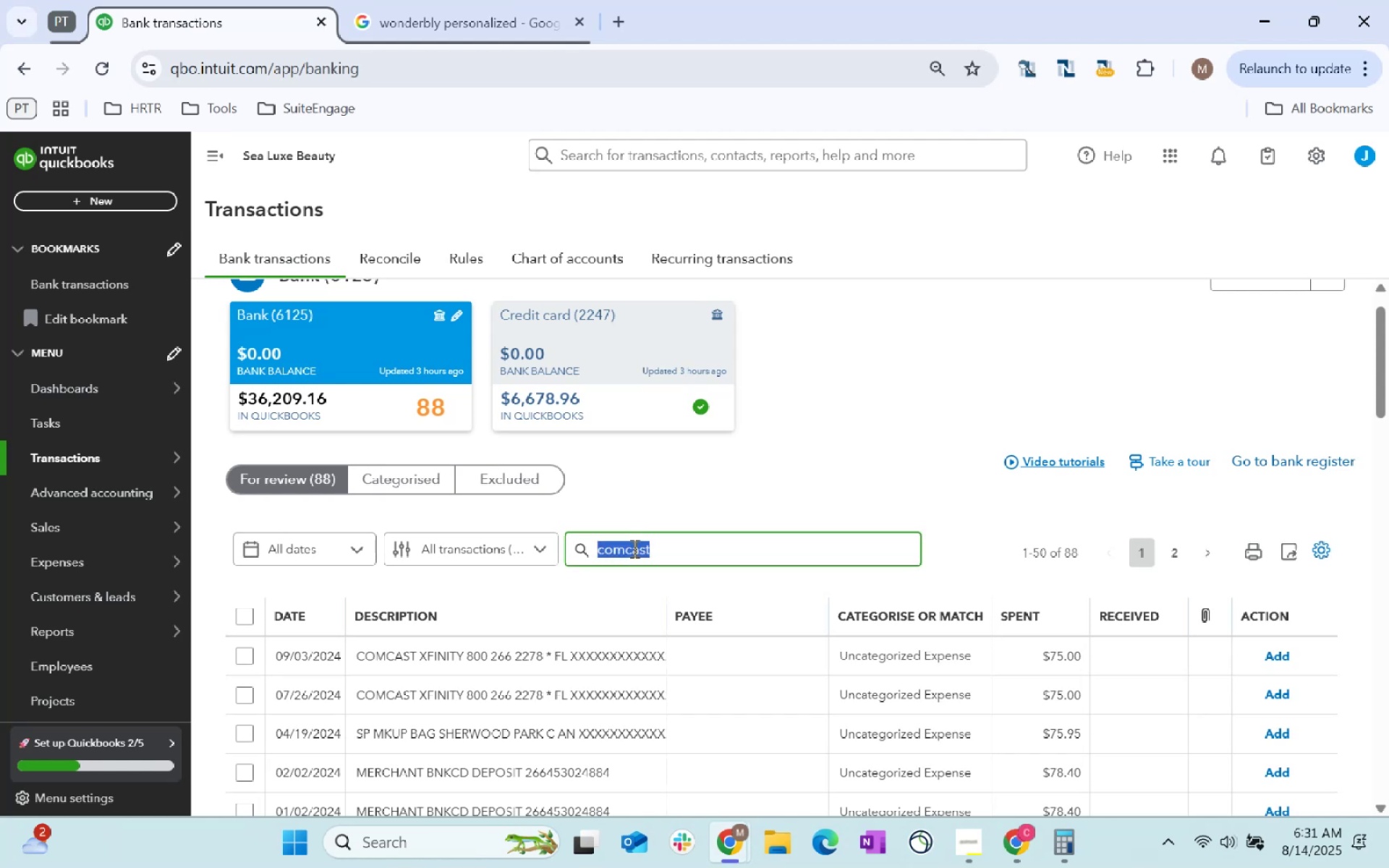 
key(Enter)
 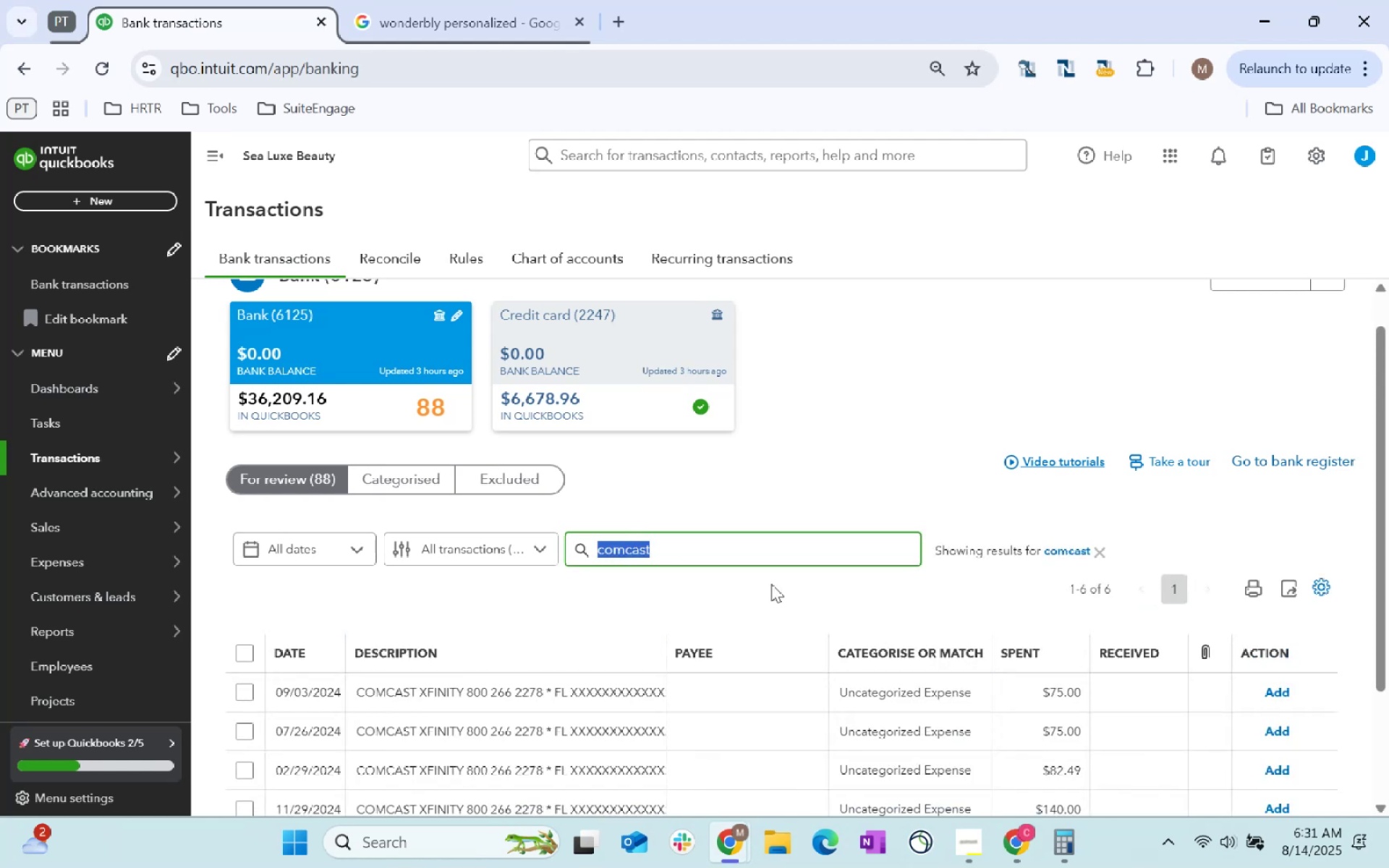 
scroll: coordinate [656, 624], scroll_direction: down, amount: 1.0
 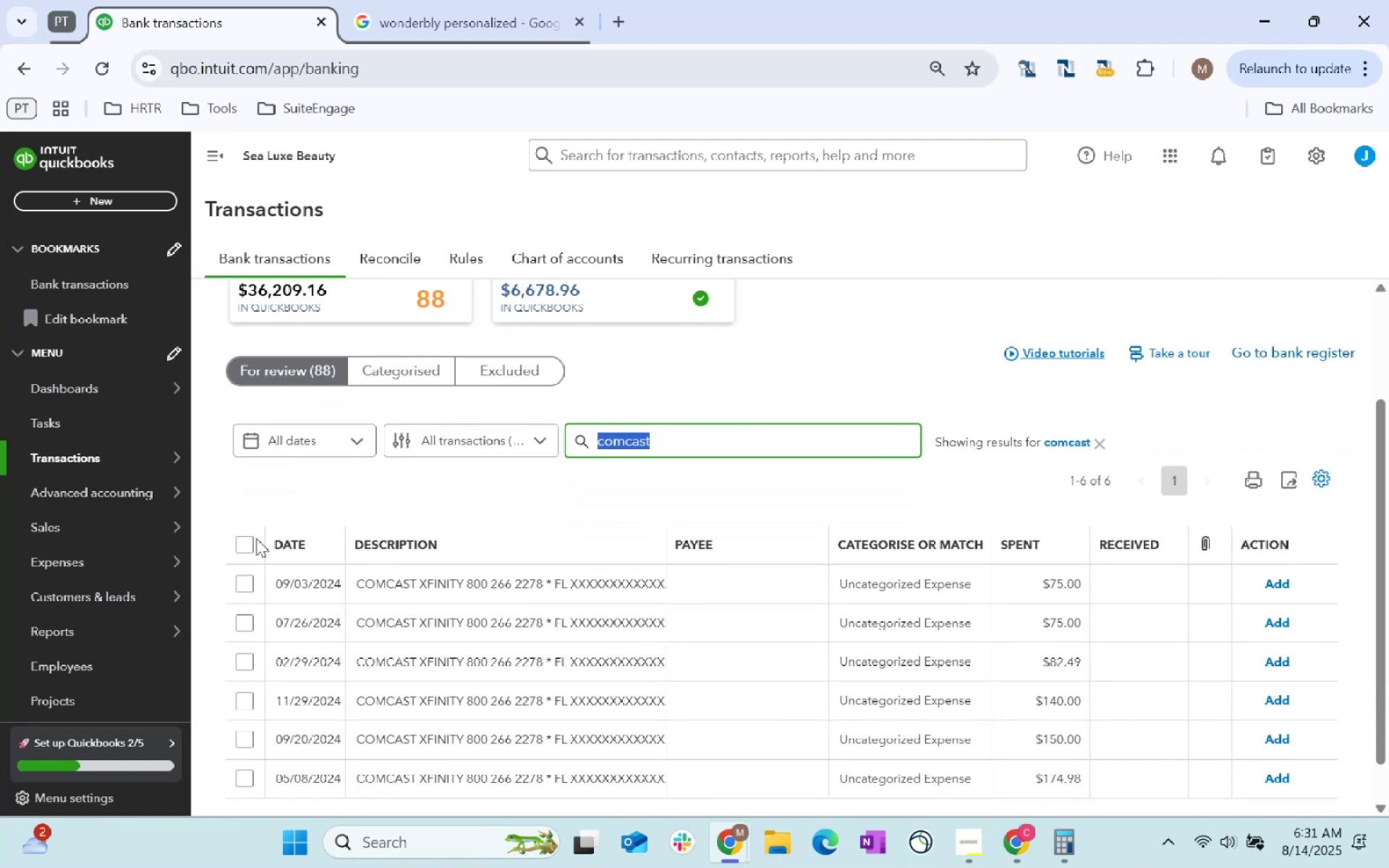 
left_click([250, 540])
 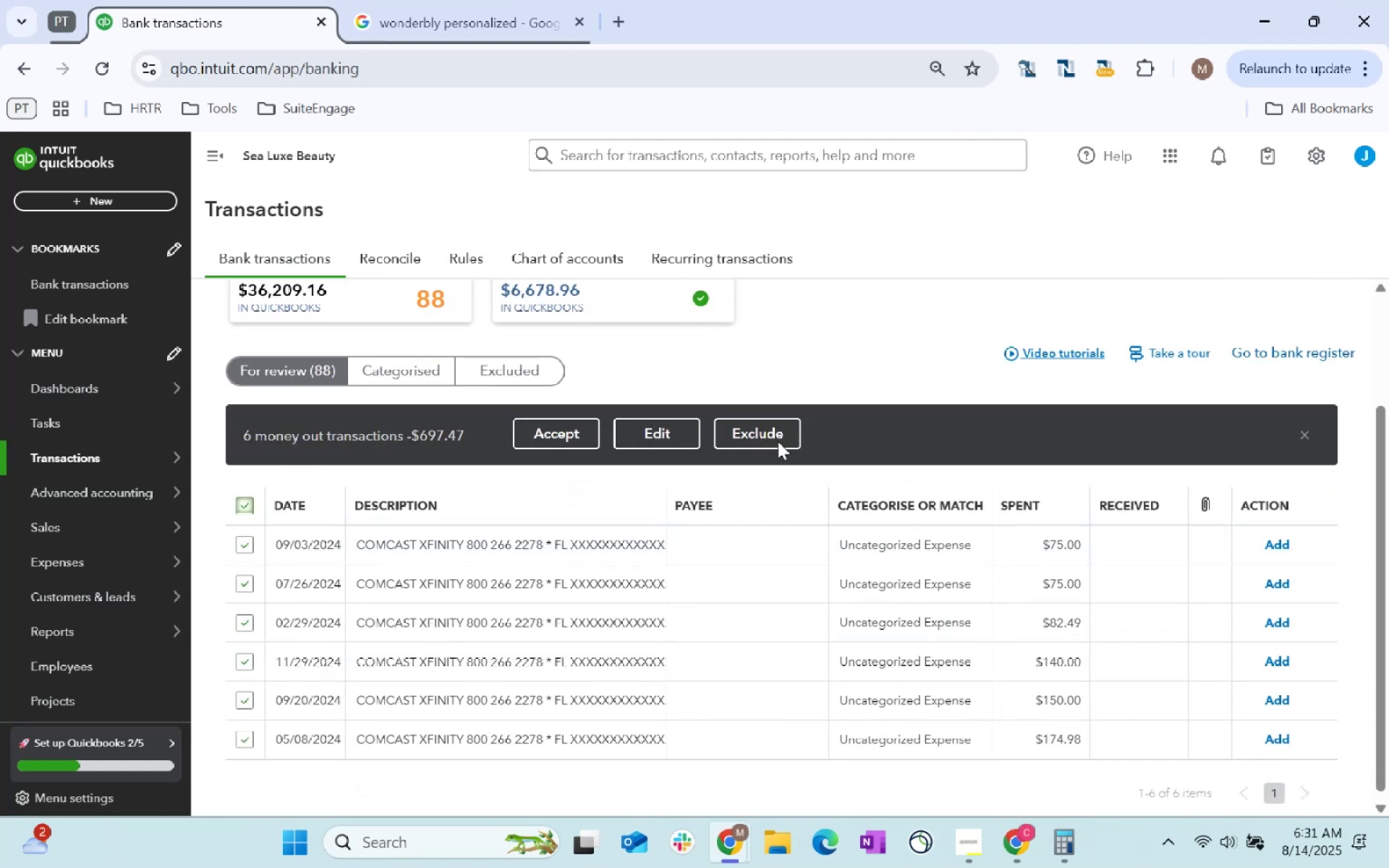 
left_click([669, 437])
 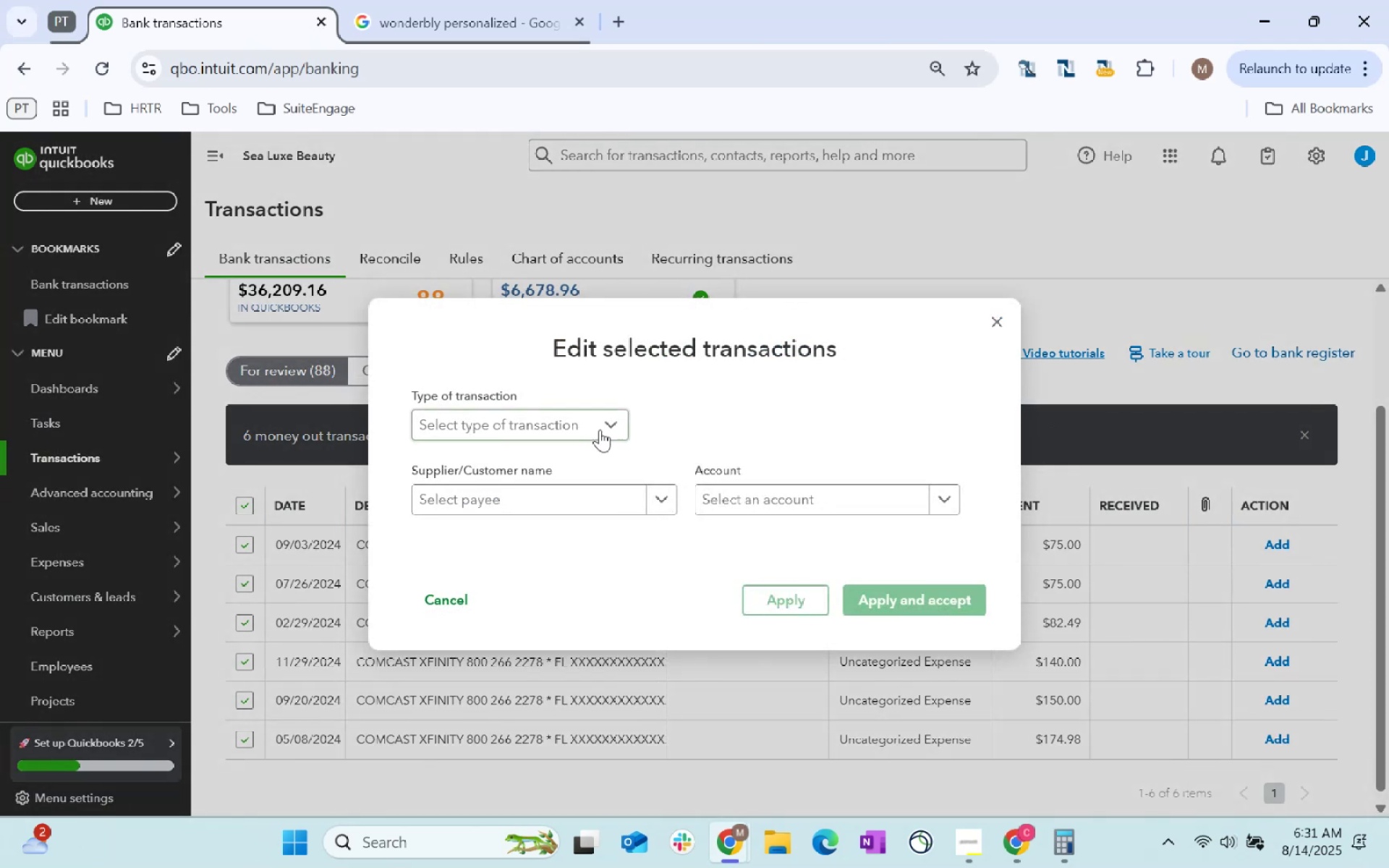 
left_click([592, 477])
 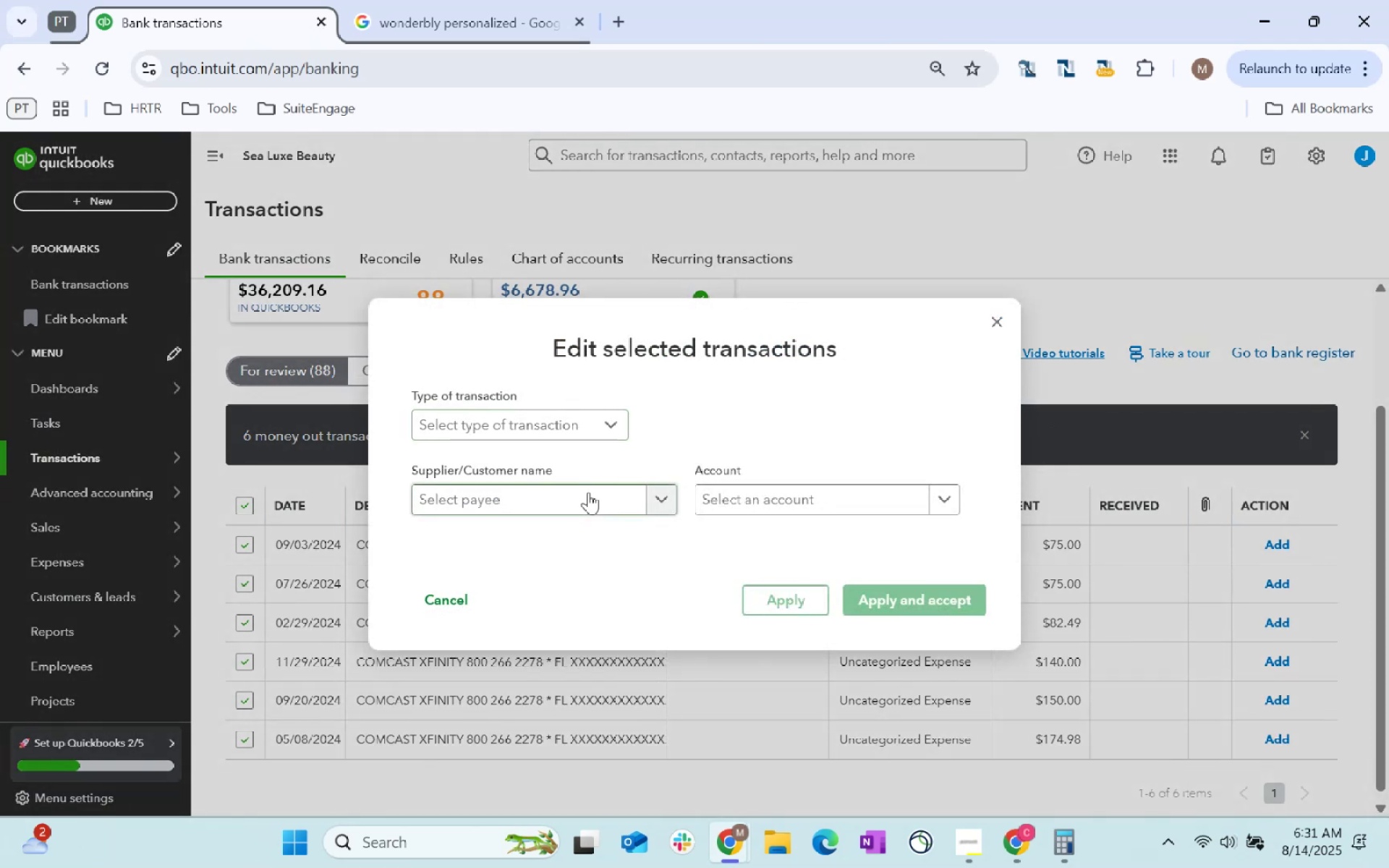 
left_click([588, 492])
 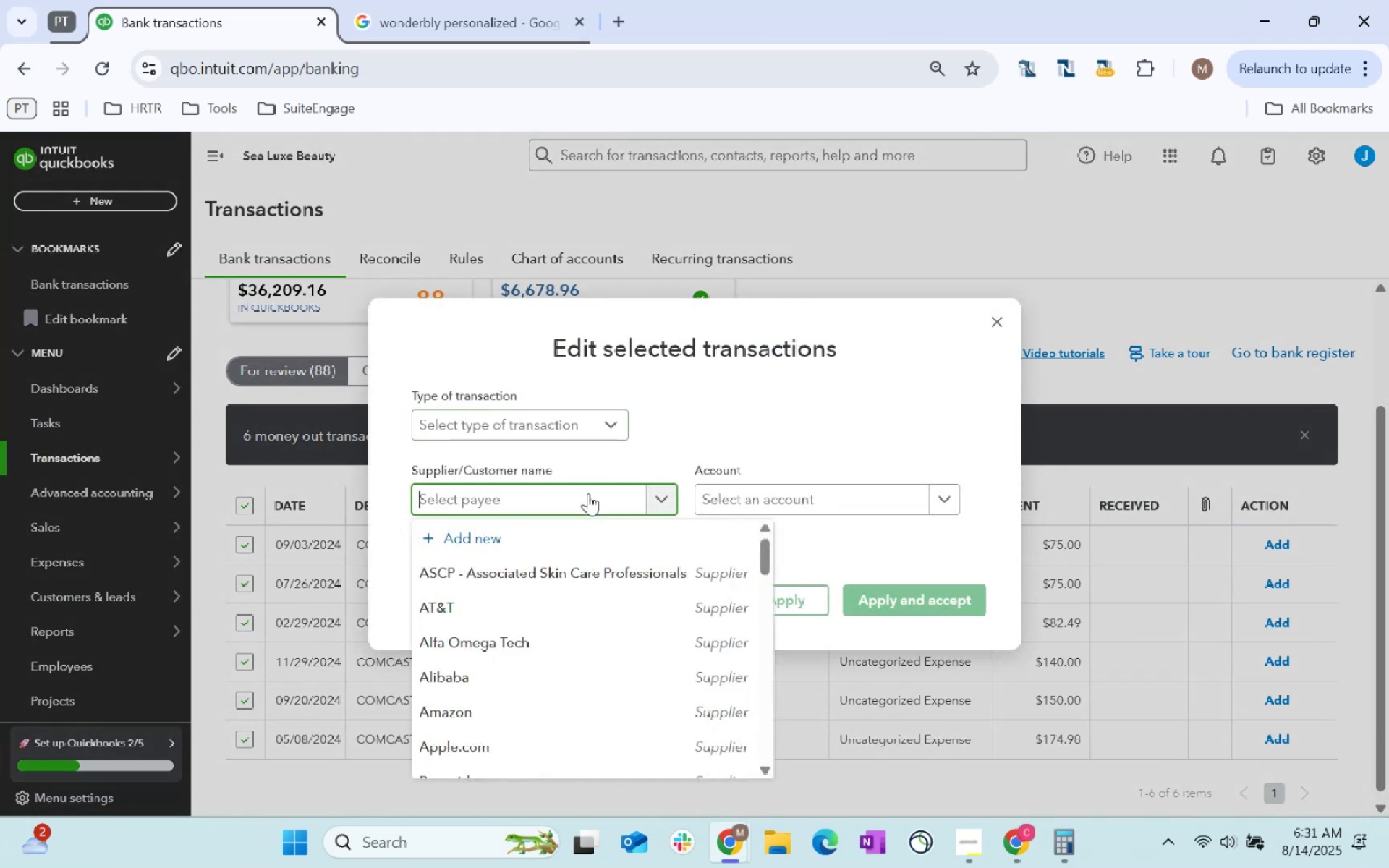 
type(Comcasyt)
key(Backspace)
key(Backspace)
type(t)
key(Tab)
 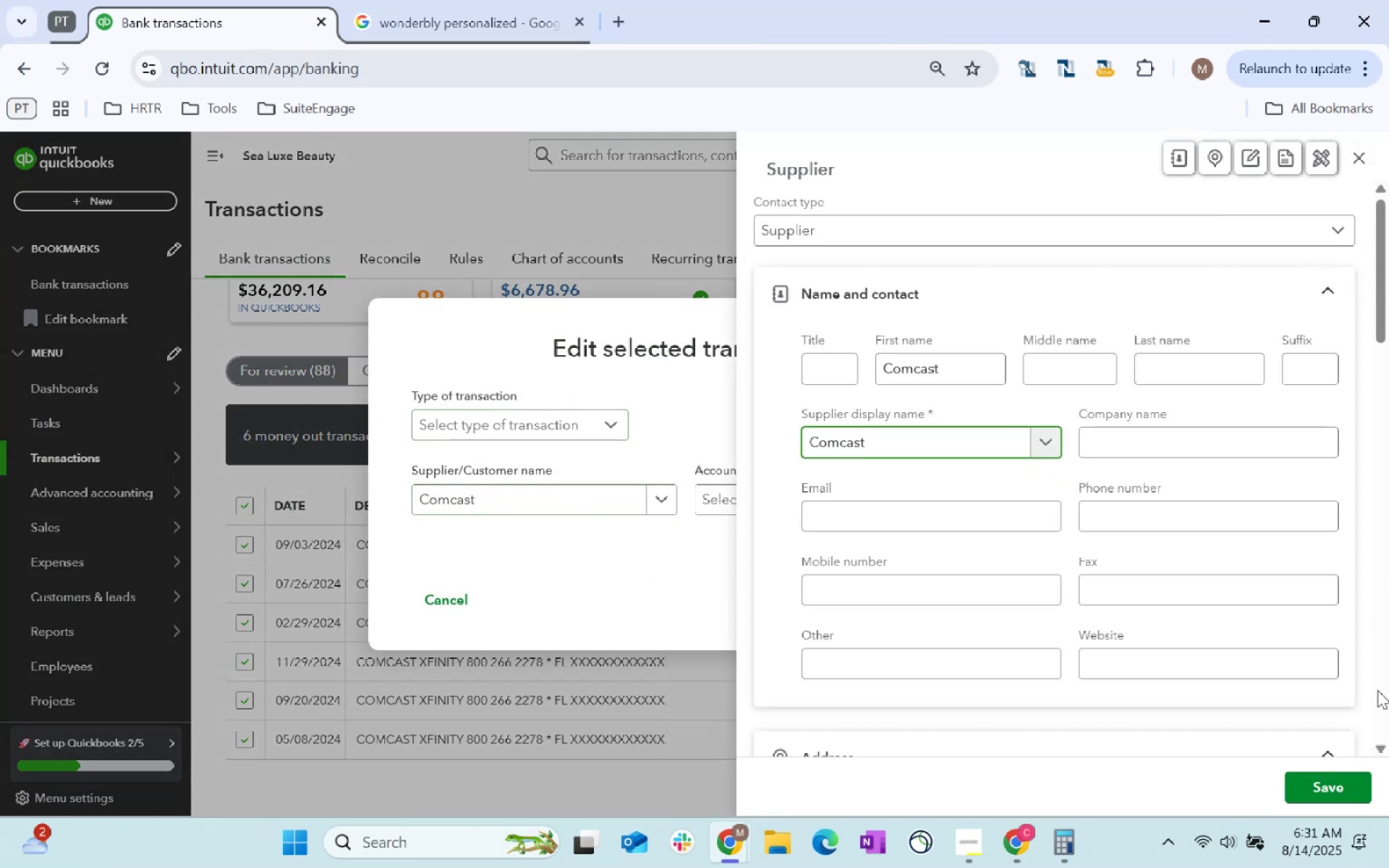 
left_click([1329, 796])
 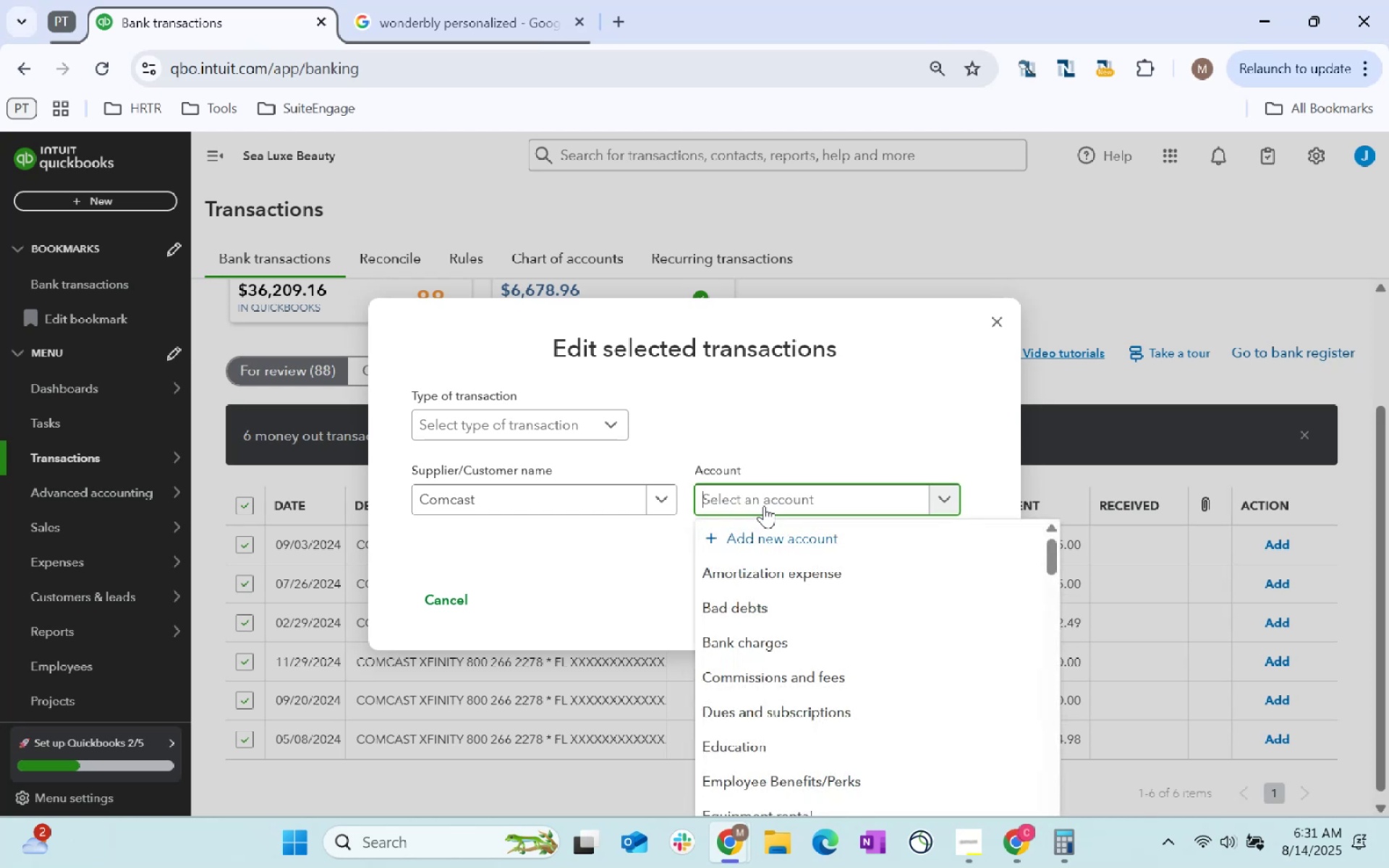 
type(due)
key(Backspace)
key(Backspace)
key(Backspace)
key(Backspace)
key(Backspace)
key(Backspace)
type(com)
key(Tab)
type(dues)
key(Tab)
 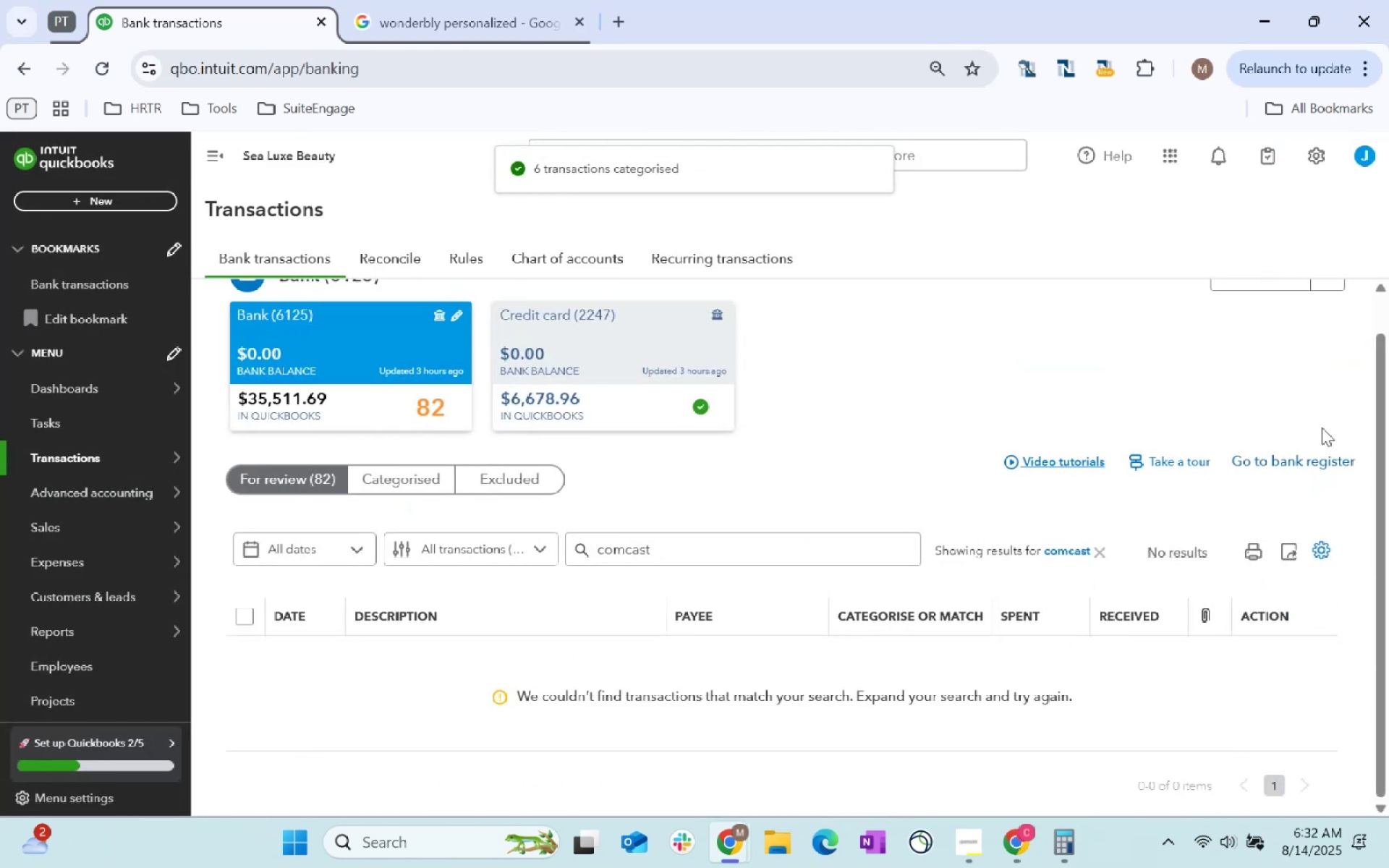 
wait(9.26)
 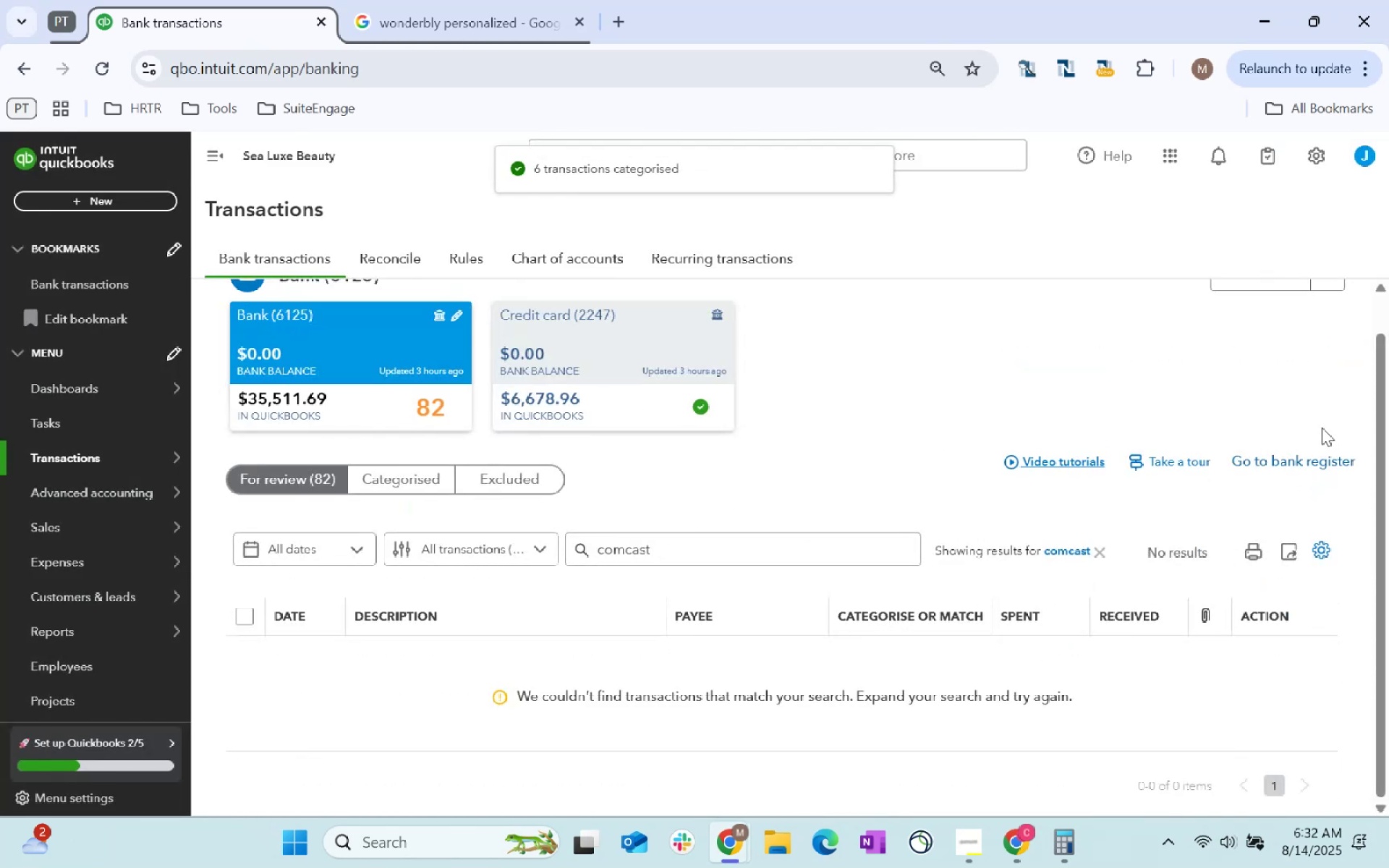 
type(mkup bag)
 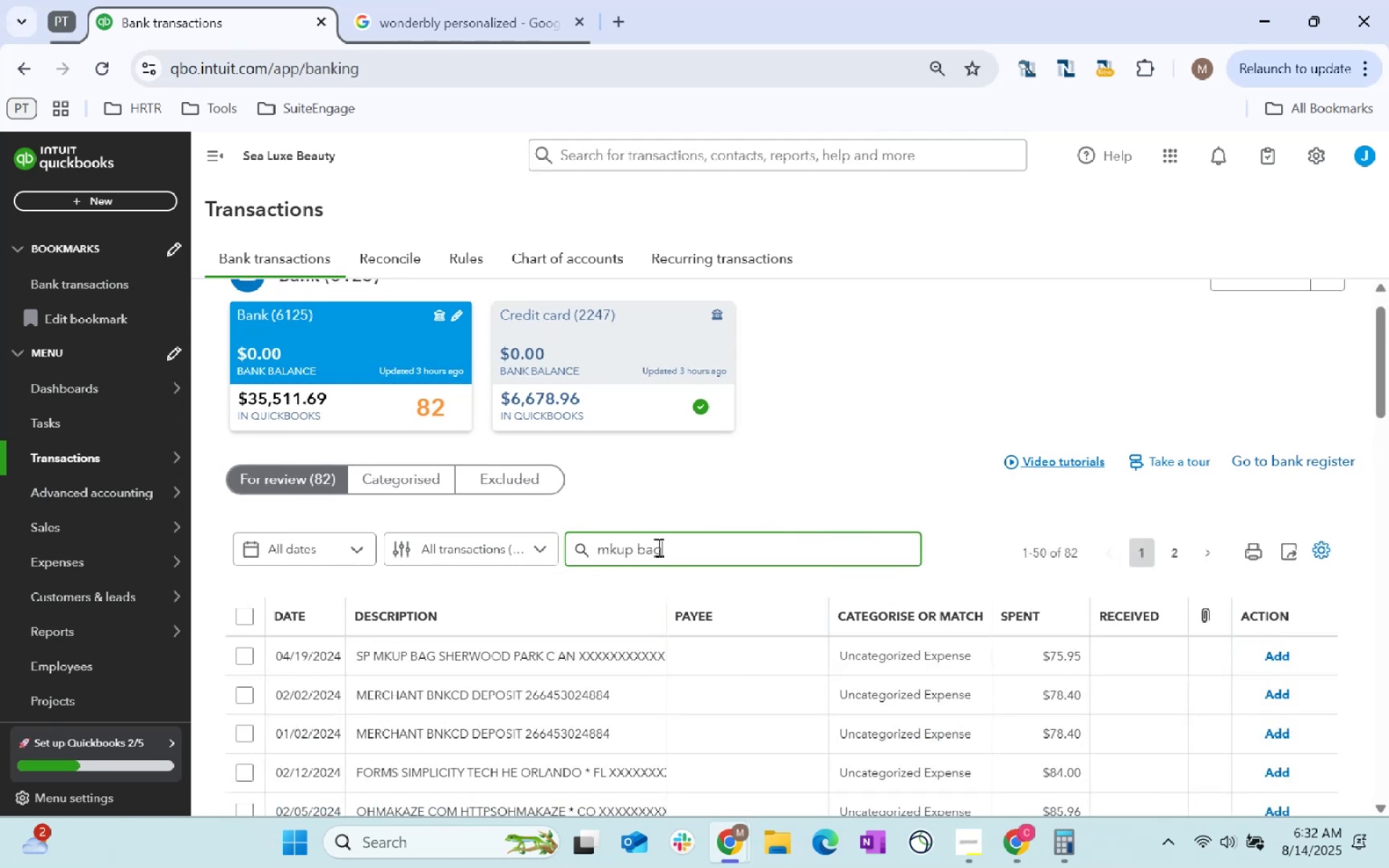 
key(Enter)
 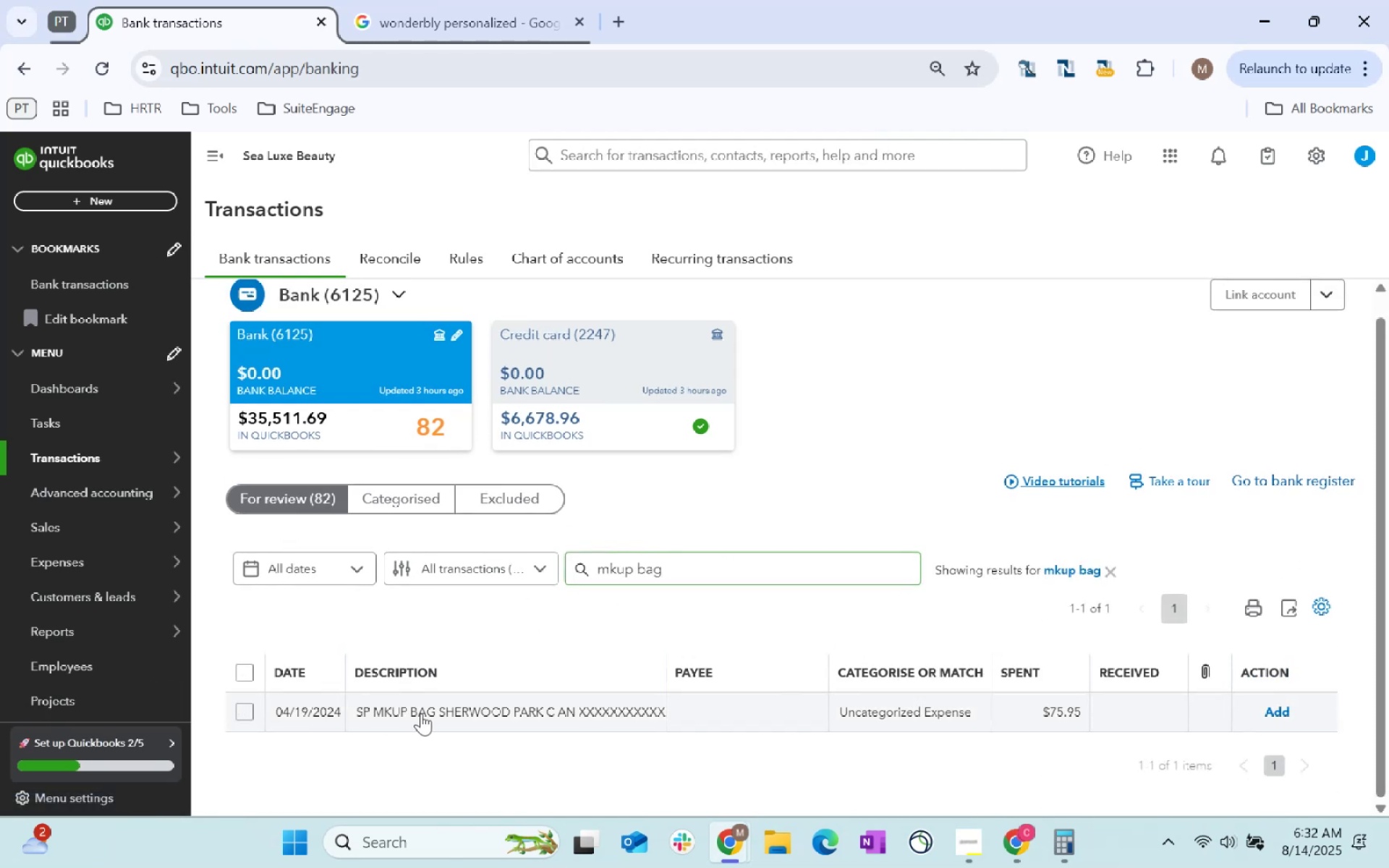 
left_click([624, 664])
 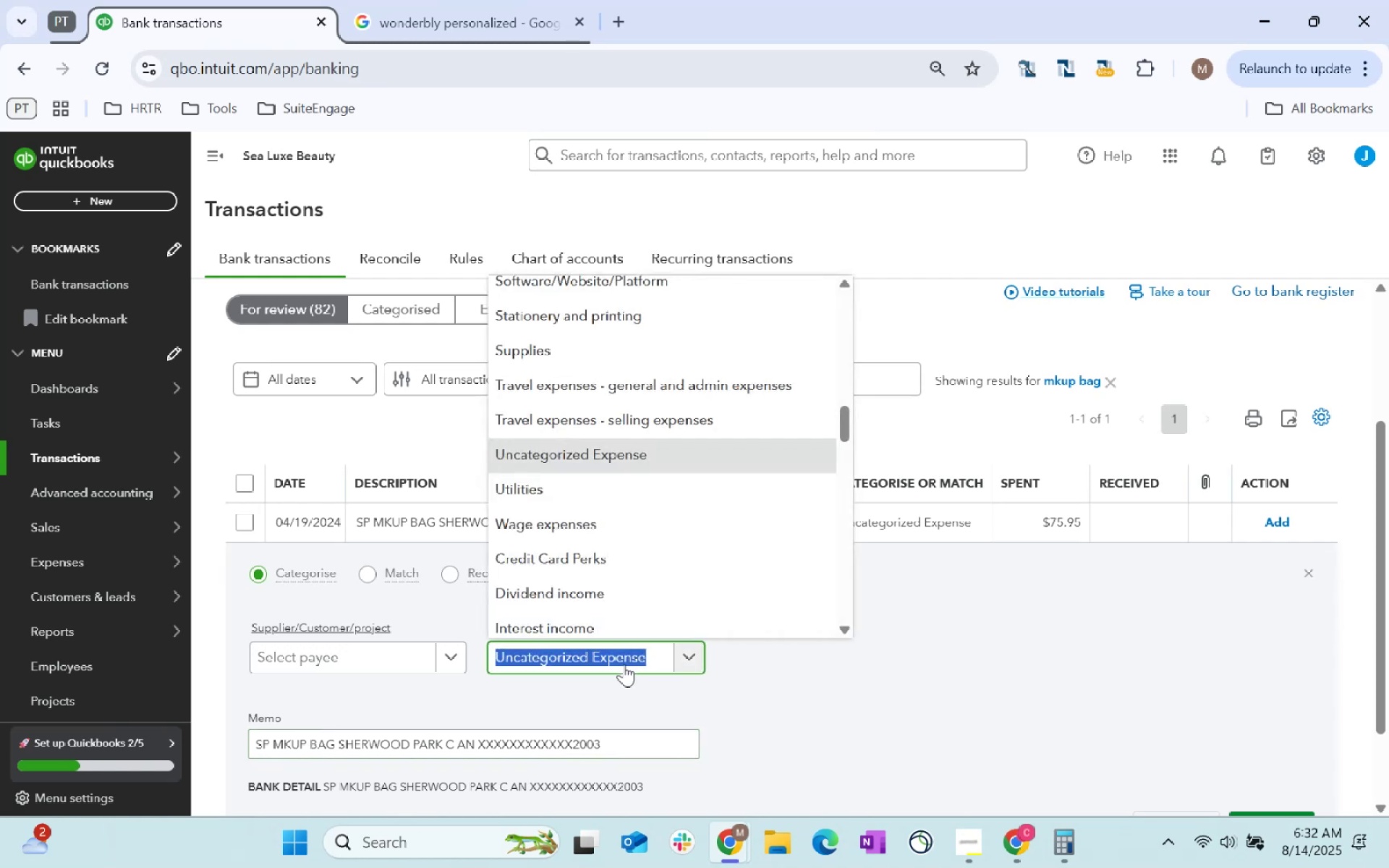 
type(supplier)
key(Backspace)
type(s)
key(Tab)
 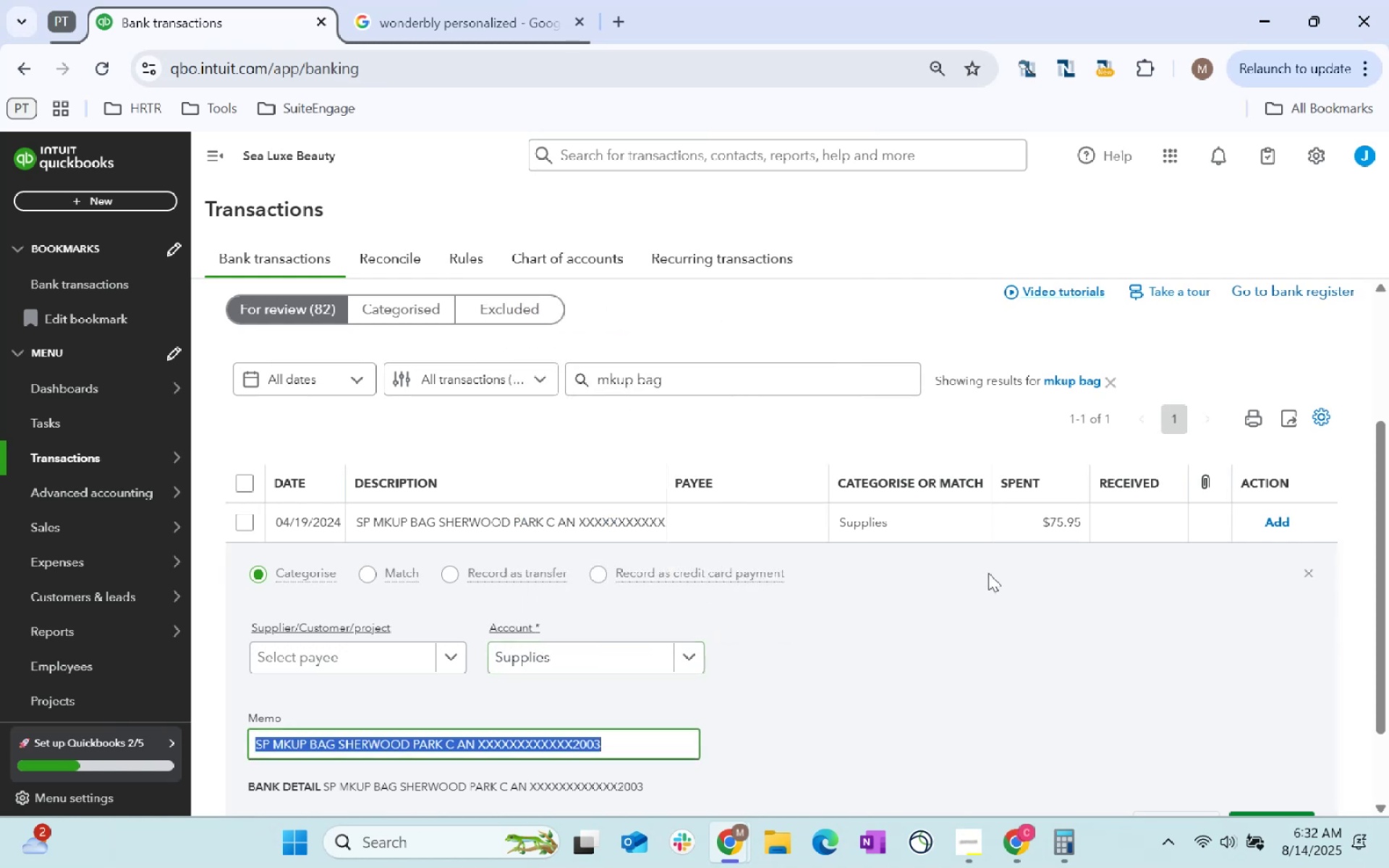 
scroll: coordinate [993, 573], scroll_direction: down, amount: 2.0
 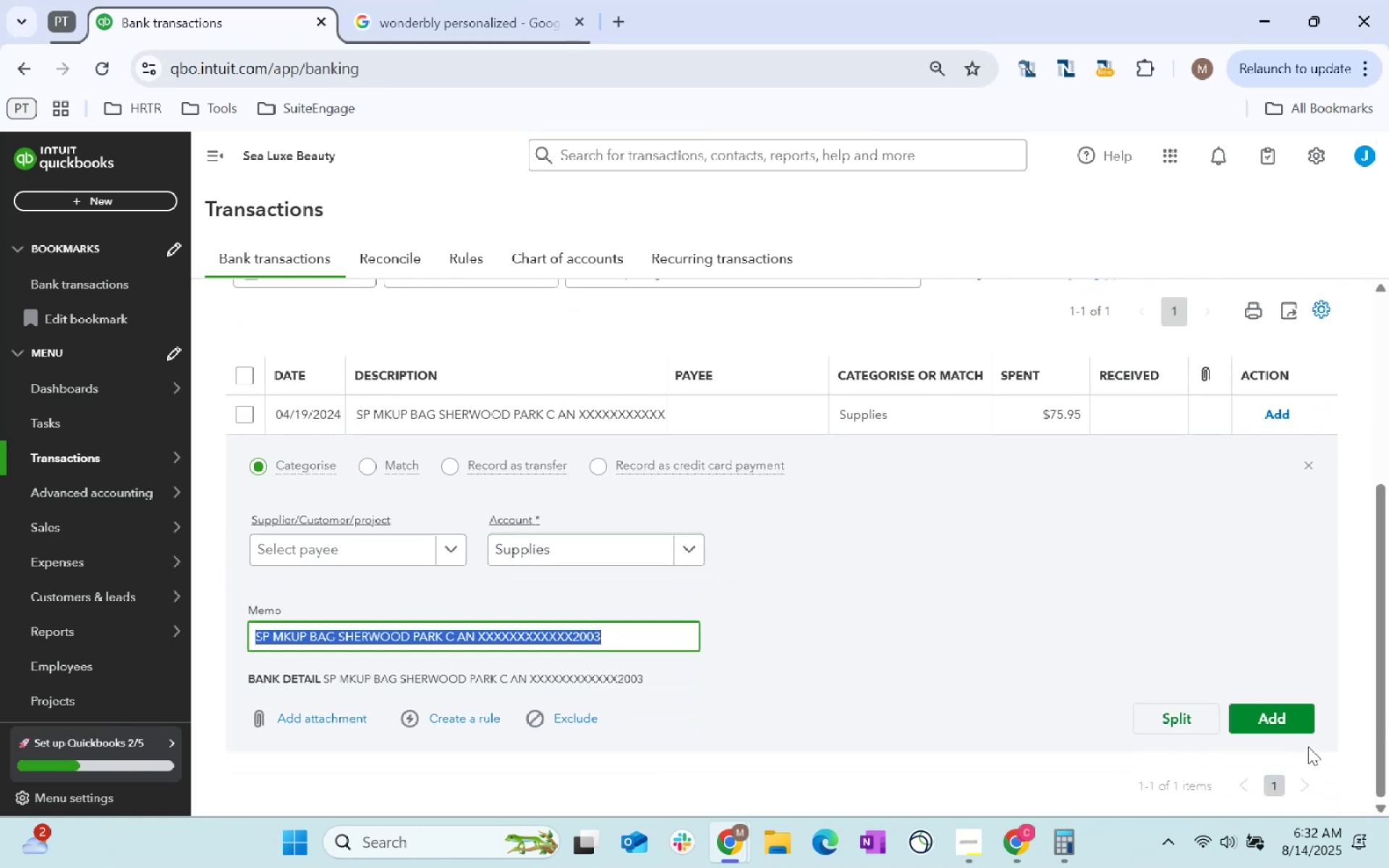 
left_click([1286, 725])
 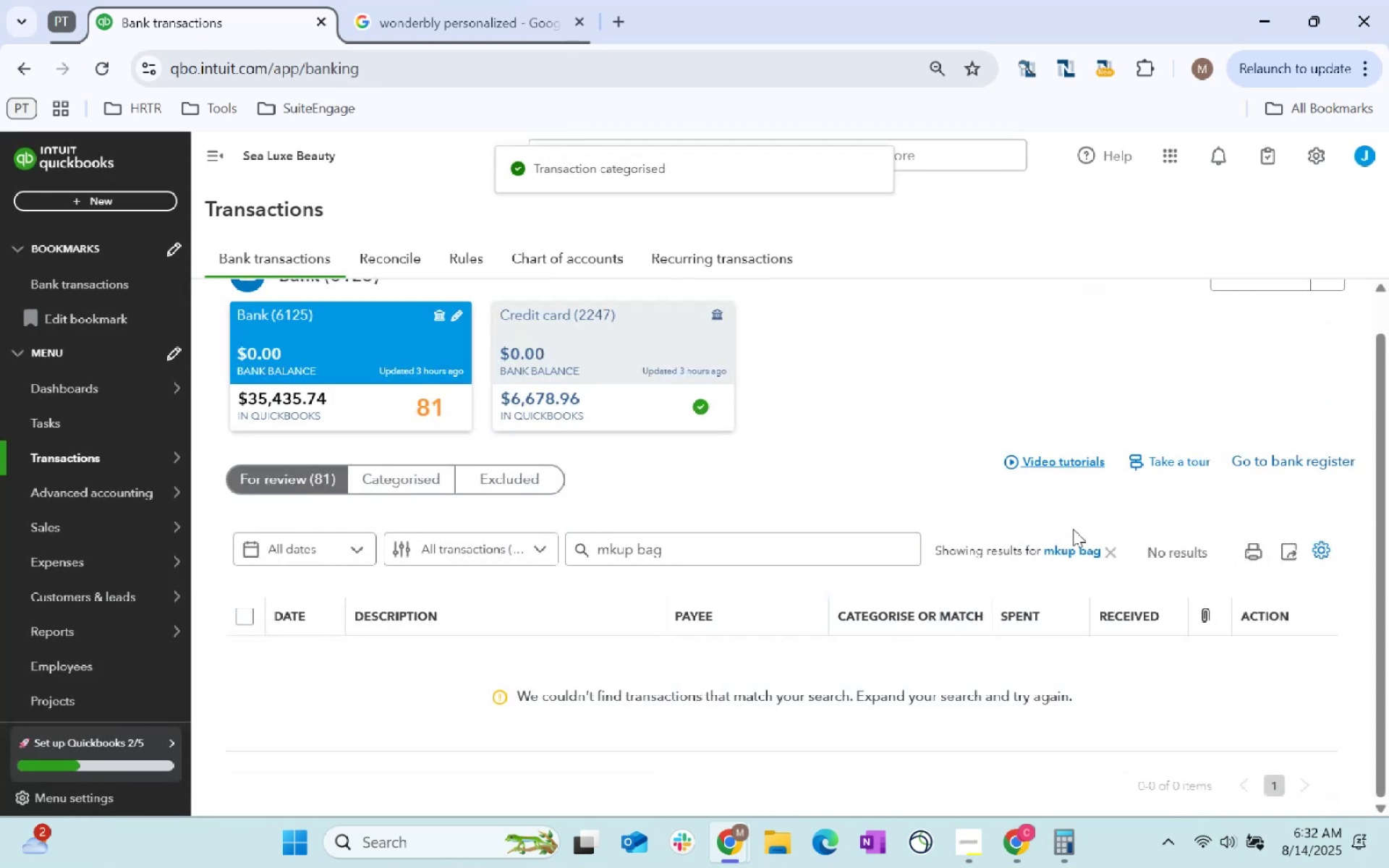 
left_click([1082, 543])
 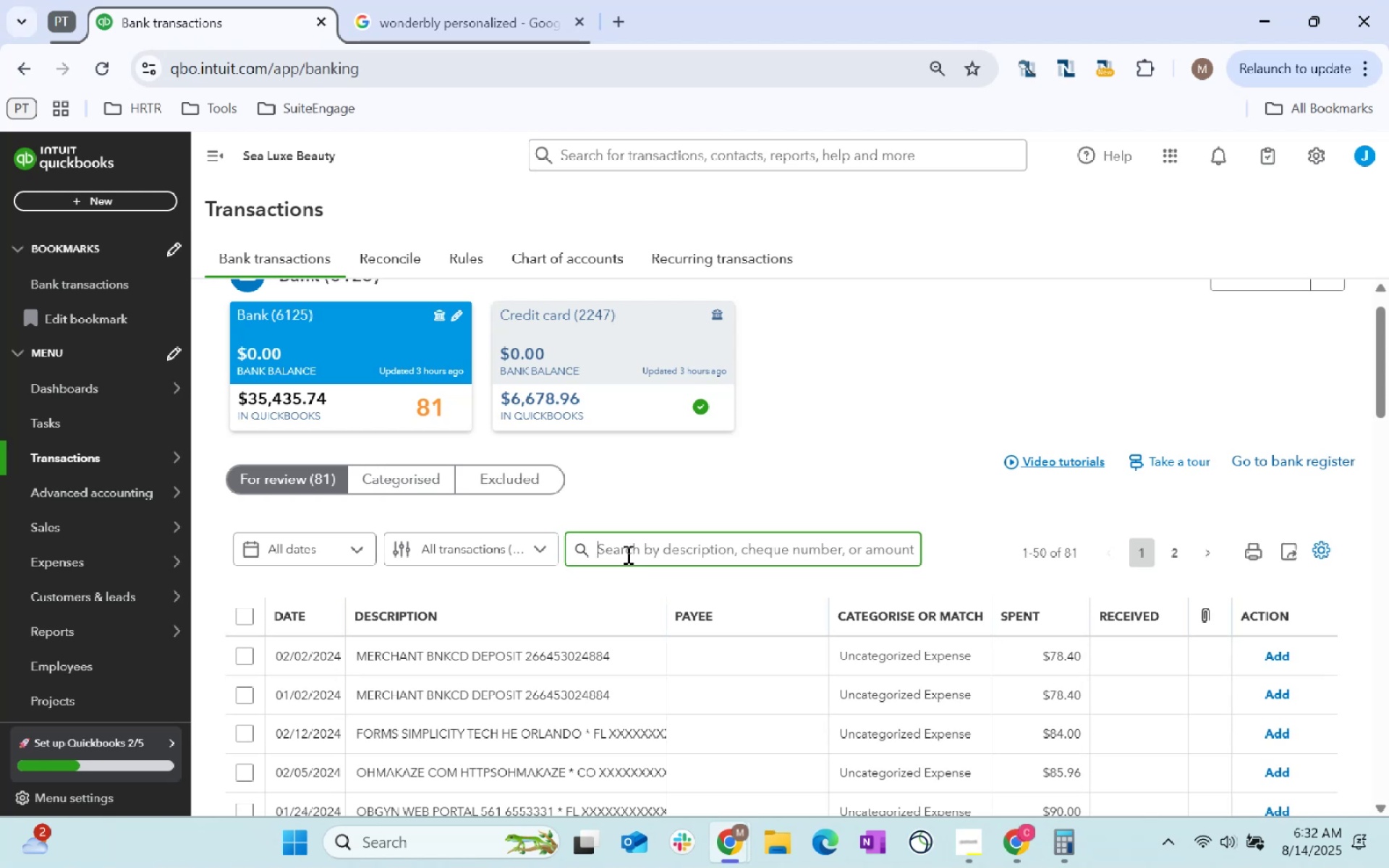 
type(merchant)
 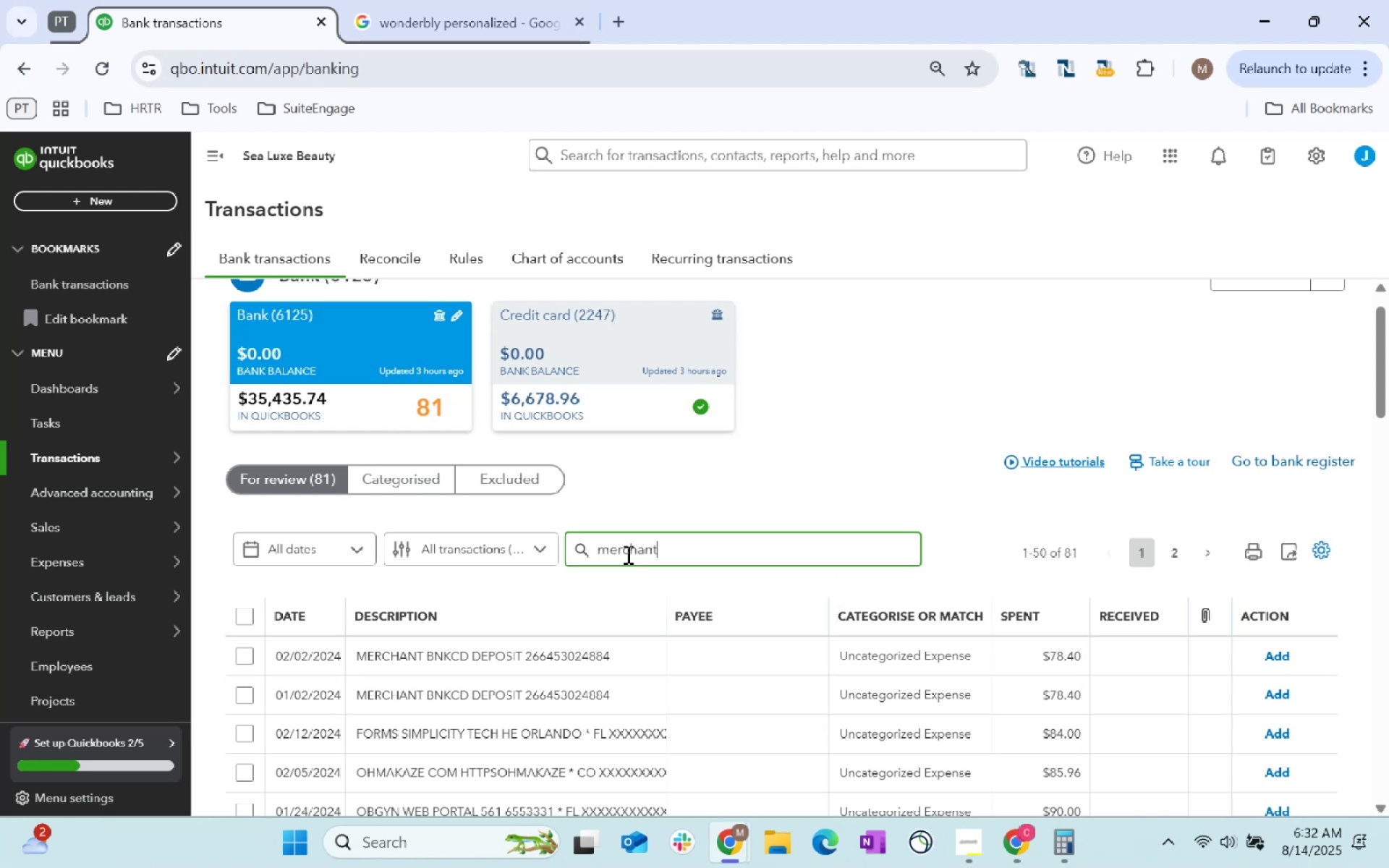 
key(Enter)
 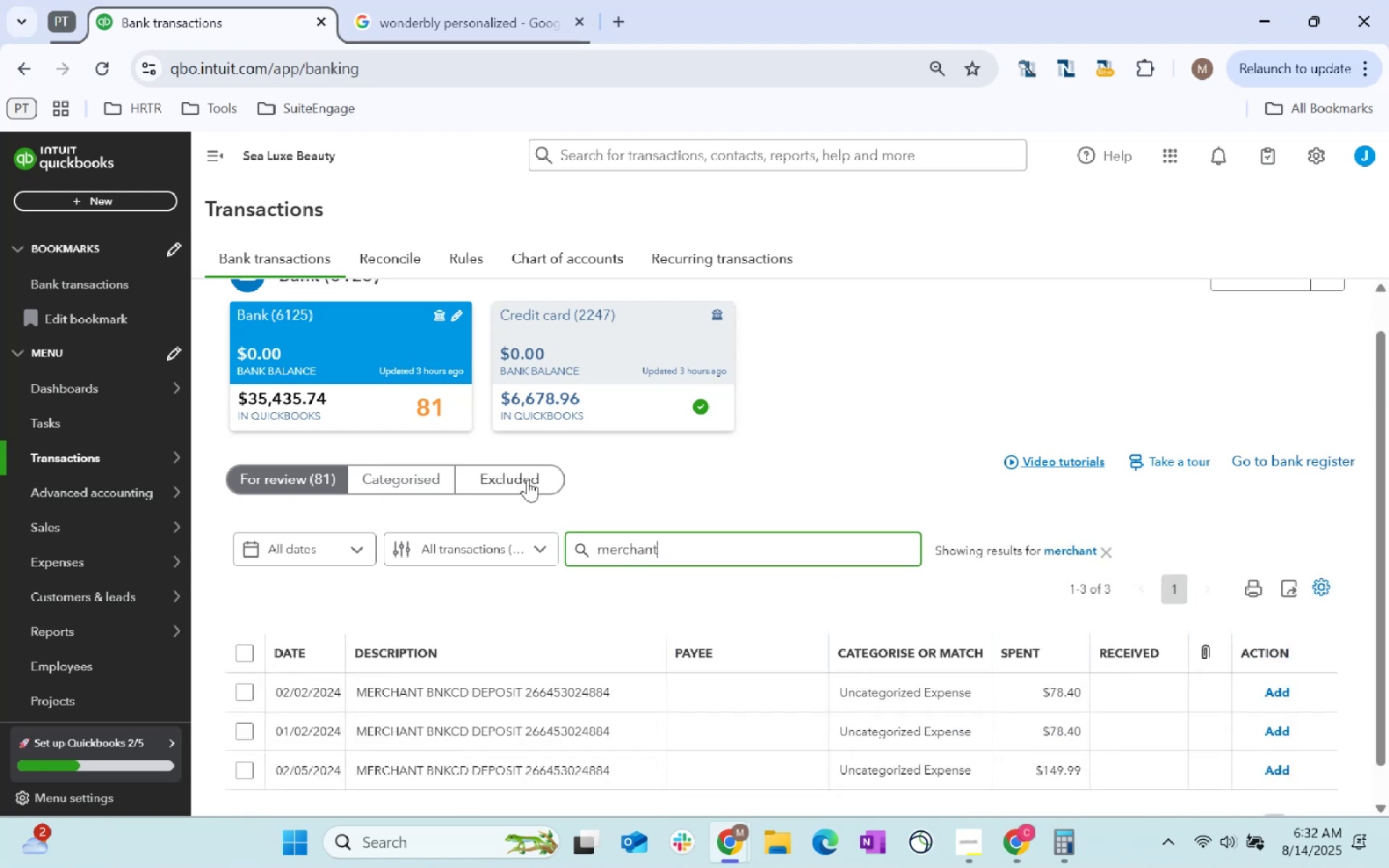 
scroll: coordinate [509, 485], scroll_direction: down, amount: 1.0
 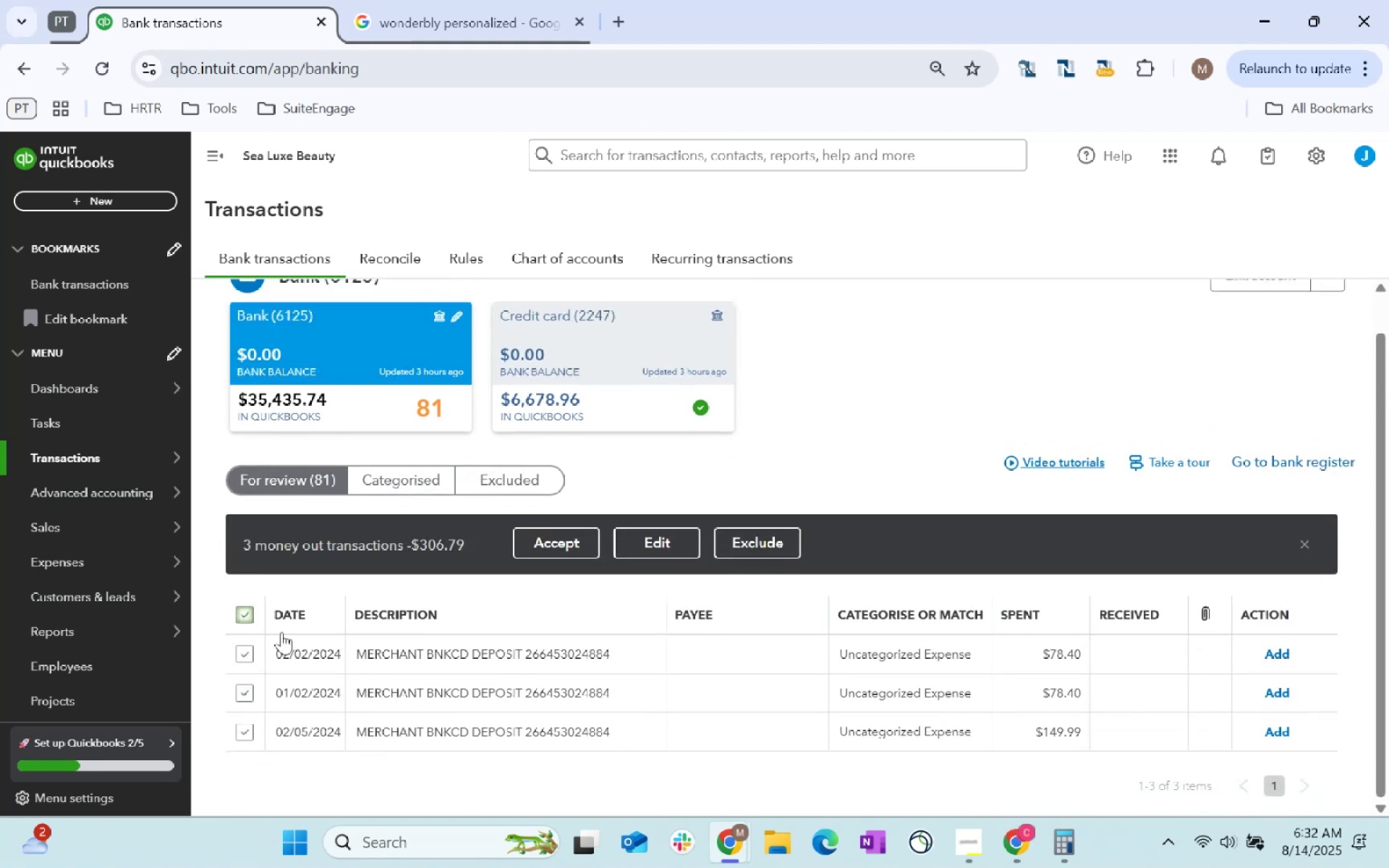 
left_click([658, 540])
 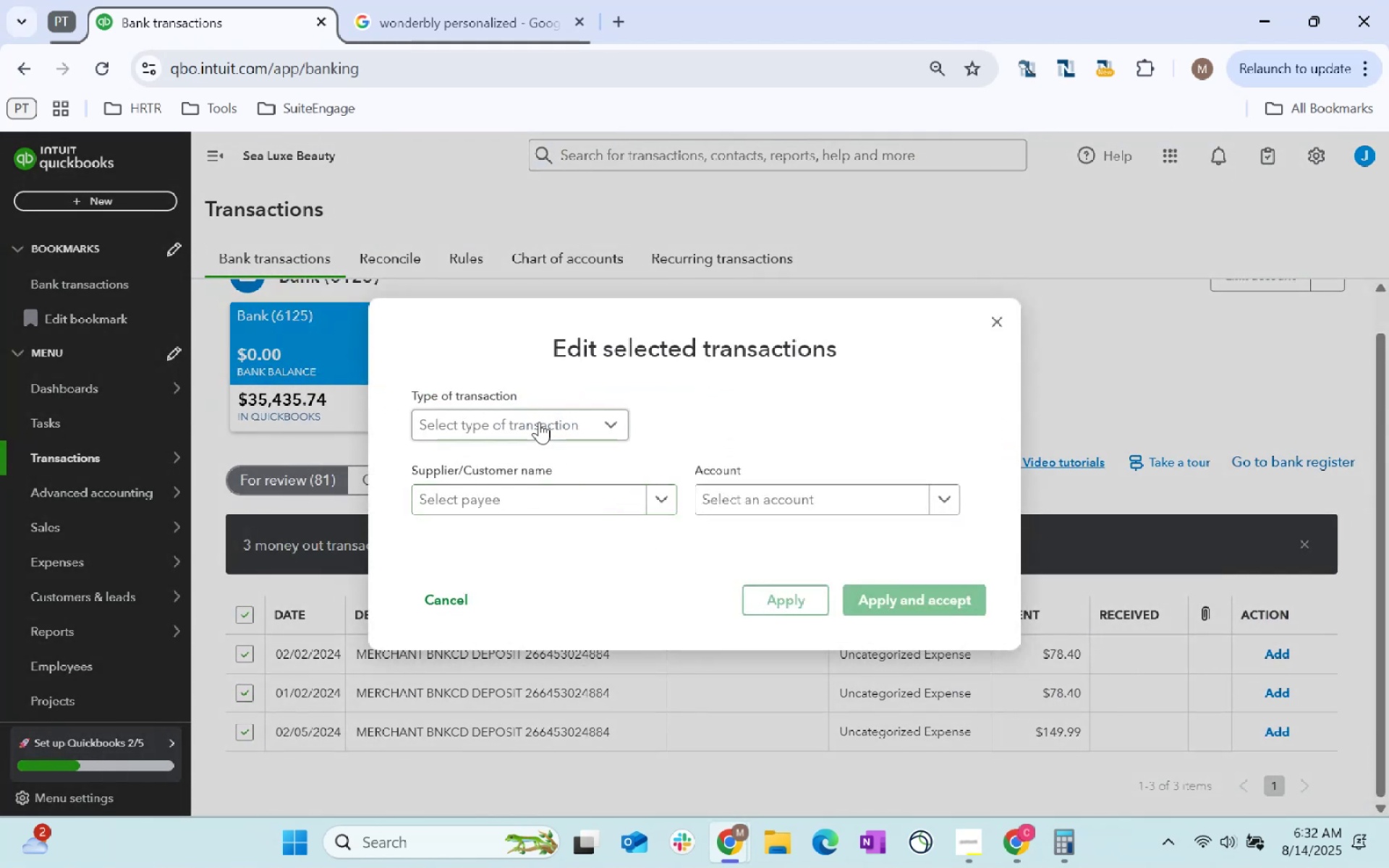 
left_click([534, 495])
 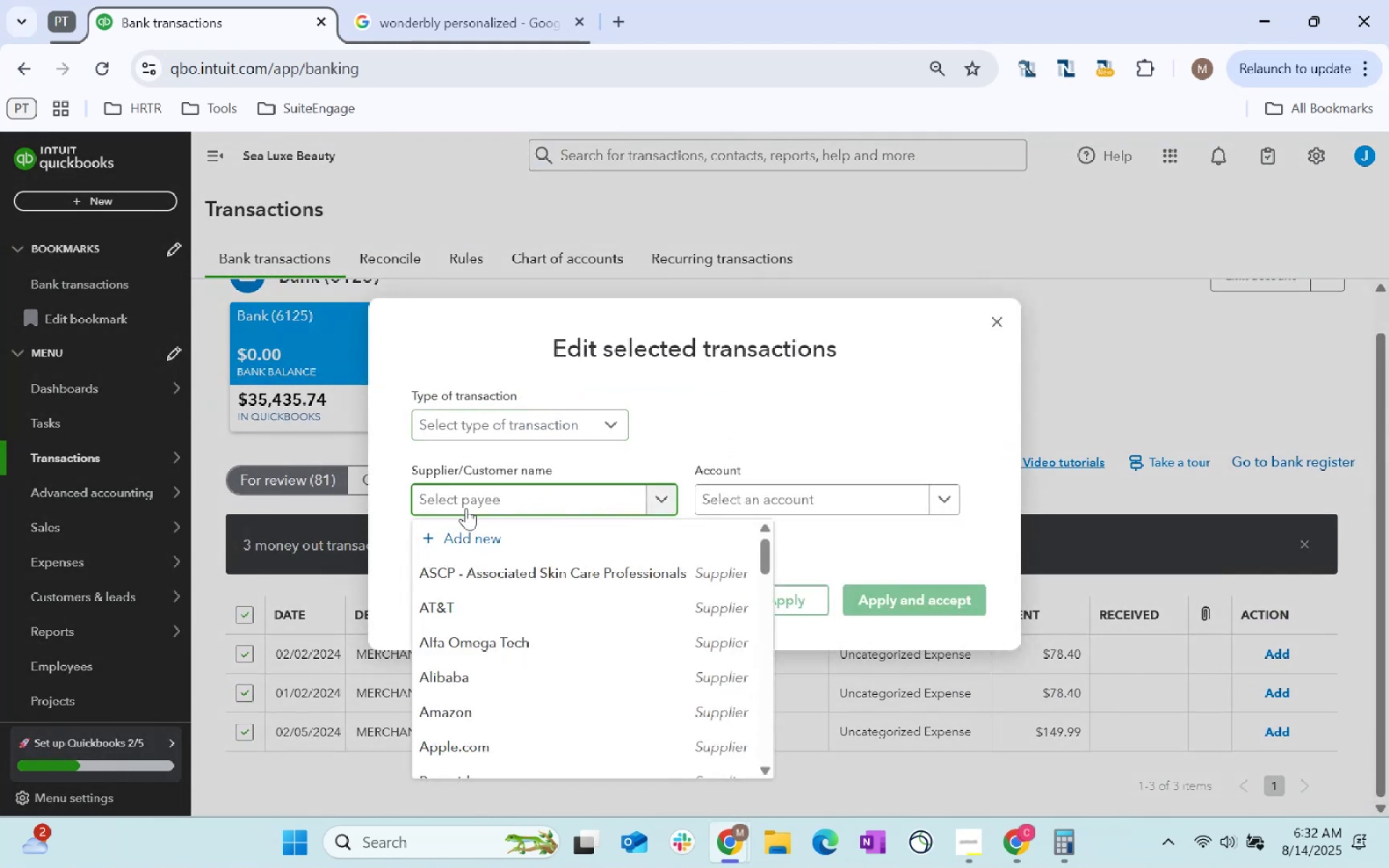 
key(Tab)
type(Merchnt )
key(Backspace)
key(Backspace)
key(Backspace)
type(ant Fees)
key(Tab)
type(Merchant Fees)
key(Tab)
type(other)
key(Tab)
 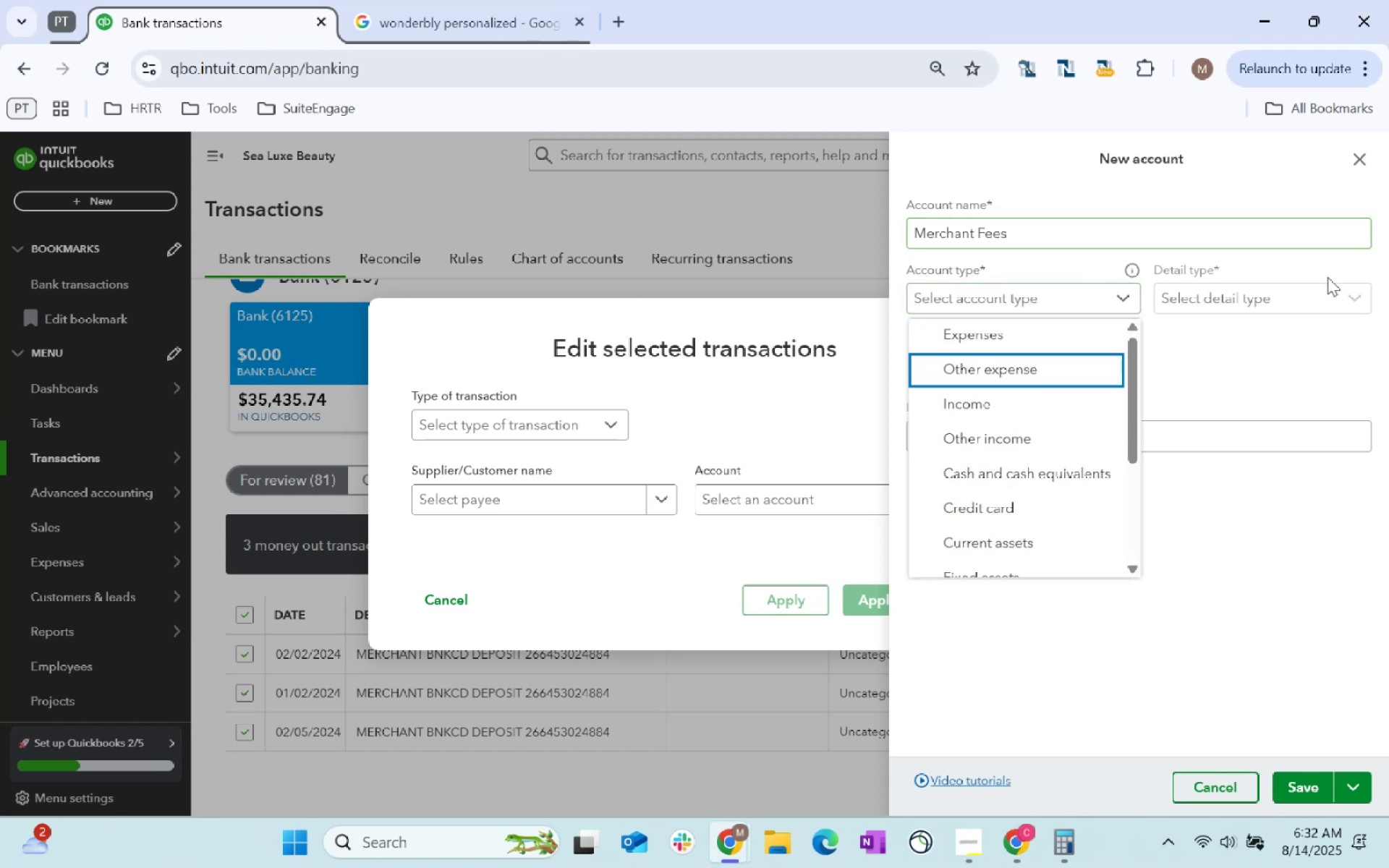 
double_click([1291, 315])
 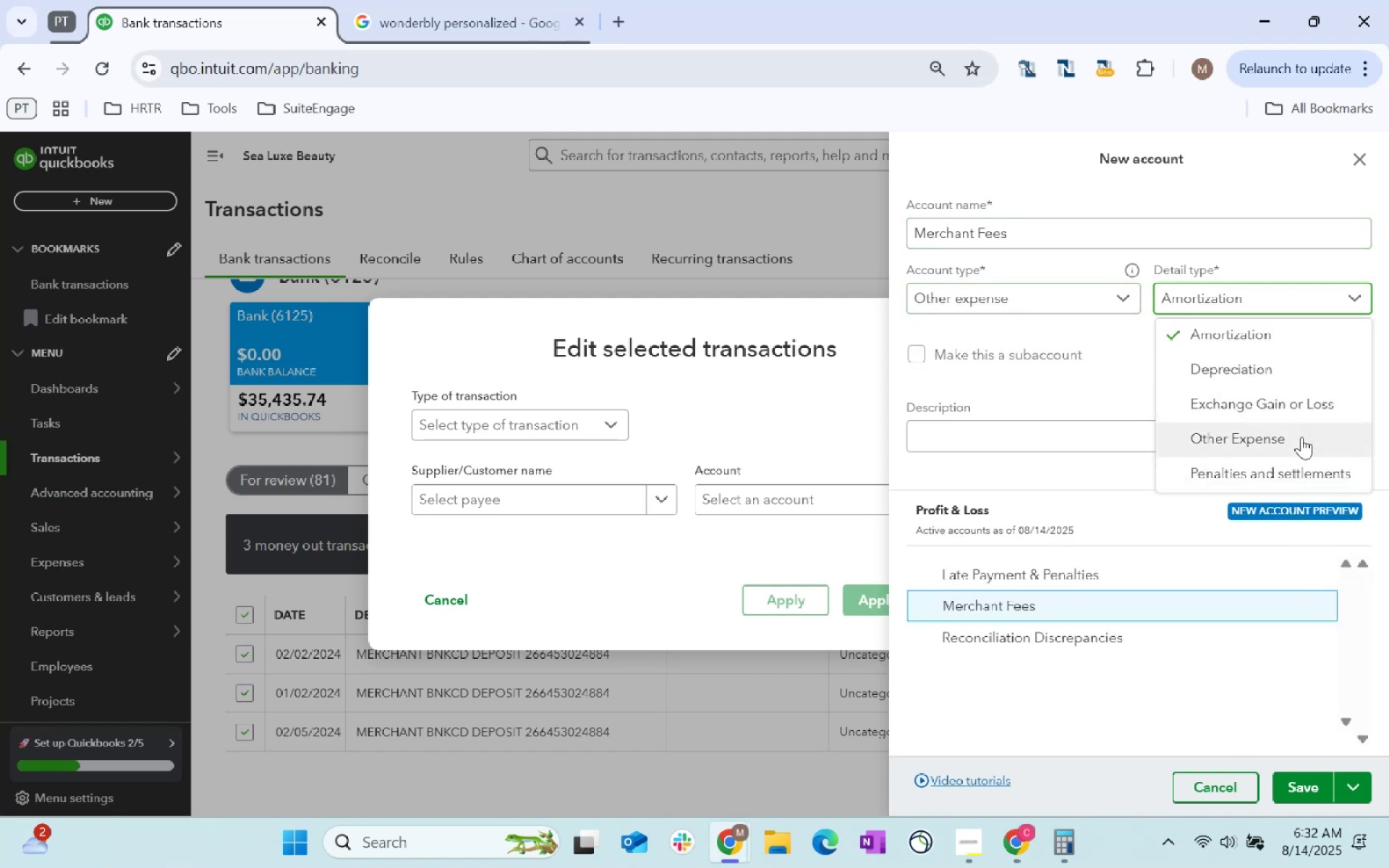 
left_click([1039, 307])
 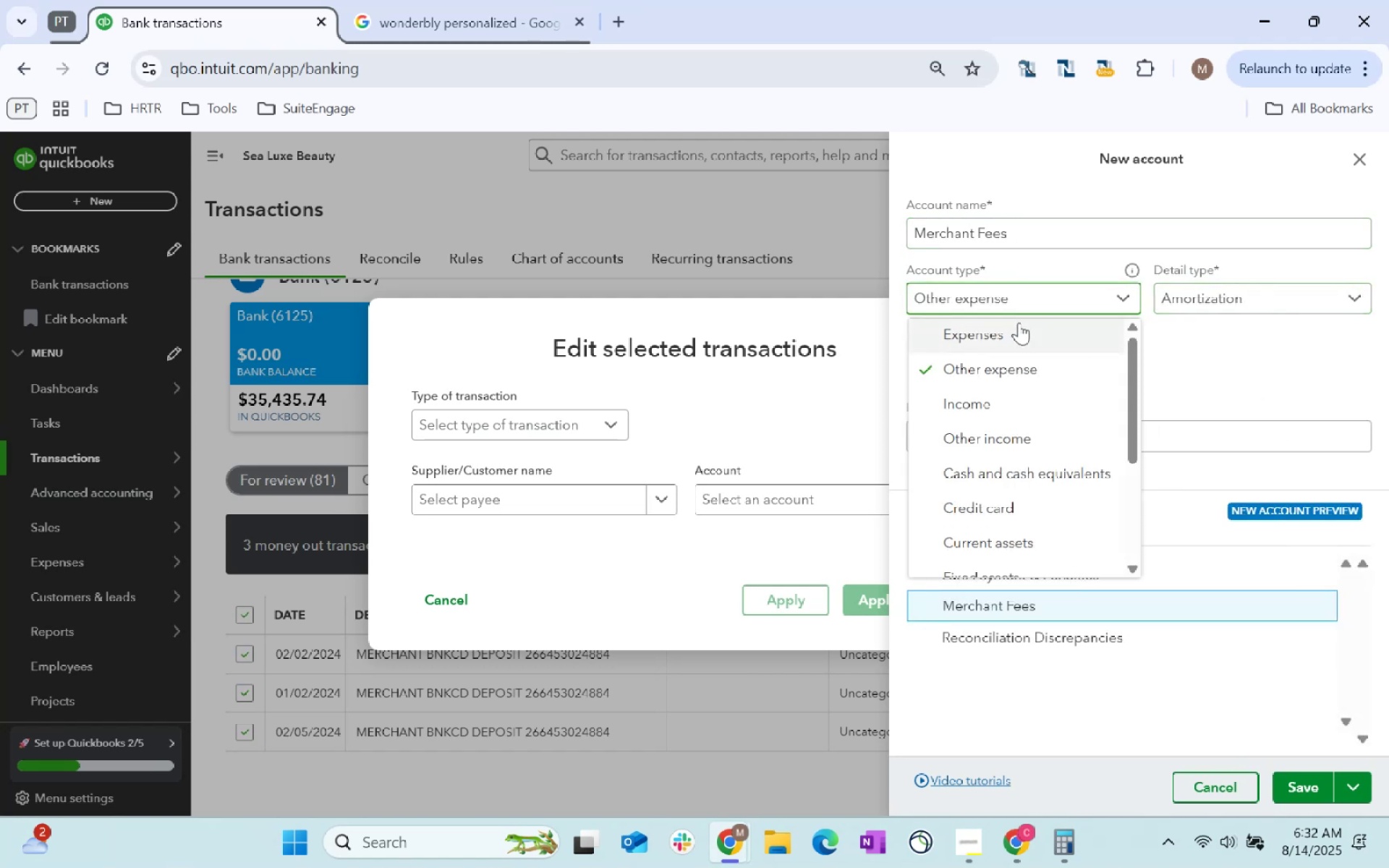 
double_click([1016, 328])
 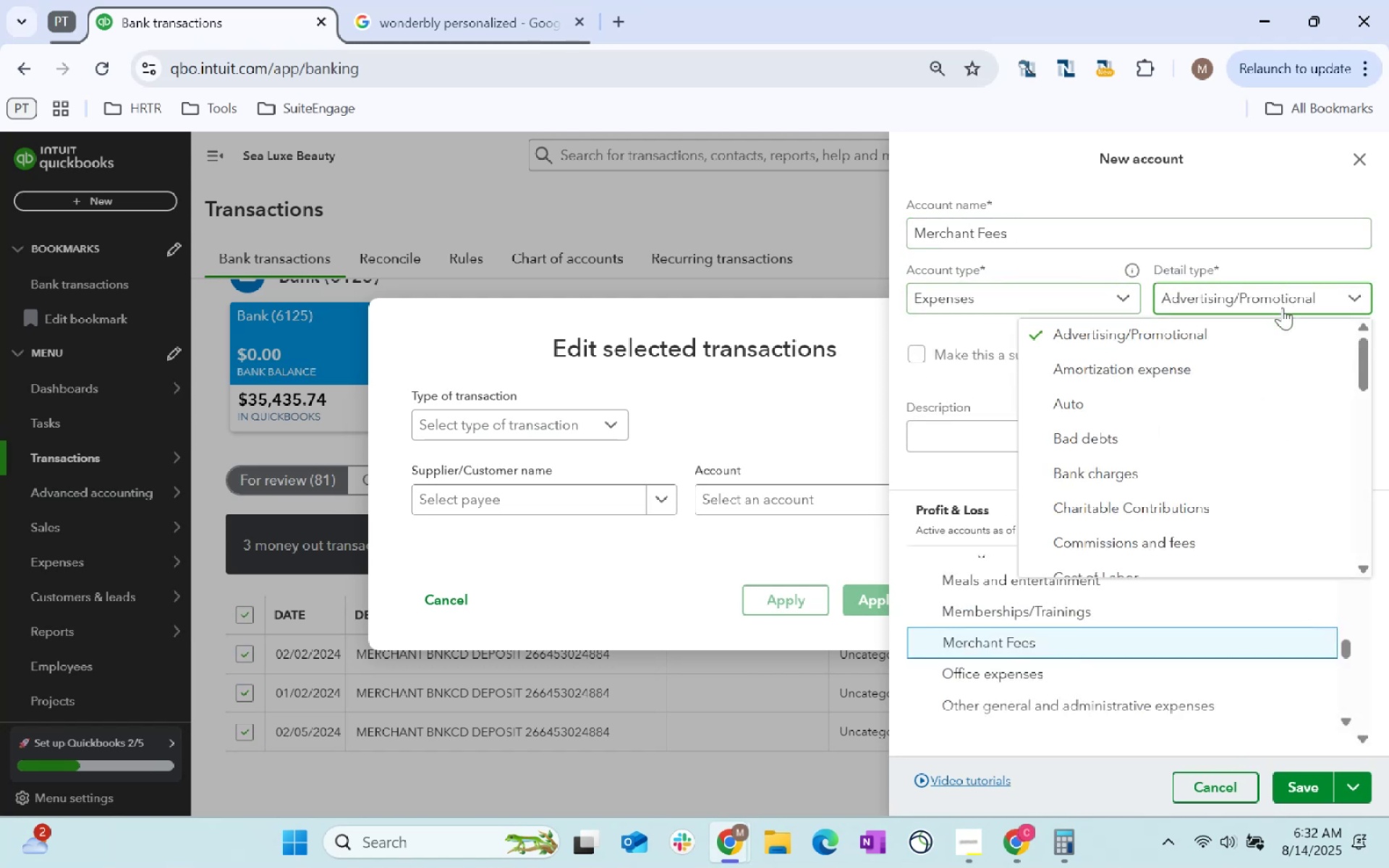 
scroll: coordinate [1288, 464], scroll_direction: down, amount: 4.0
 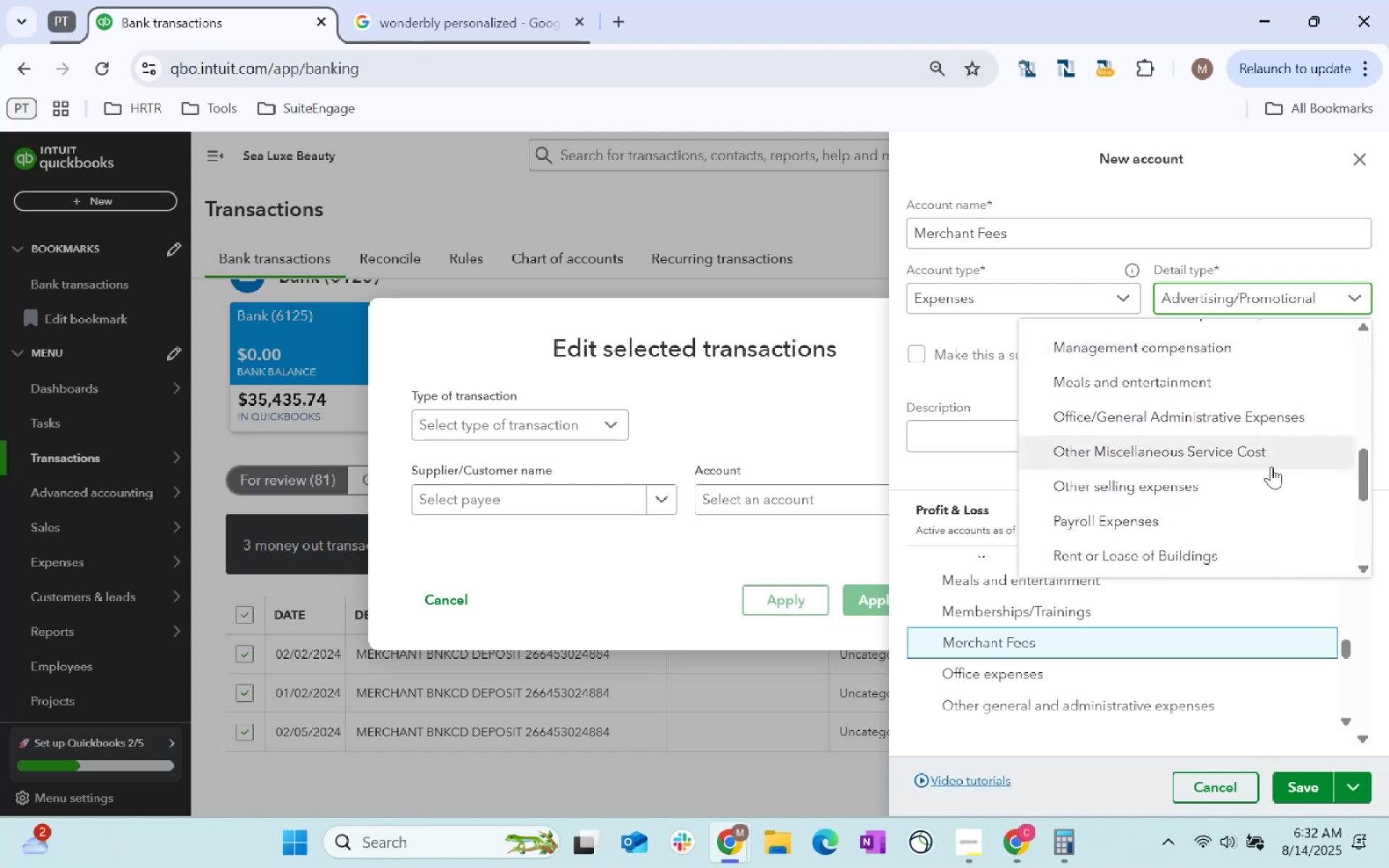 
left_click([1248, 478])
 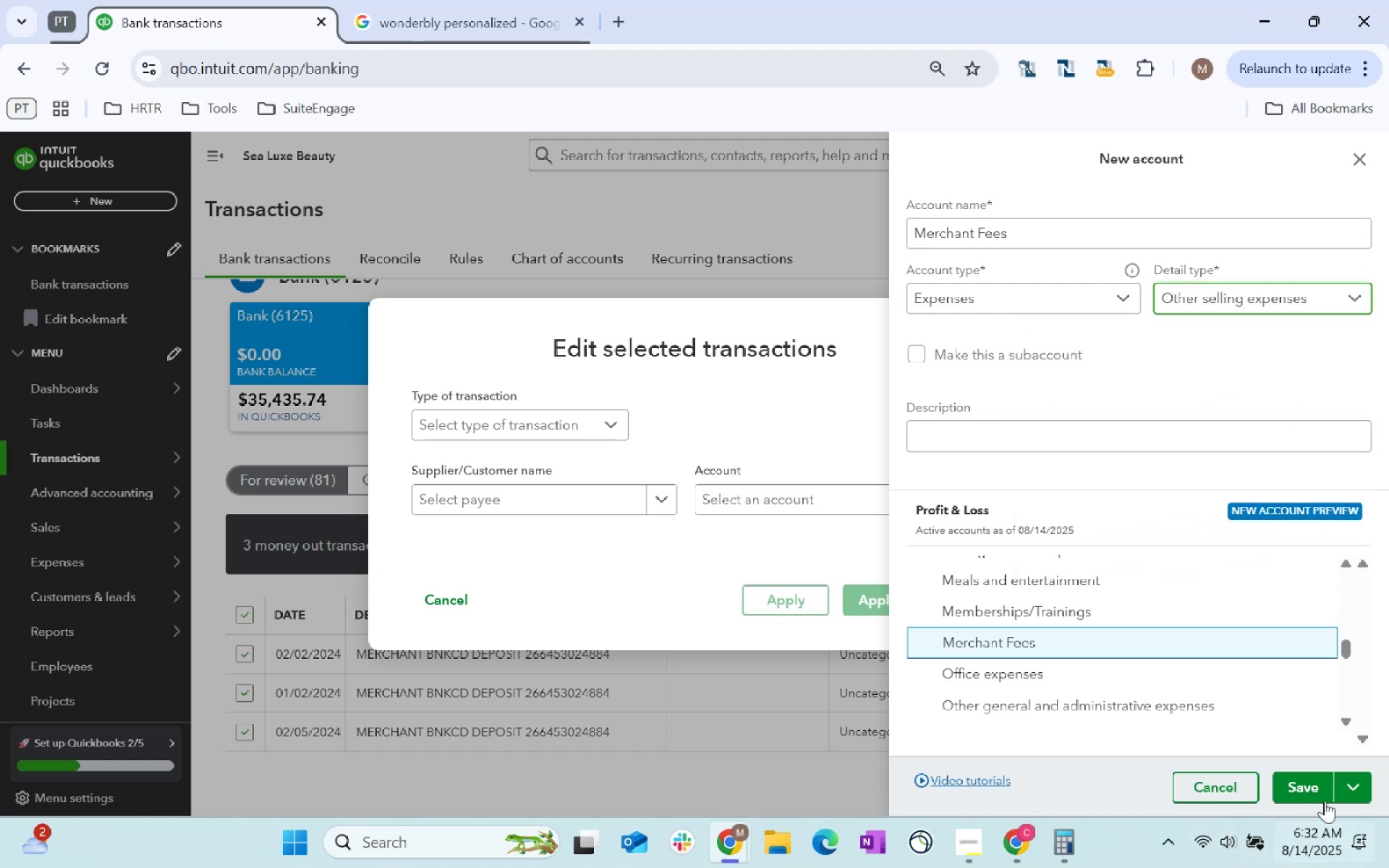 
left_click([1325, 799])
 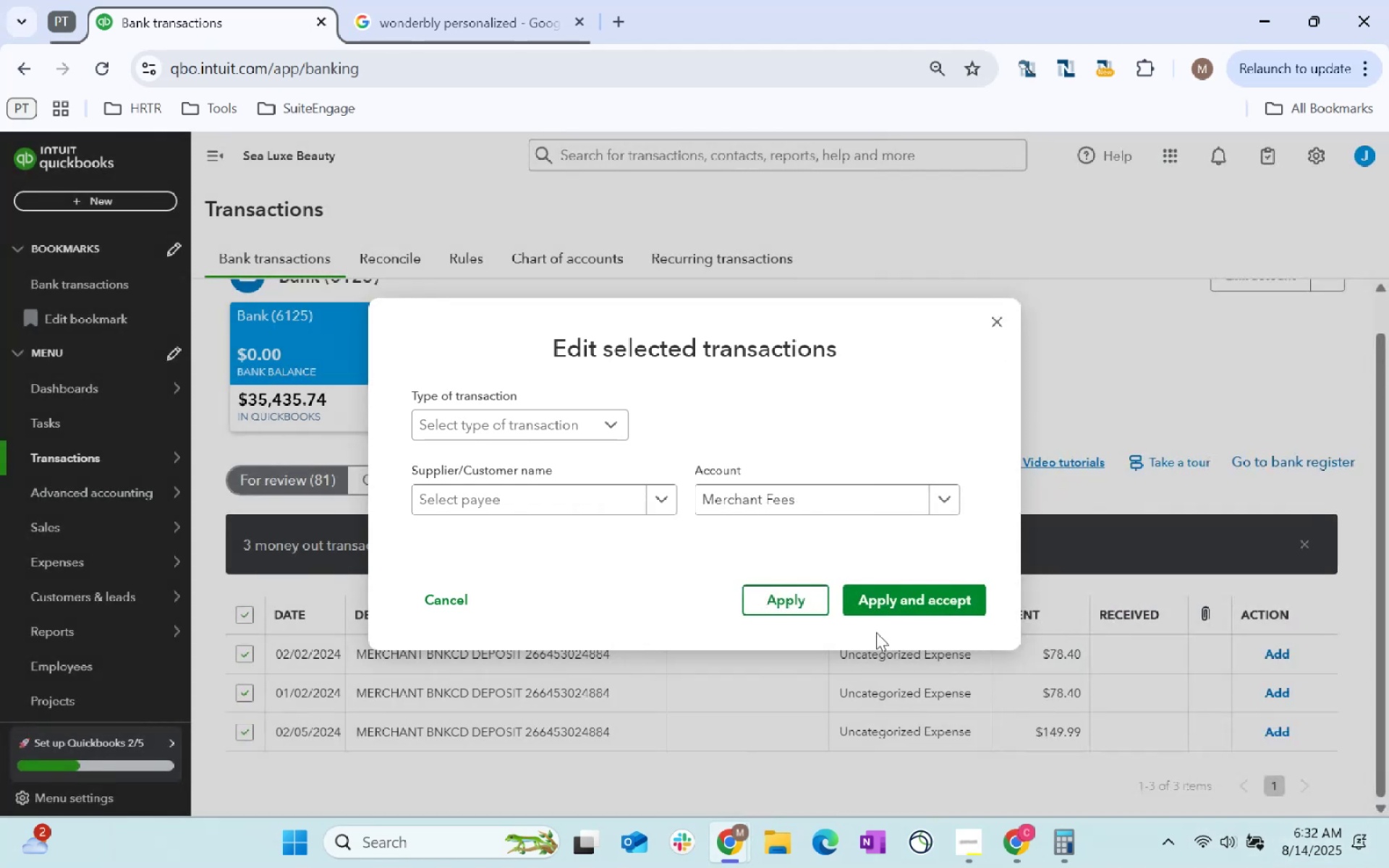 
left_click([908, 613])
 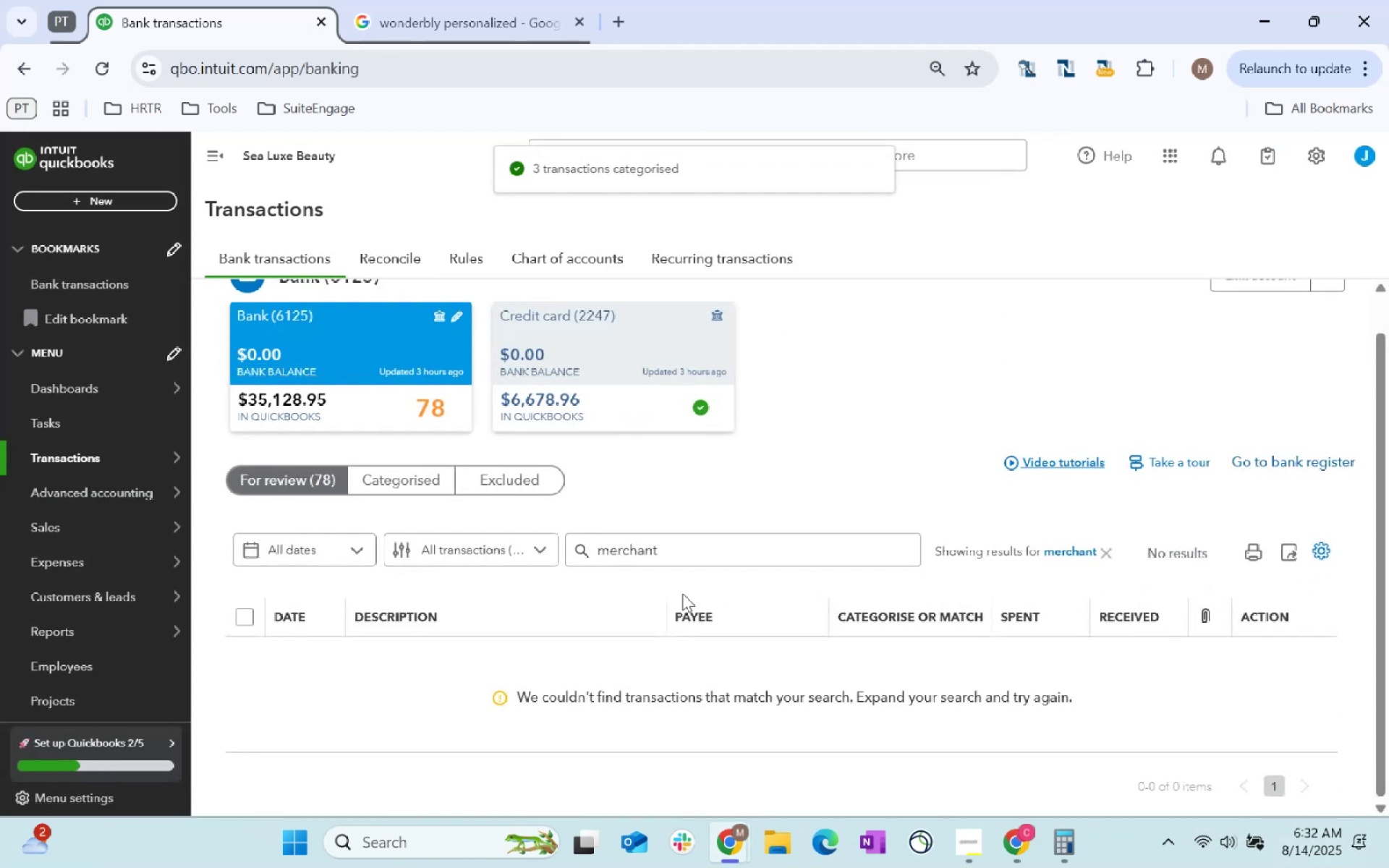 
left_click([1036, 550])
 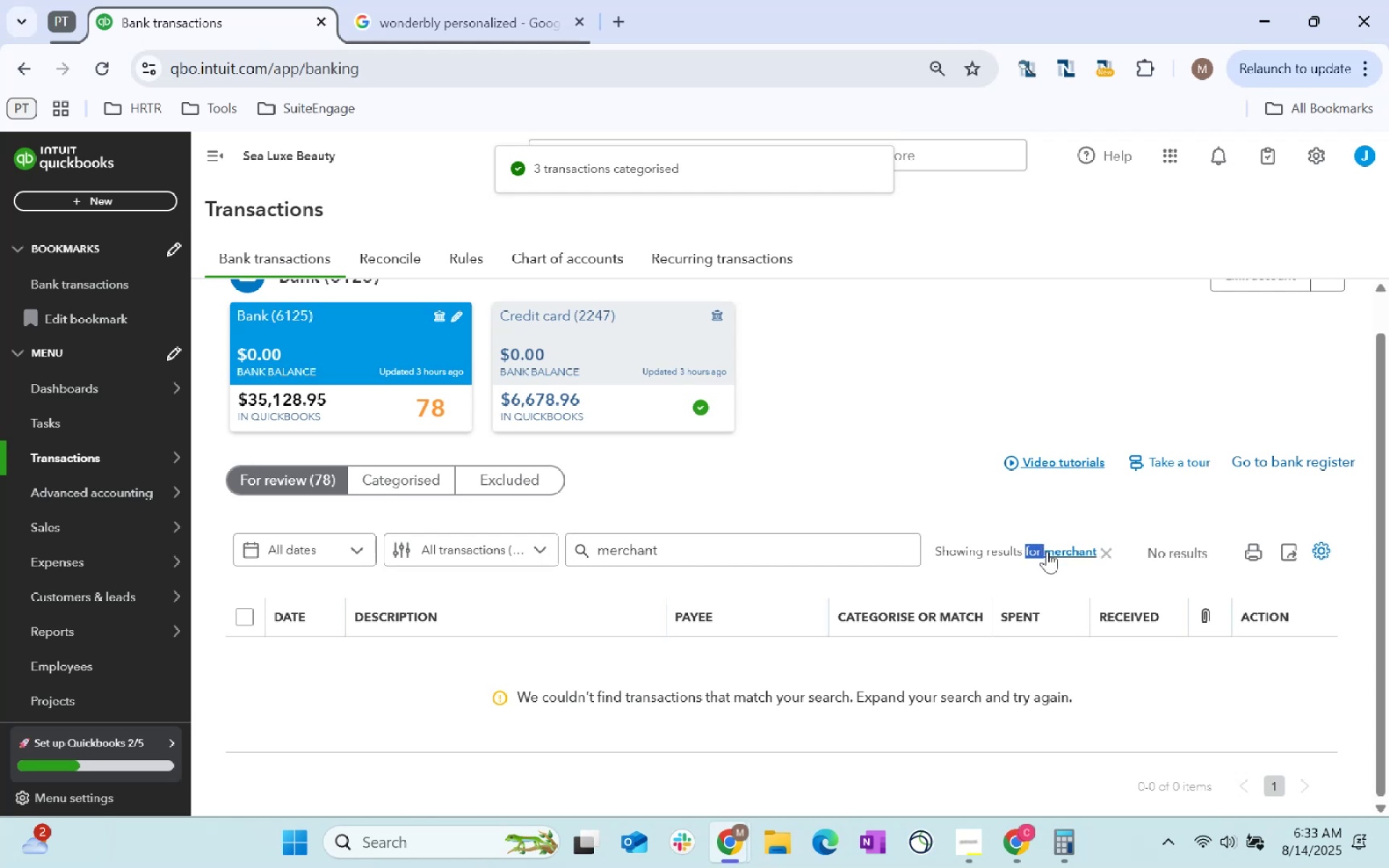 
triple_click([1048, 551])
 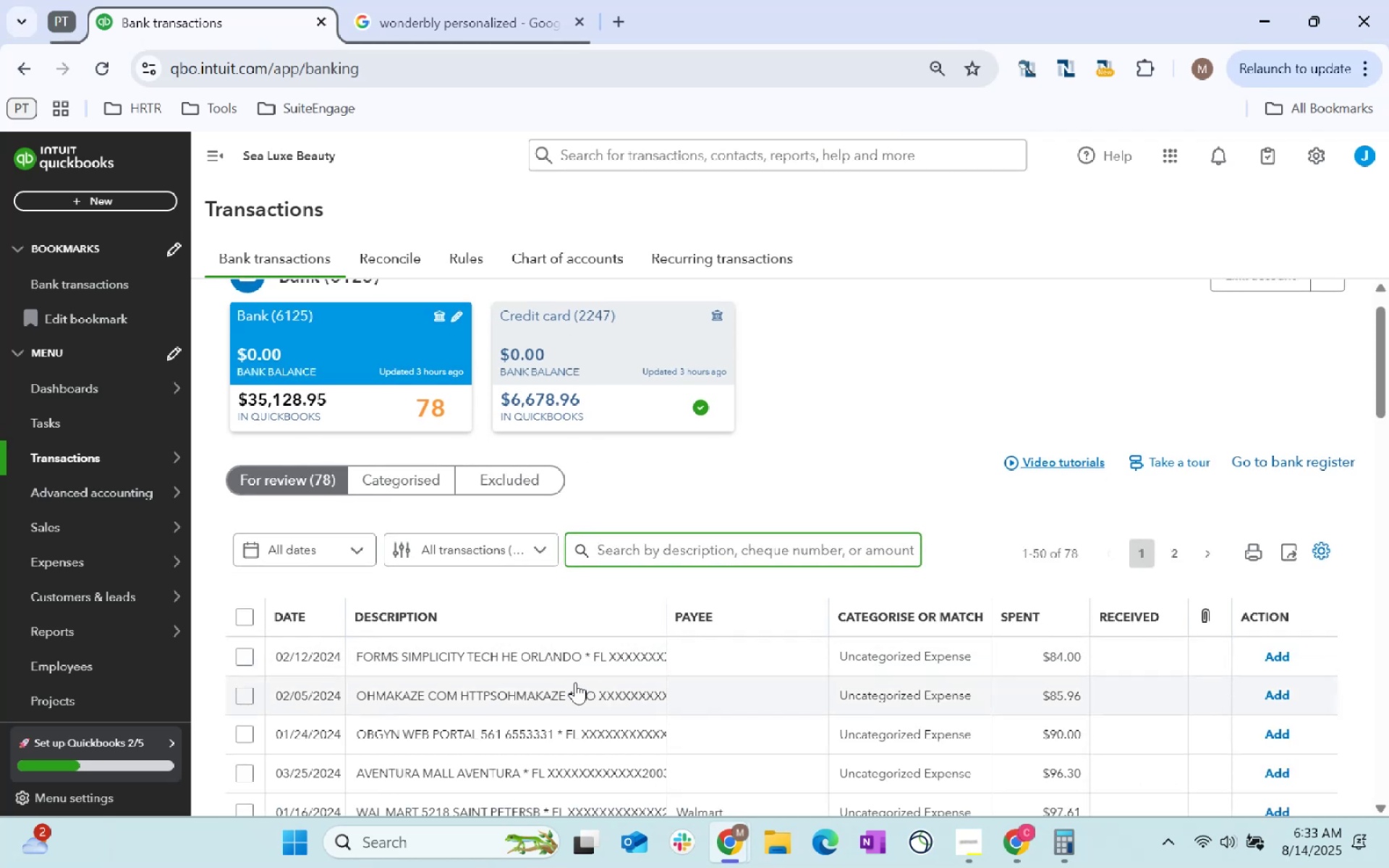 
type(forms)
 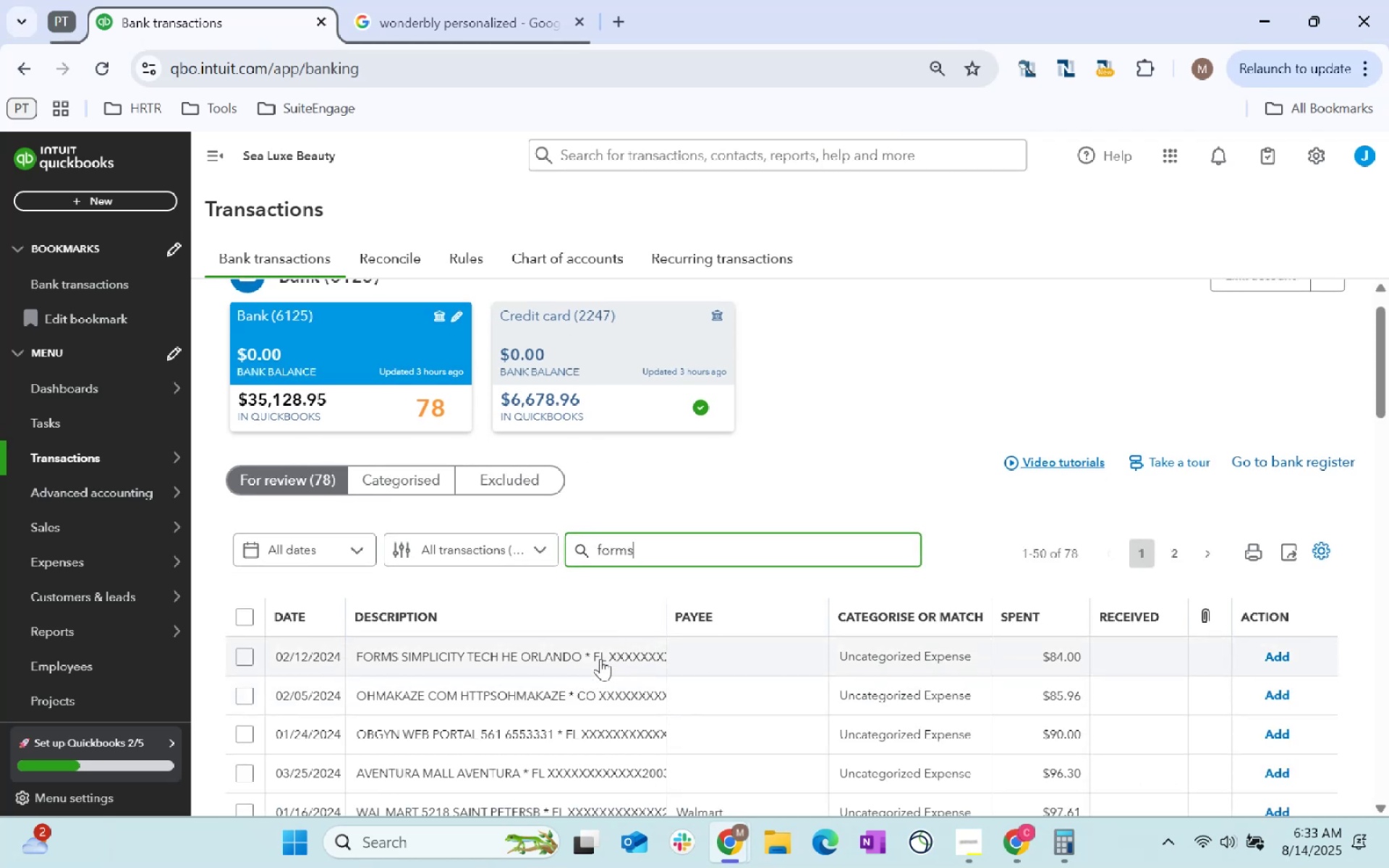 
key(Enter)
 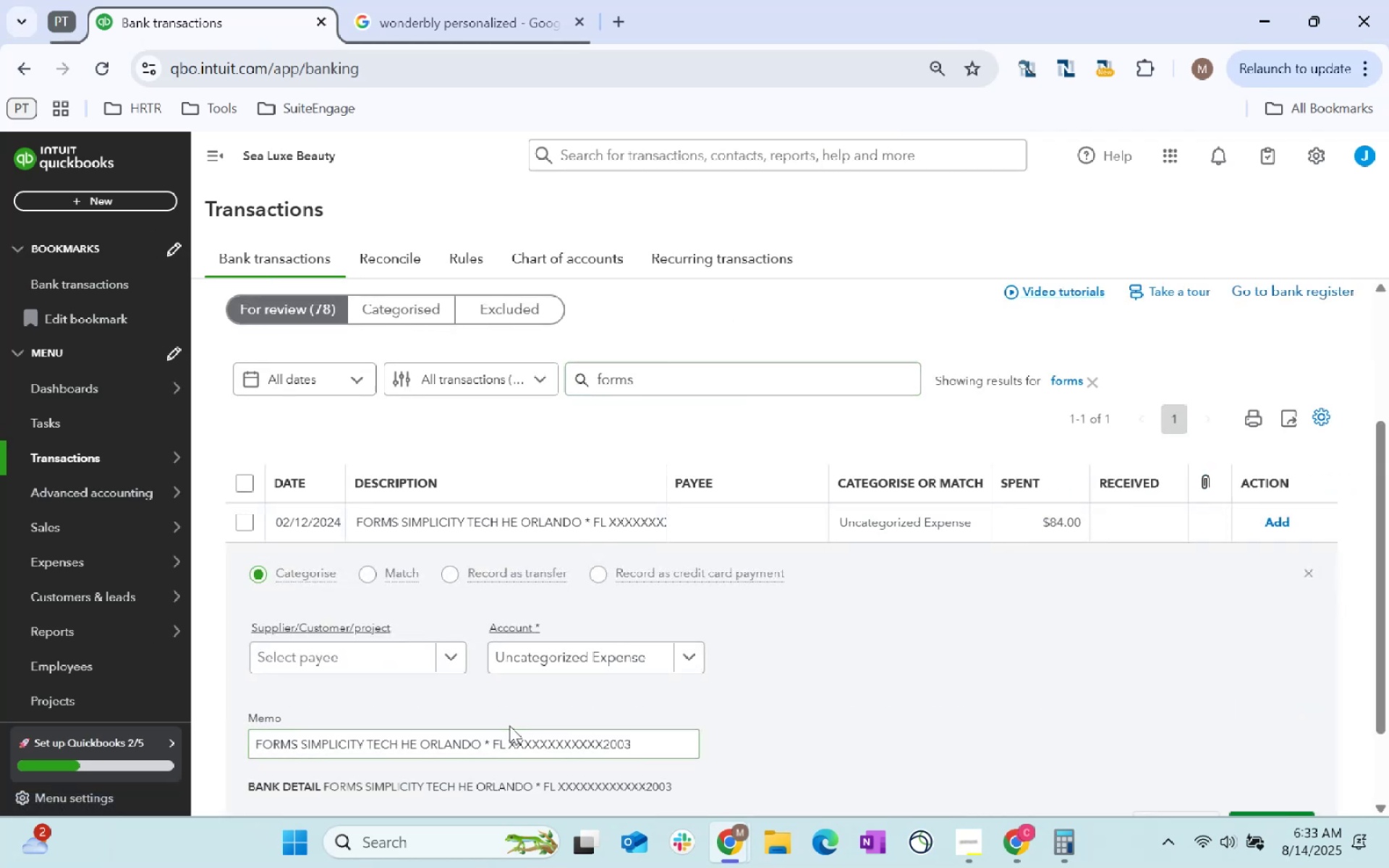 
left_click([582, 746])
 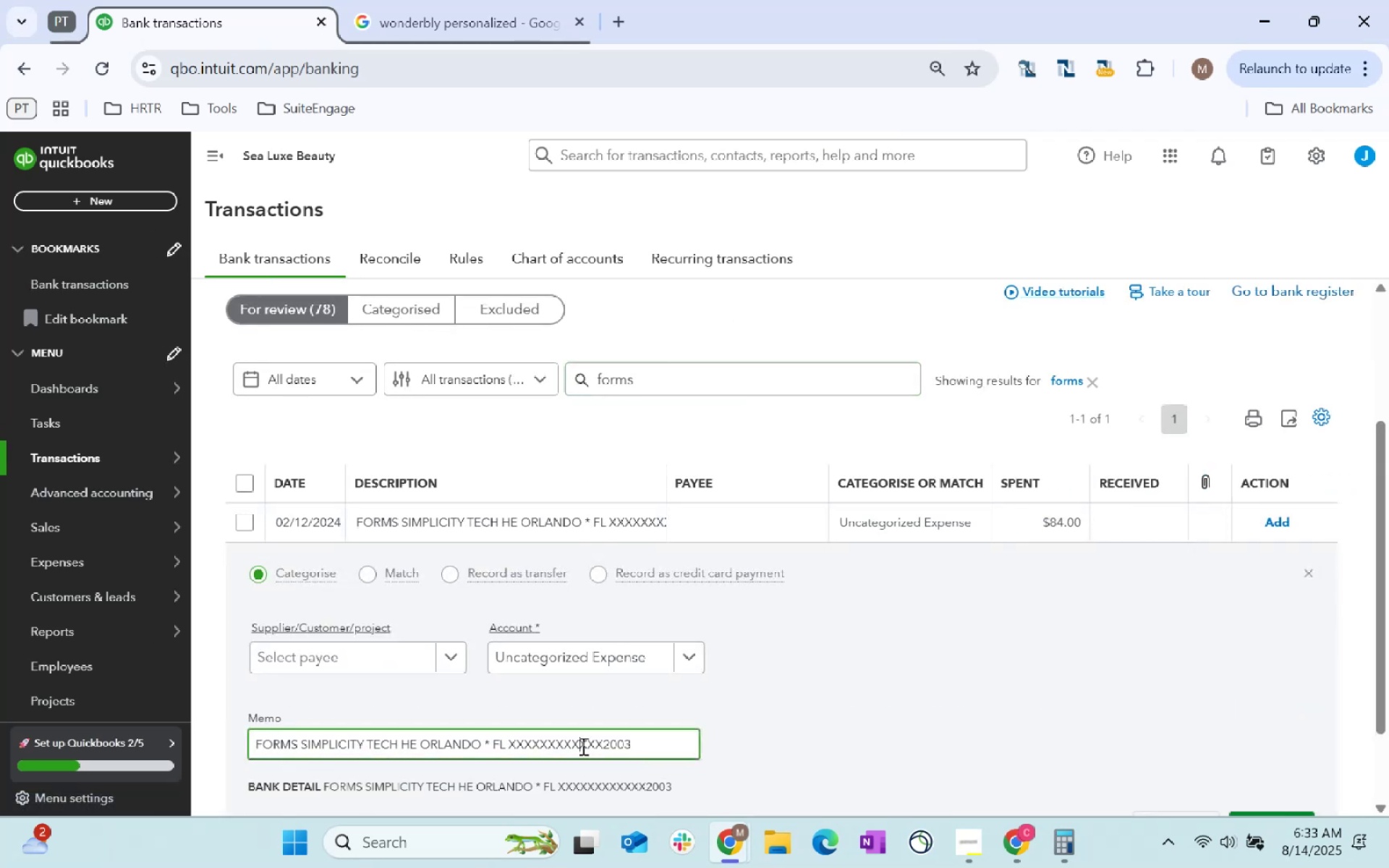 
key(Control+A)
 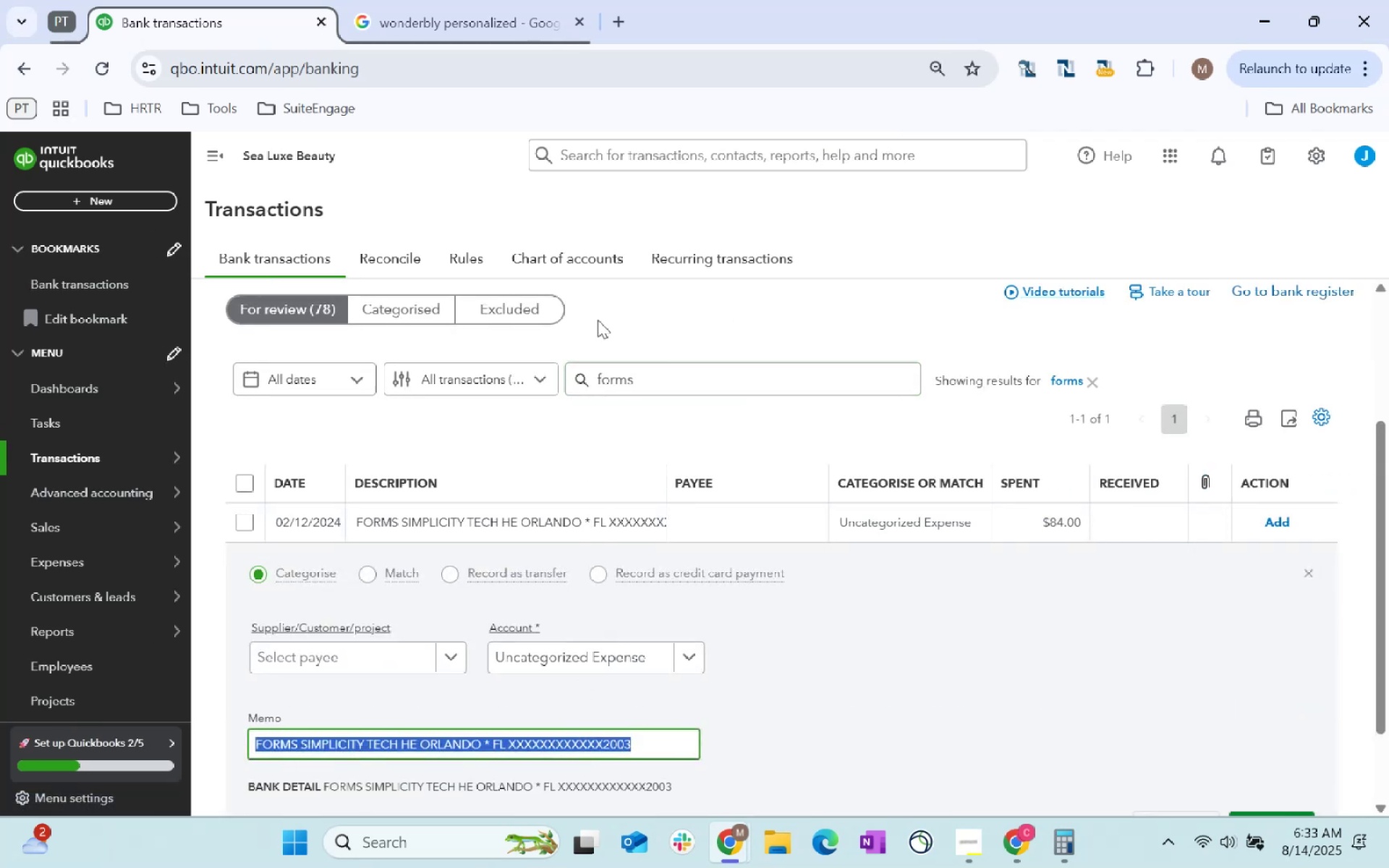 
key(Control+C)
 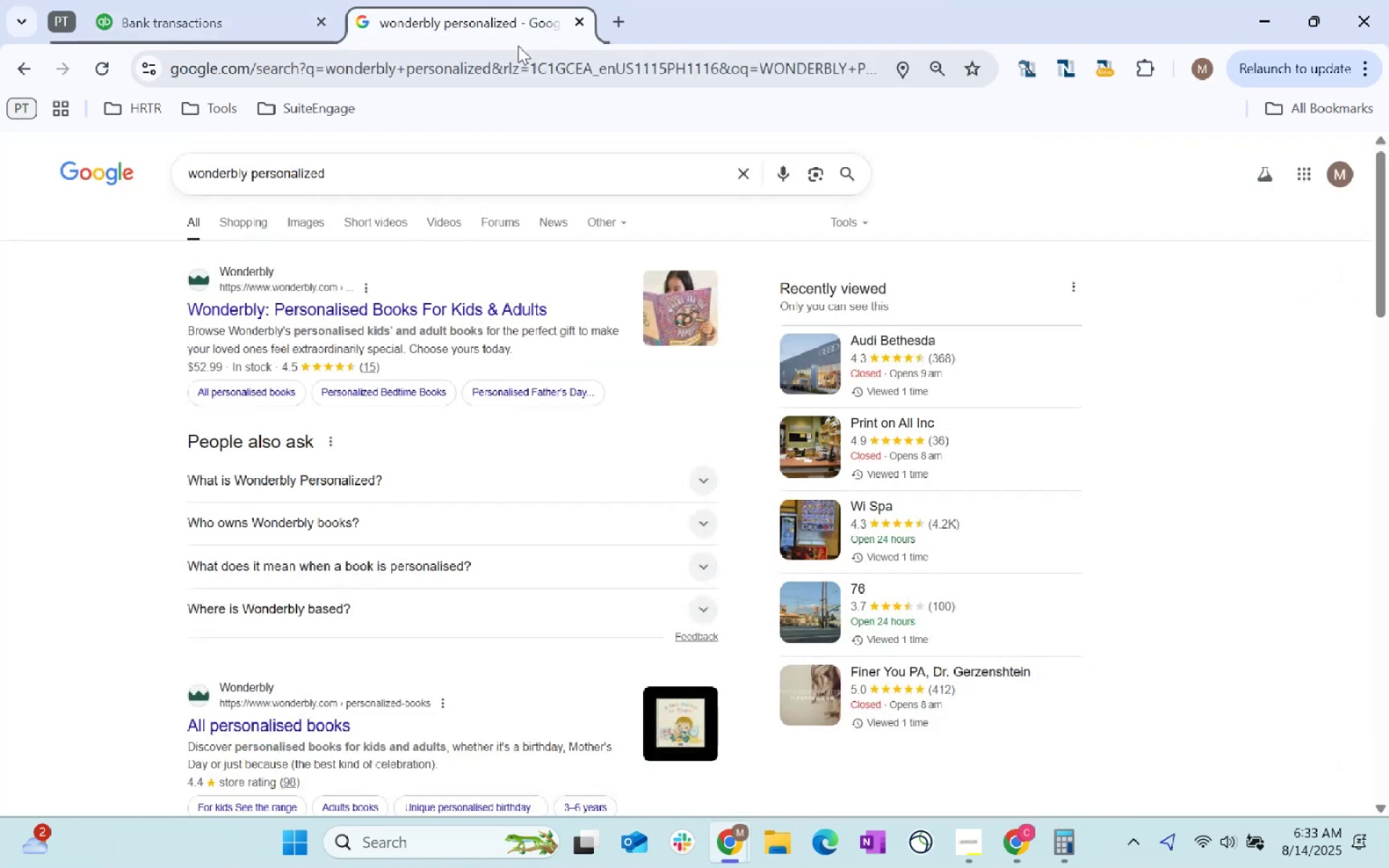 
left_click([518, 76])
 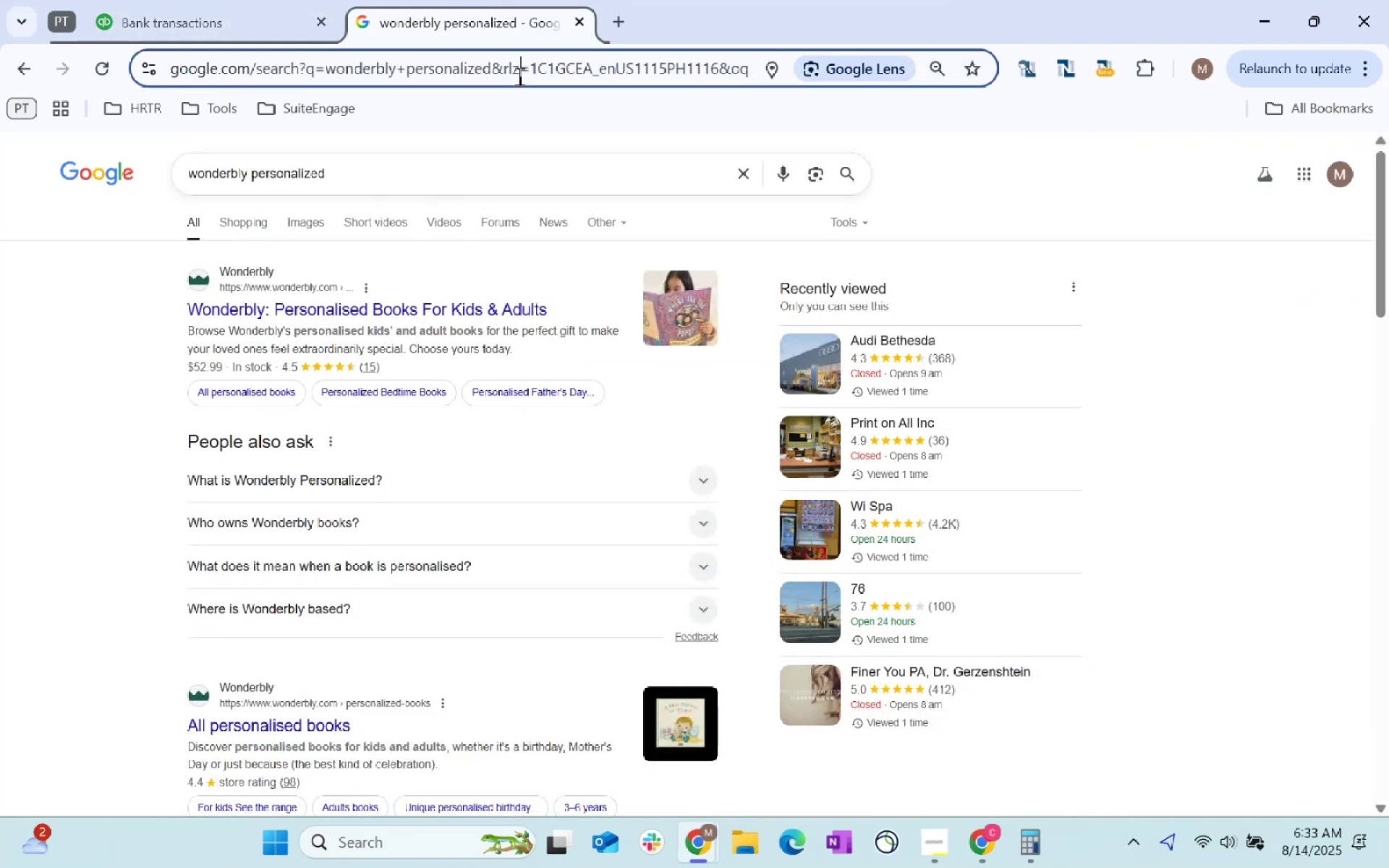 
key(Control+ControlLeft)
 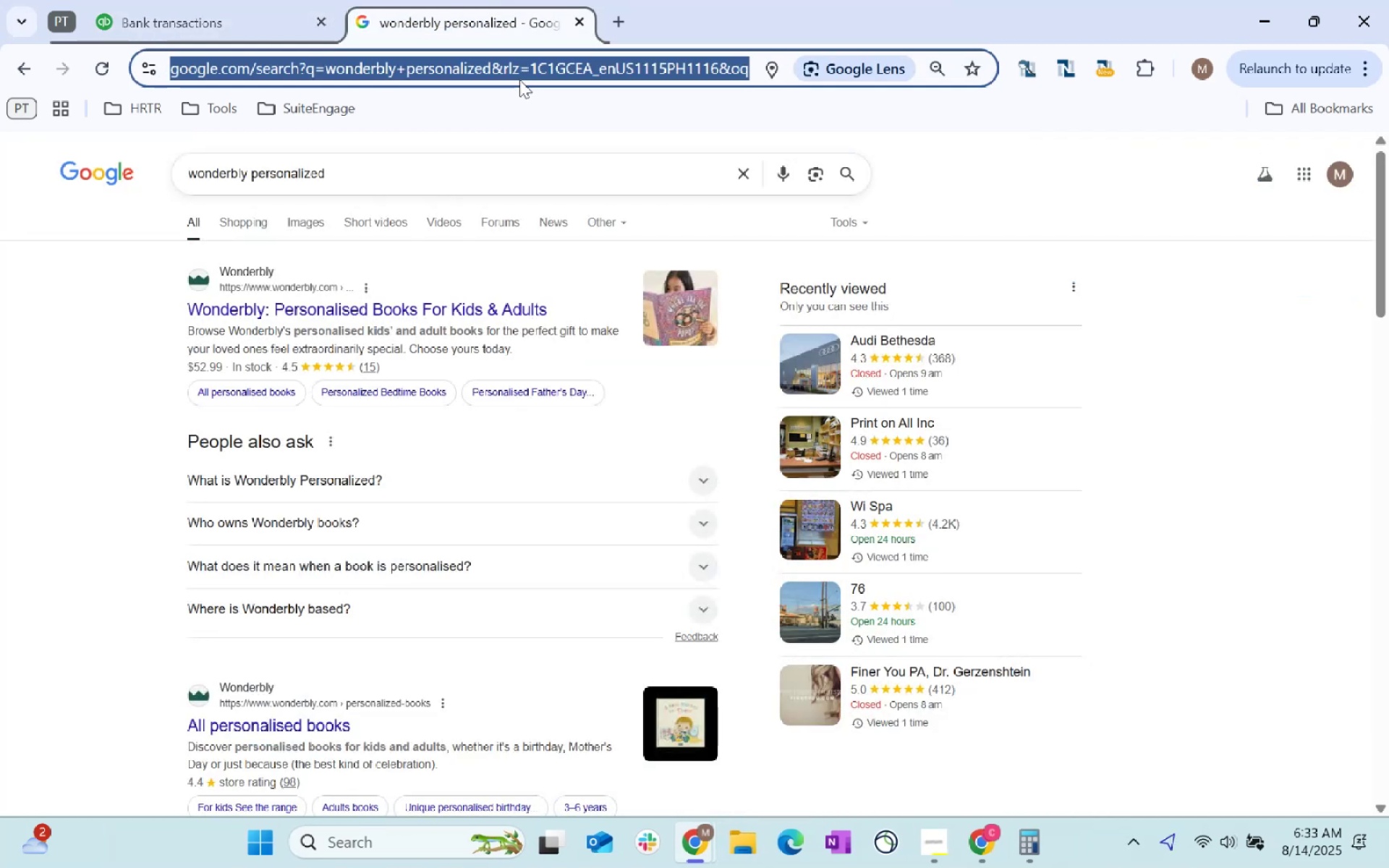 
key(Control+V)
 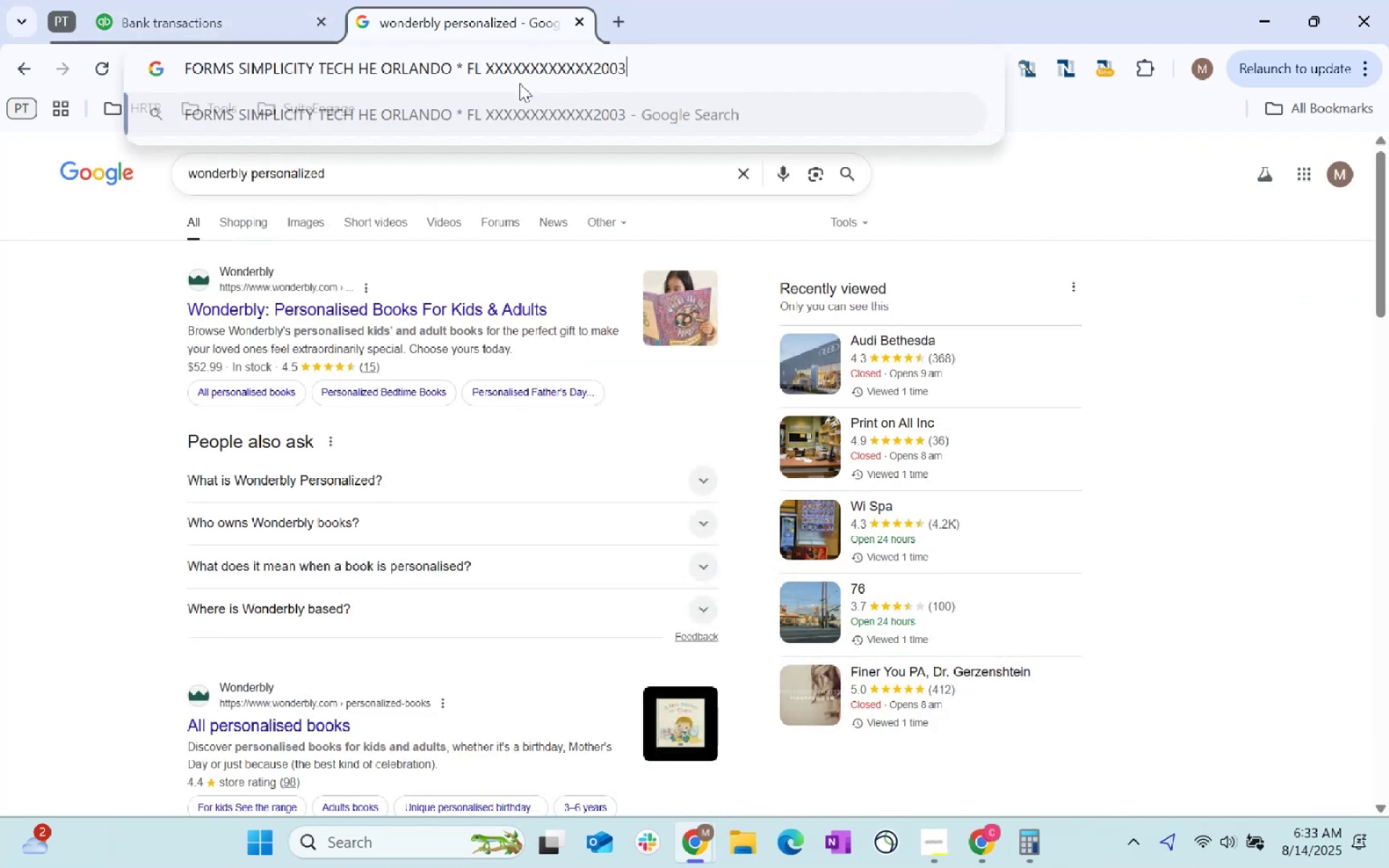 
key(Enter)
 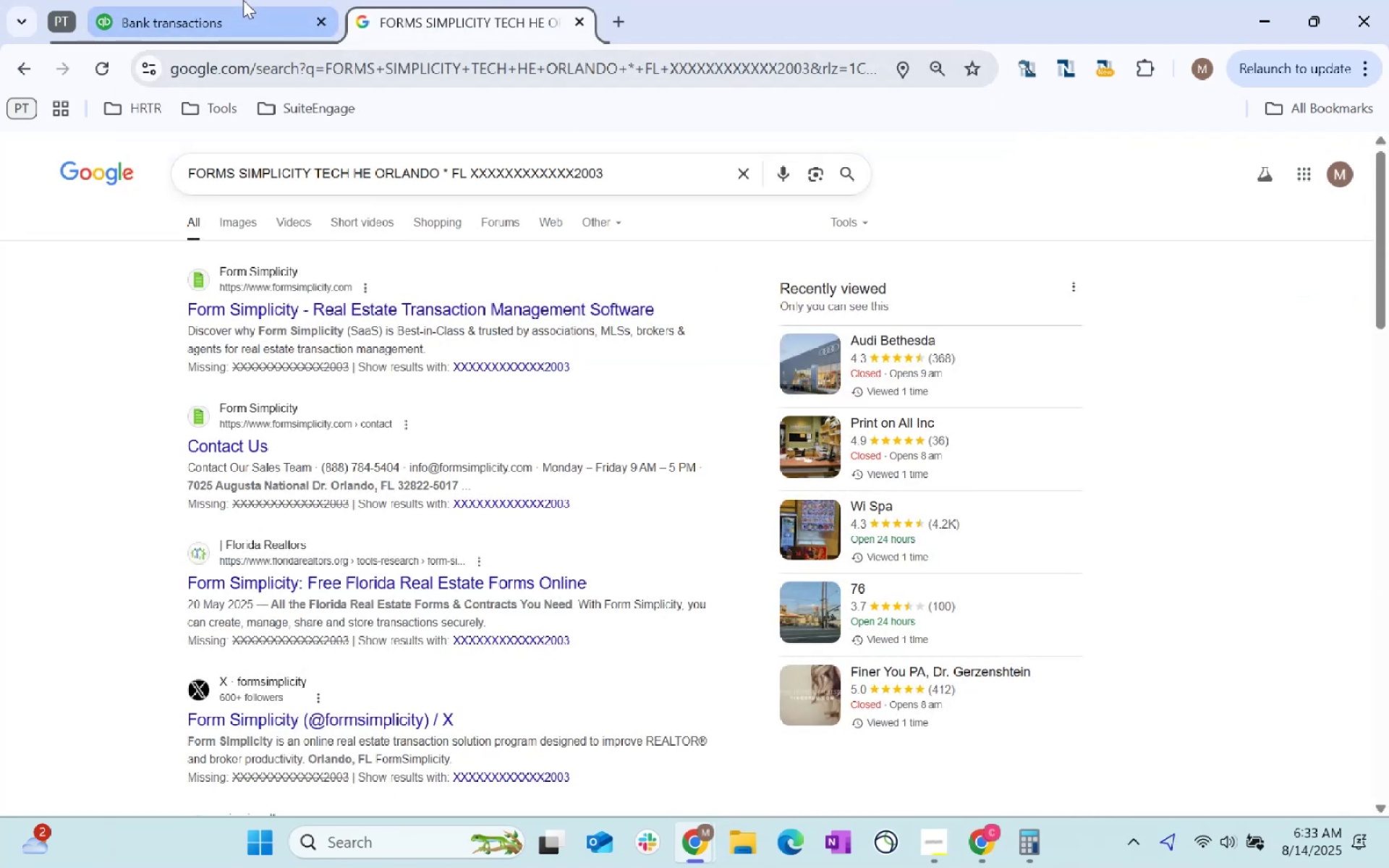 
left_click([126, 0])
 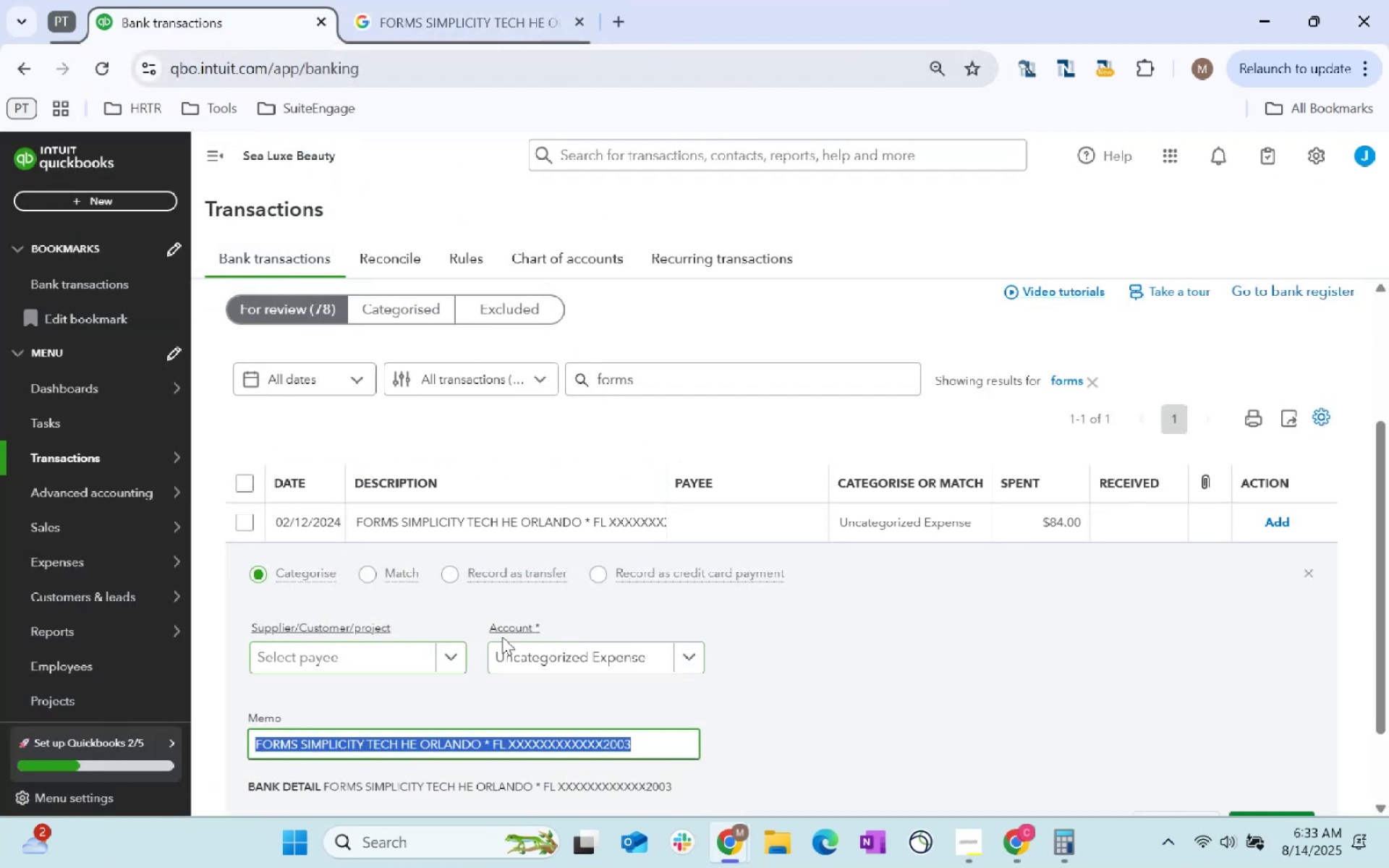 
left_click([399, 650])
 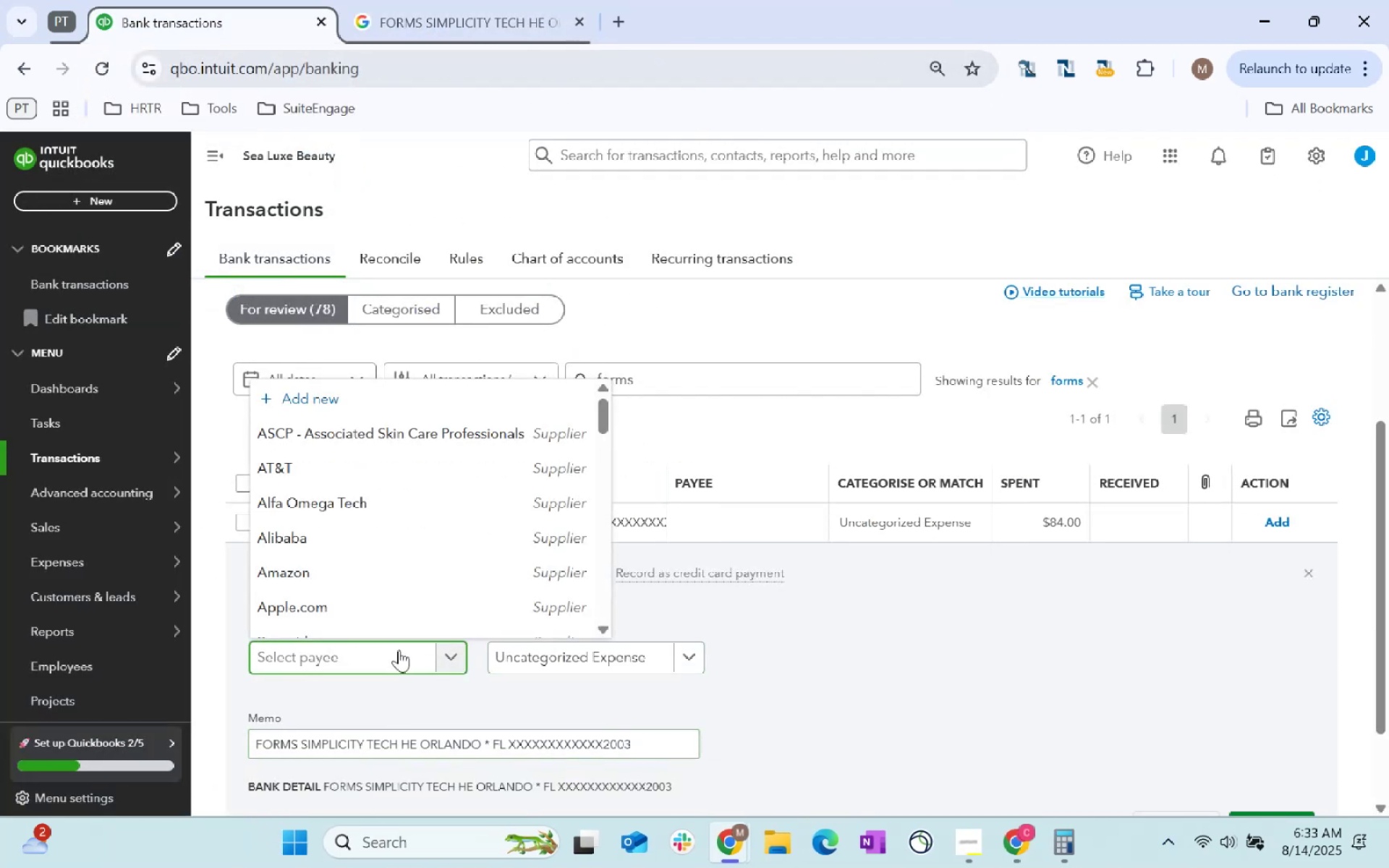 
type(supplier)
key(Tab)
type(software)
key(Tab)
 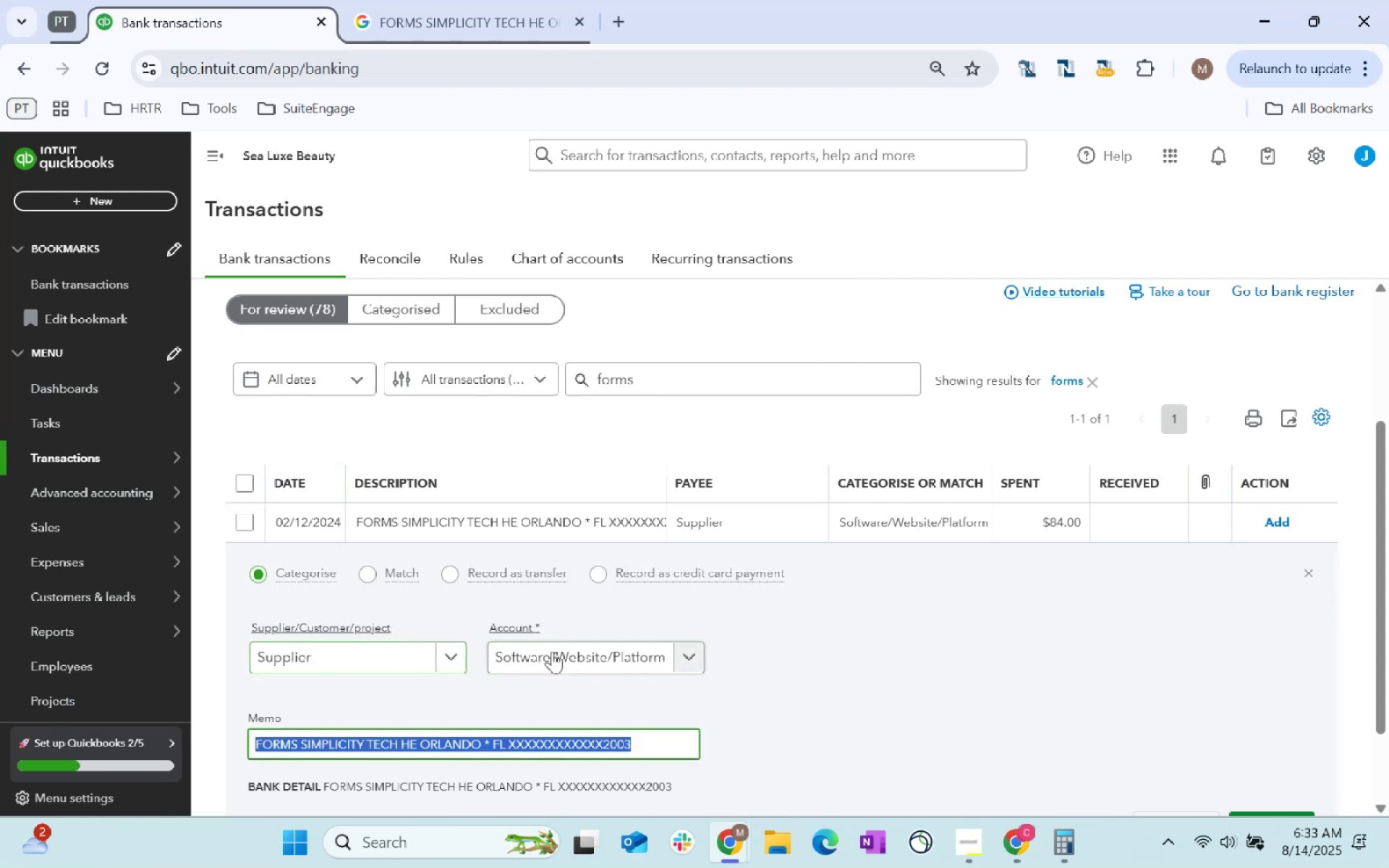 
scroll: coordinate [926, 621], scroll_direction: down, amount: 2.0
 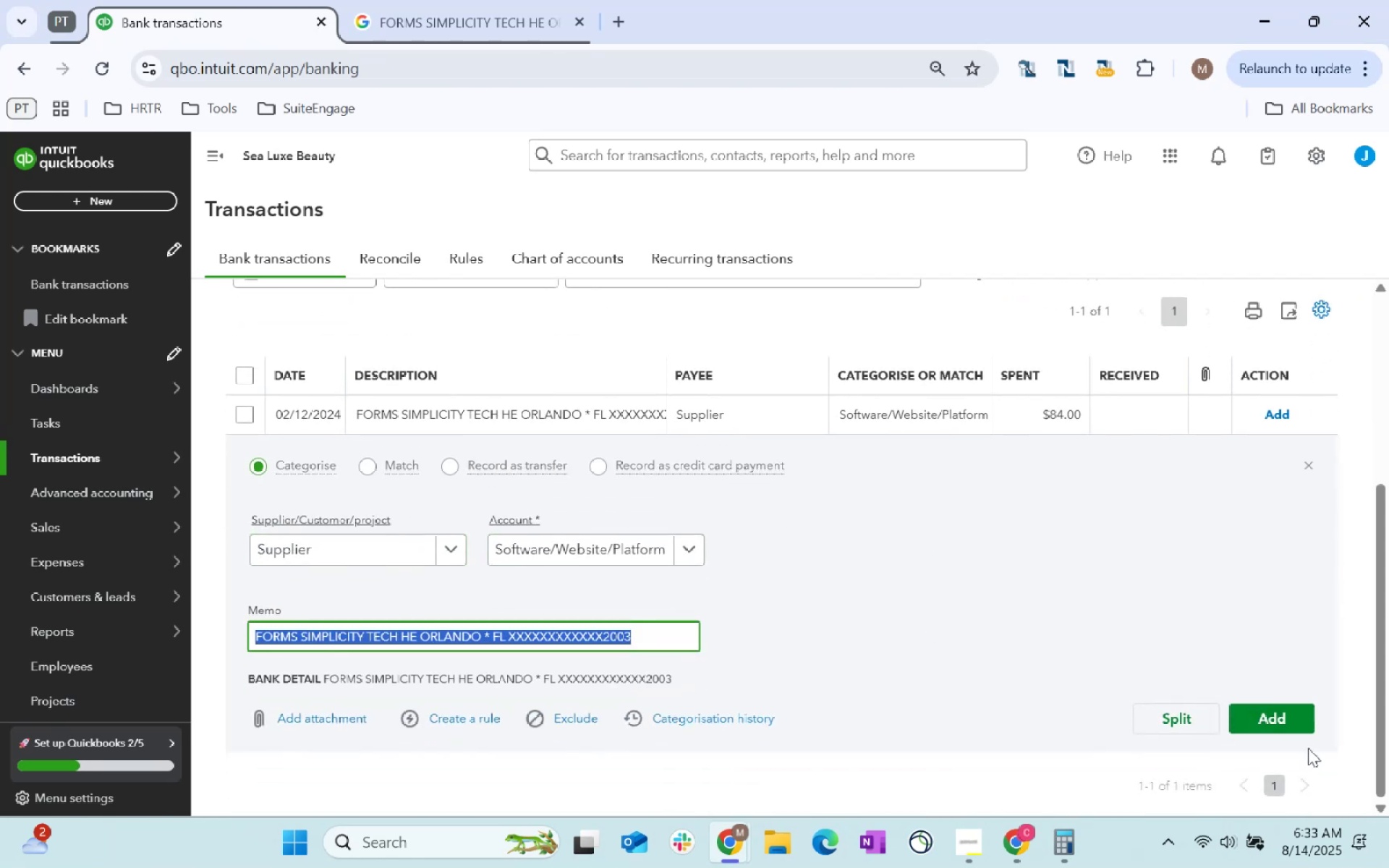 
left_click([1291, 727])
 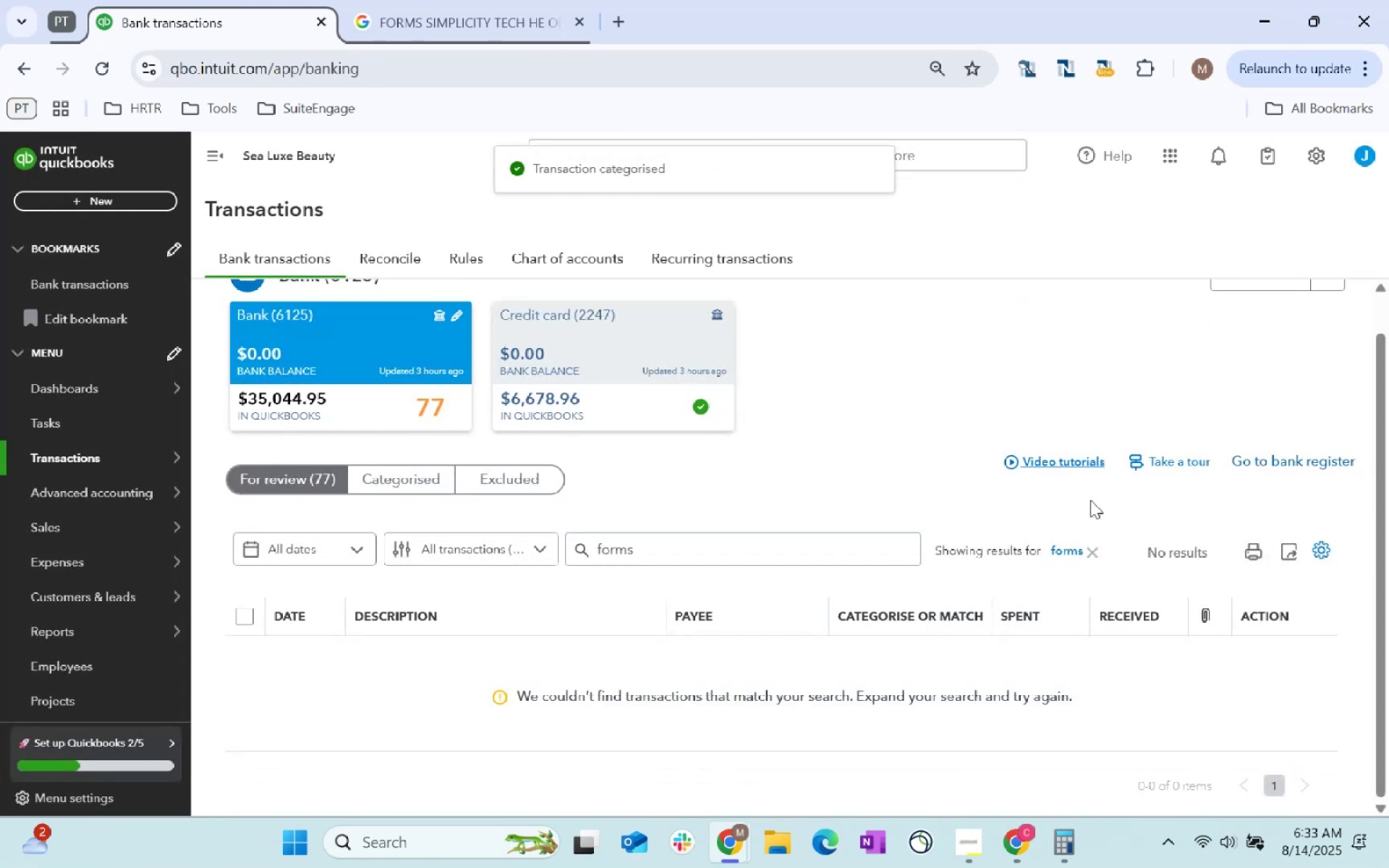 
left_click([1066, 553])
 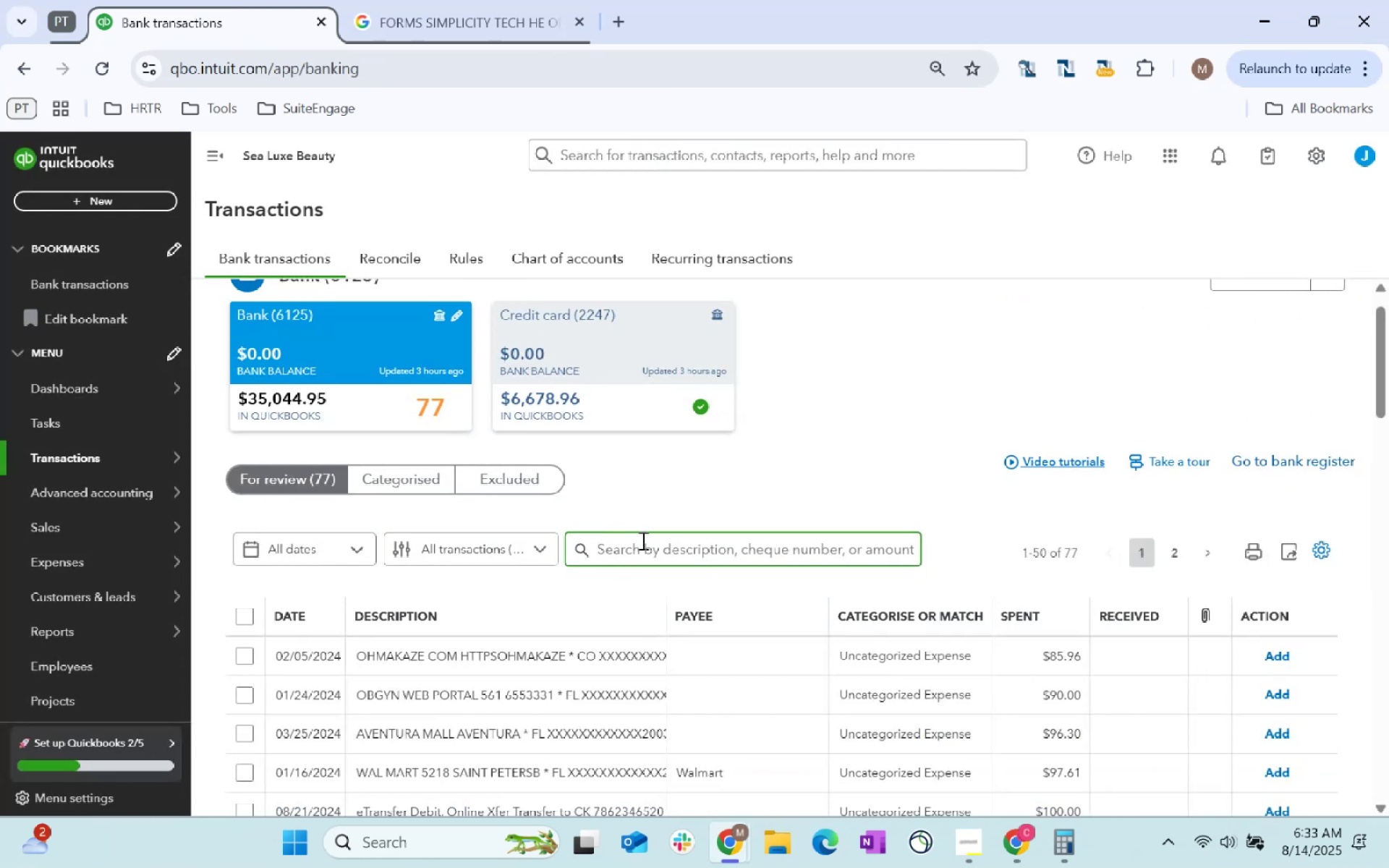 
left_click([428, 658])
 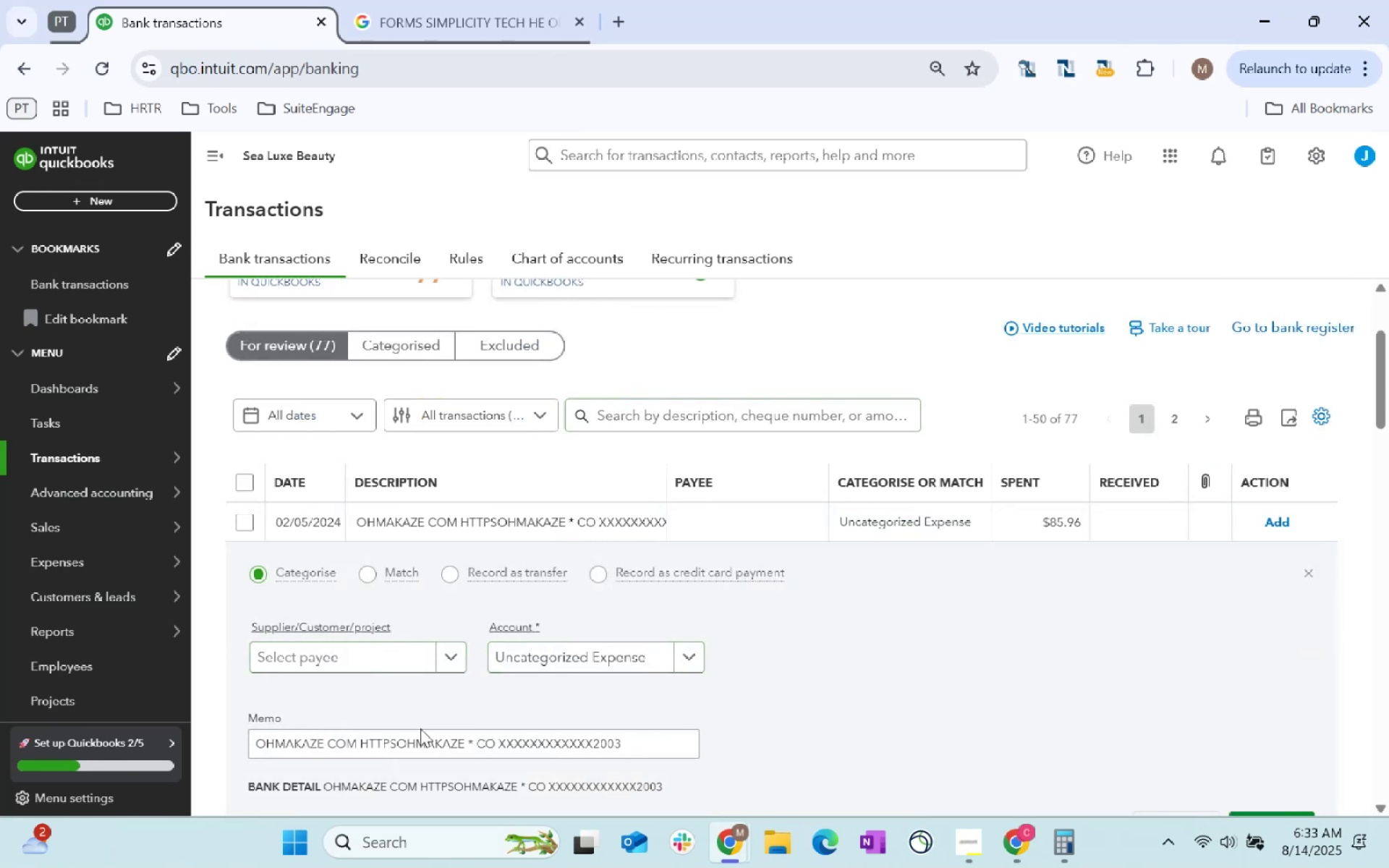 
left_click([478, 736])
 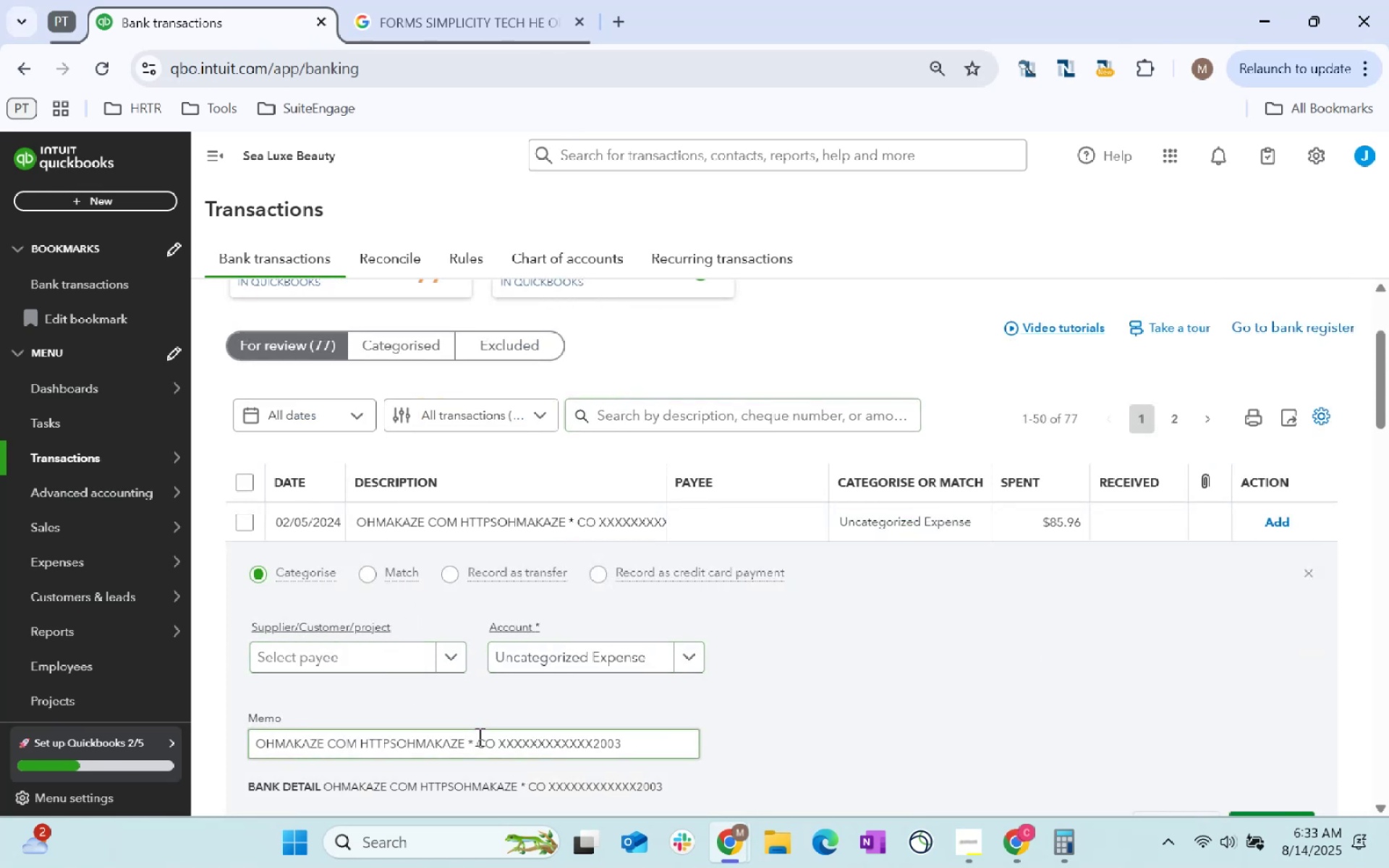 
key(Control+A)
 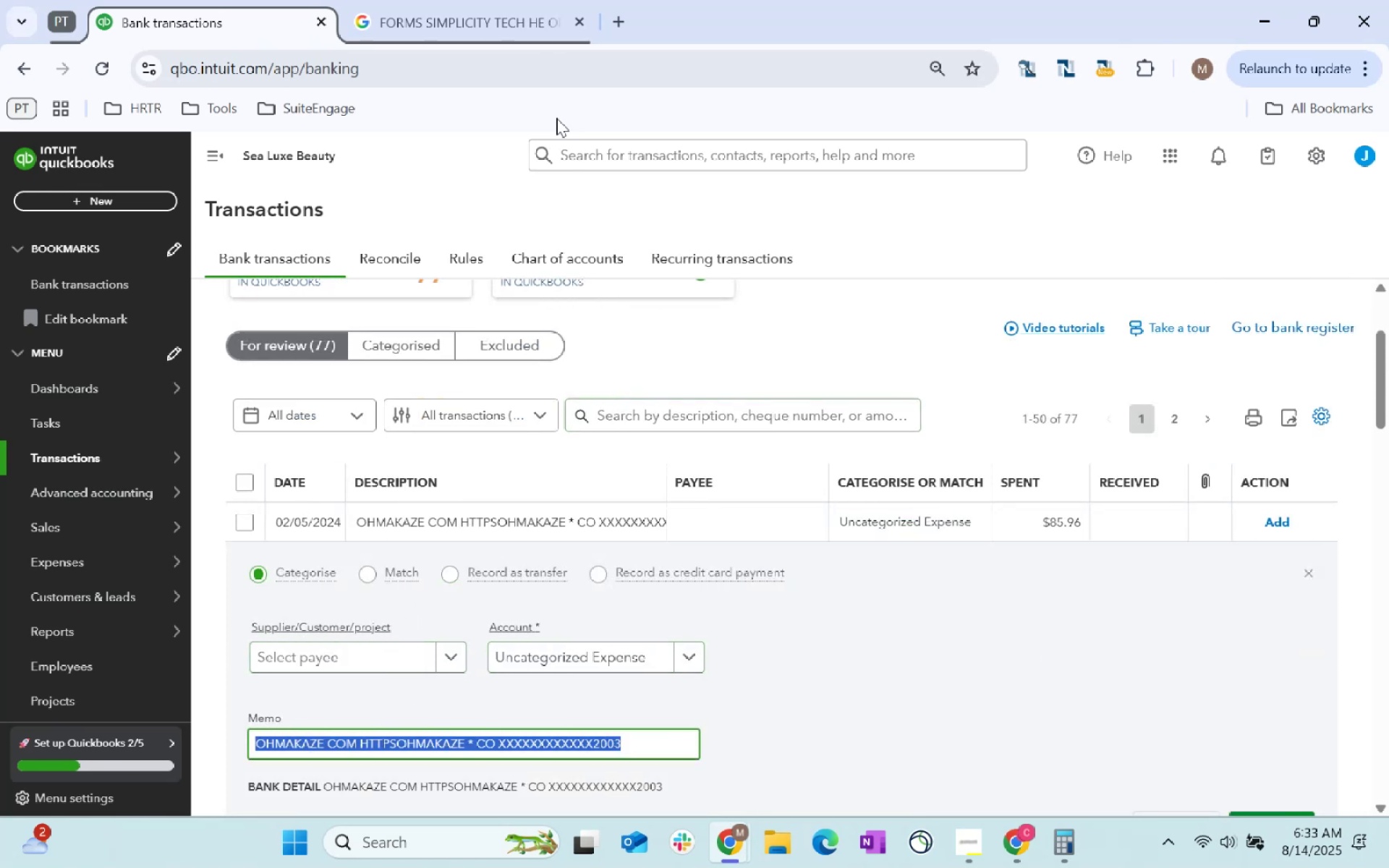 
key(Control+C)
 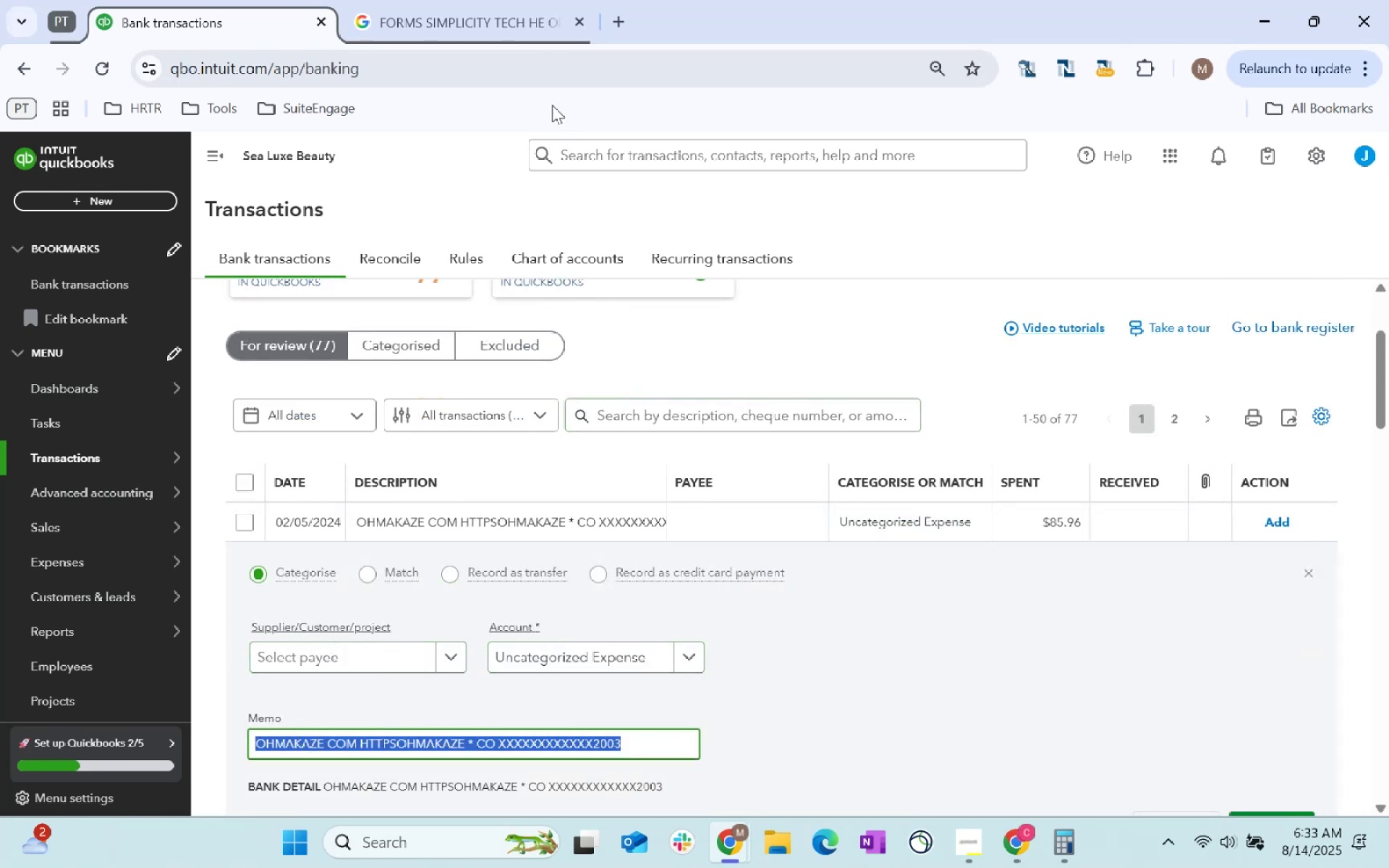 
key(Control+C)
 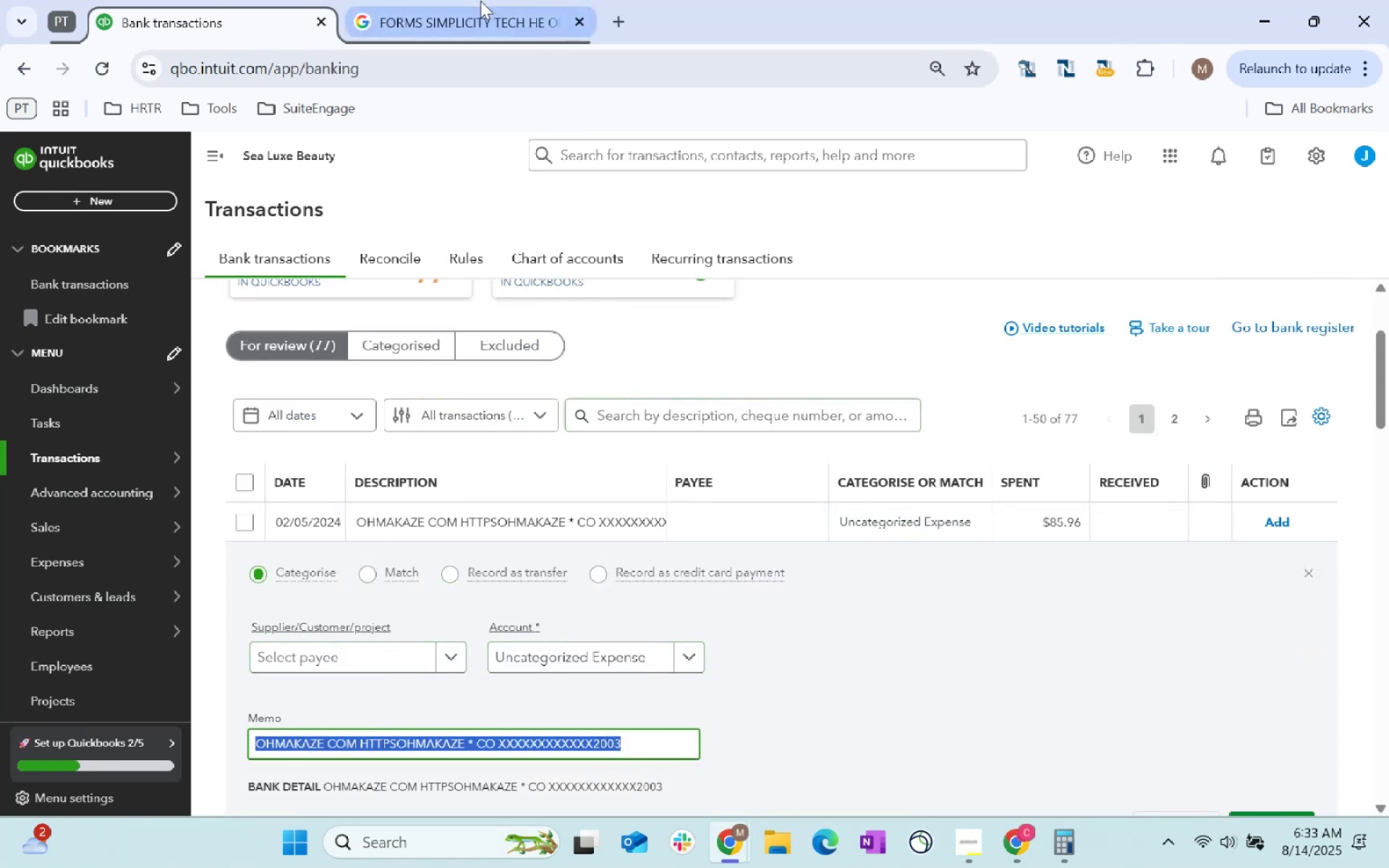 
left_click([479, 1])
 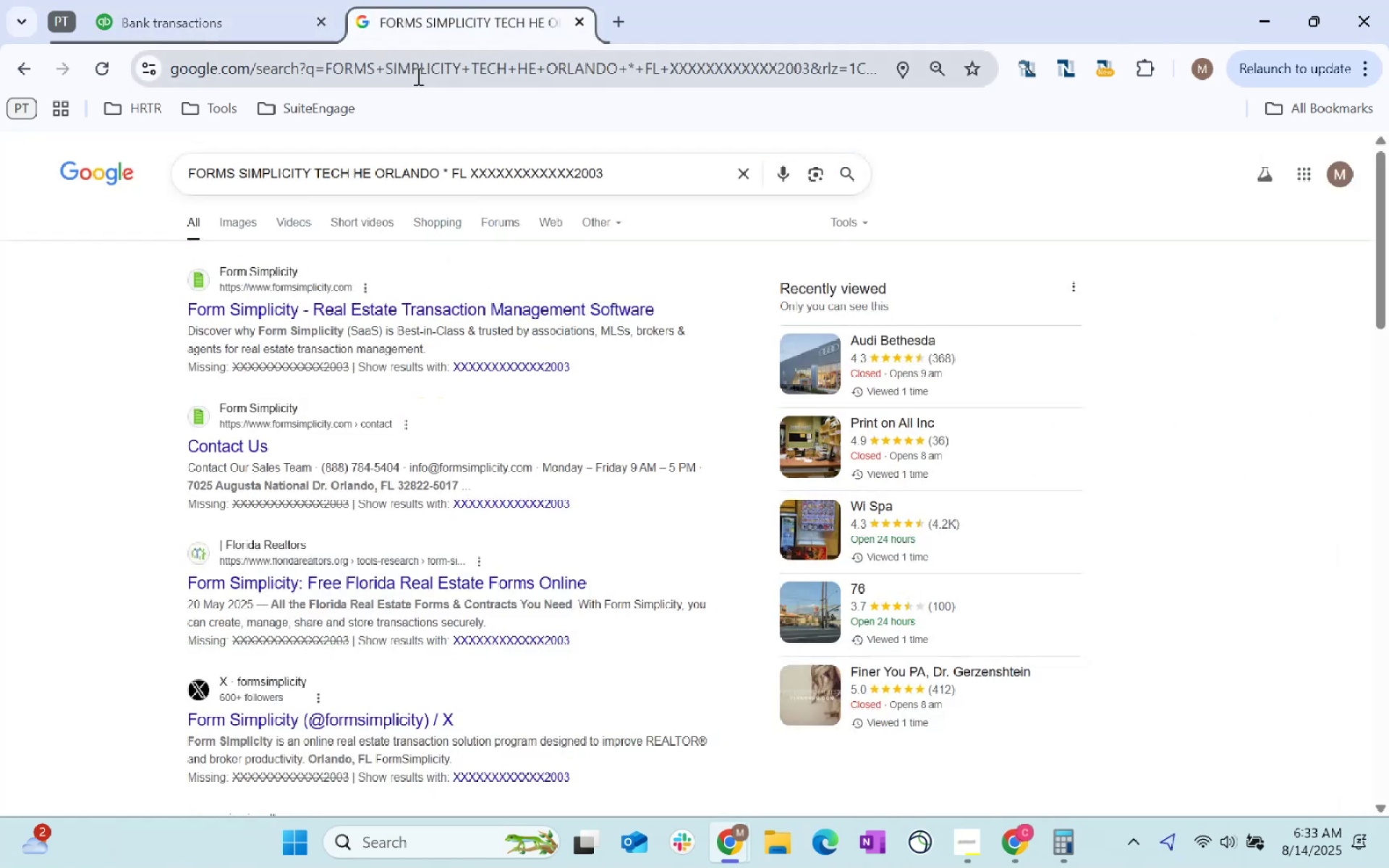 
left_click([436, 62])
 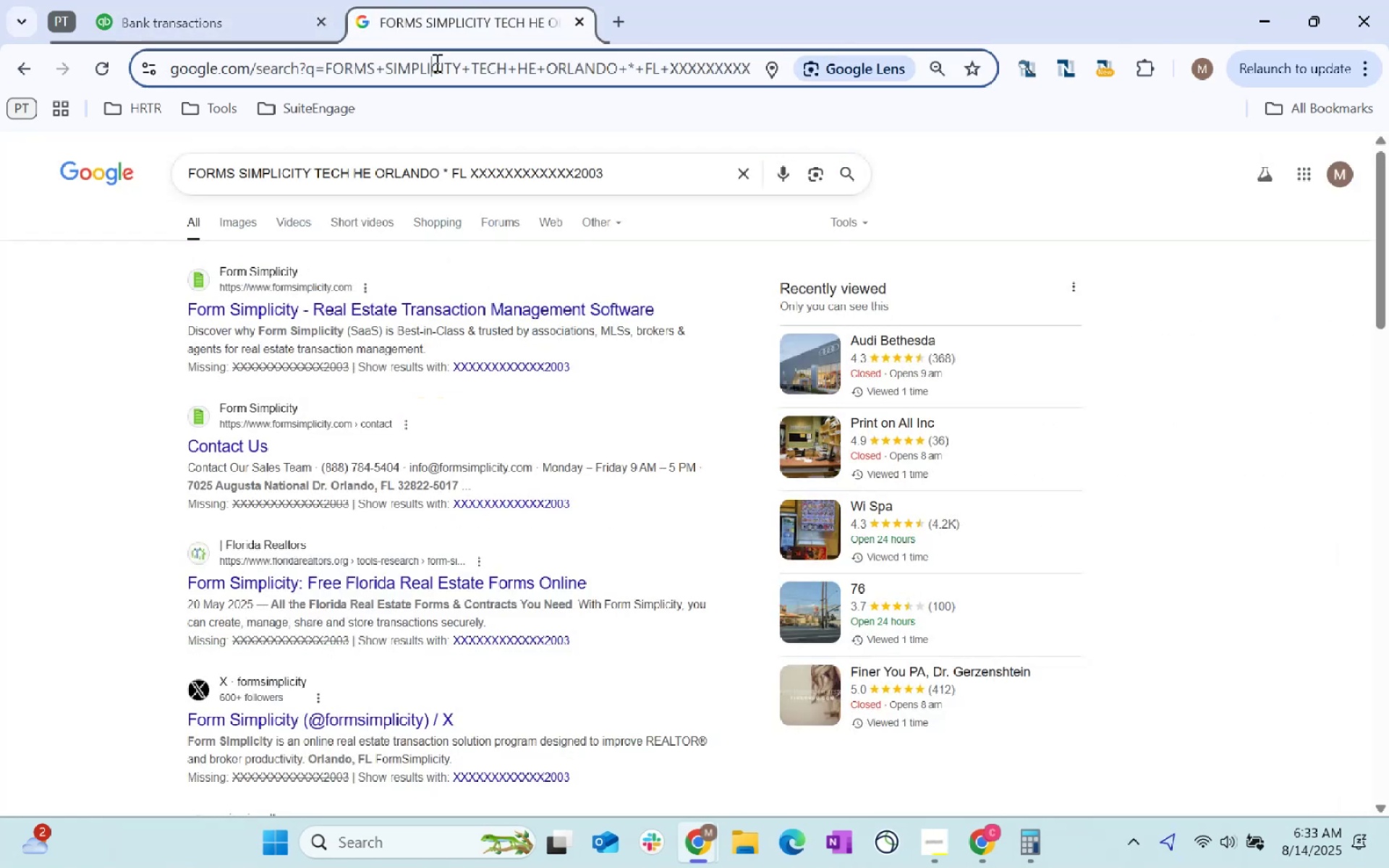 
key(Control+ControlLeft)
 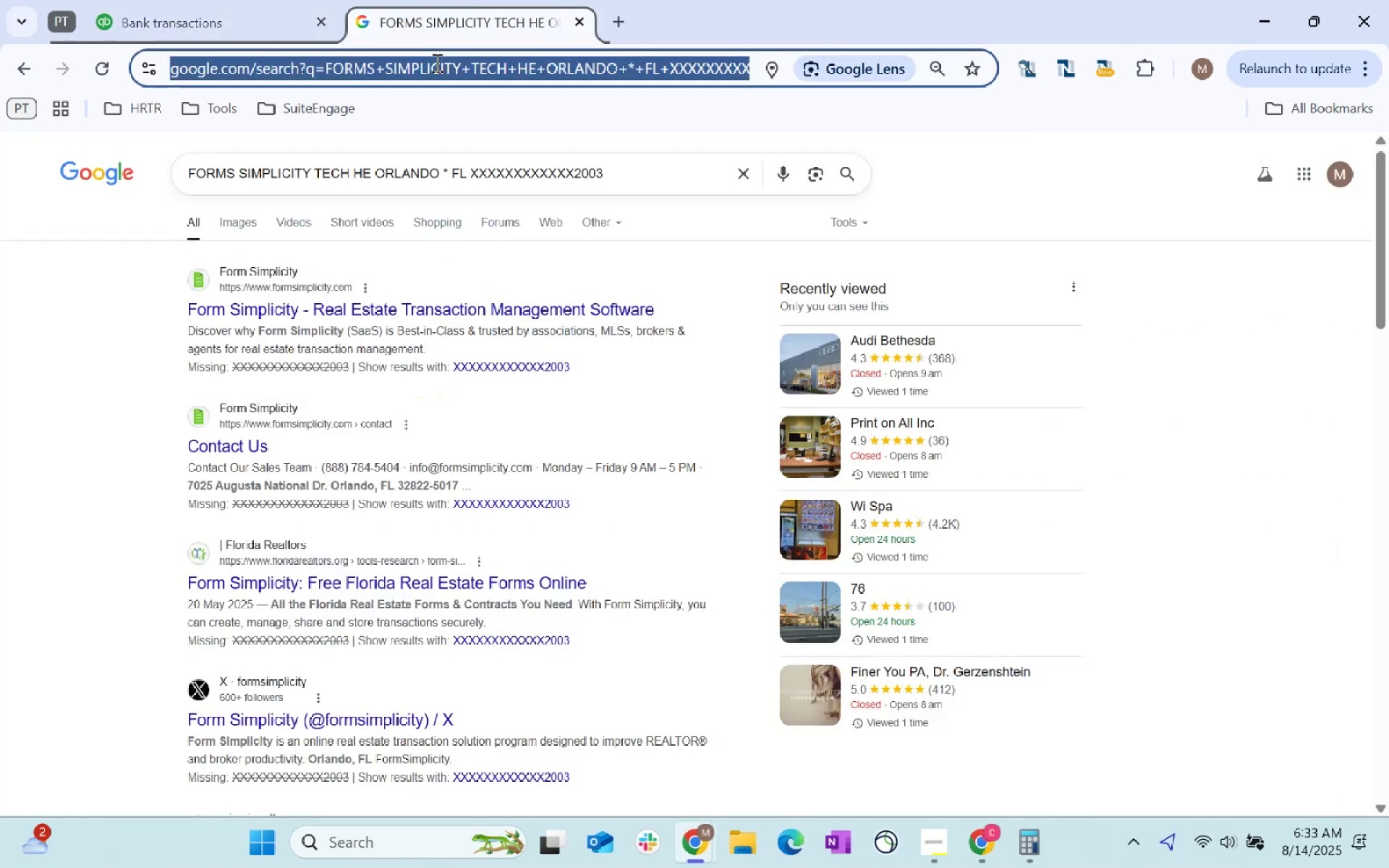 
key(Control+V)
 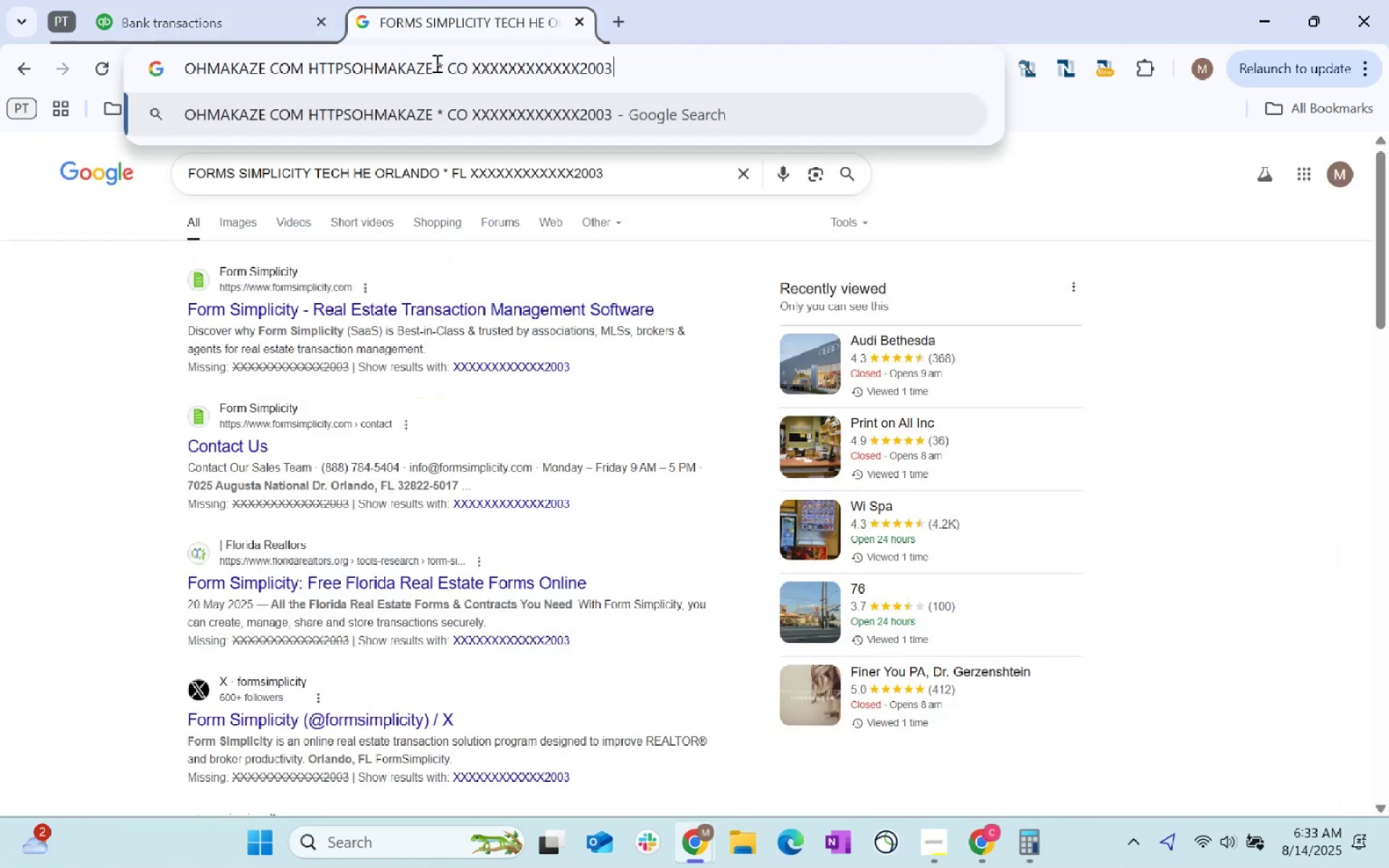 
key(Enter)
 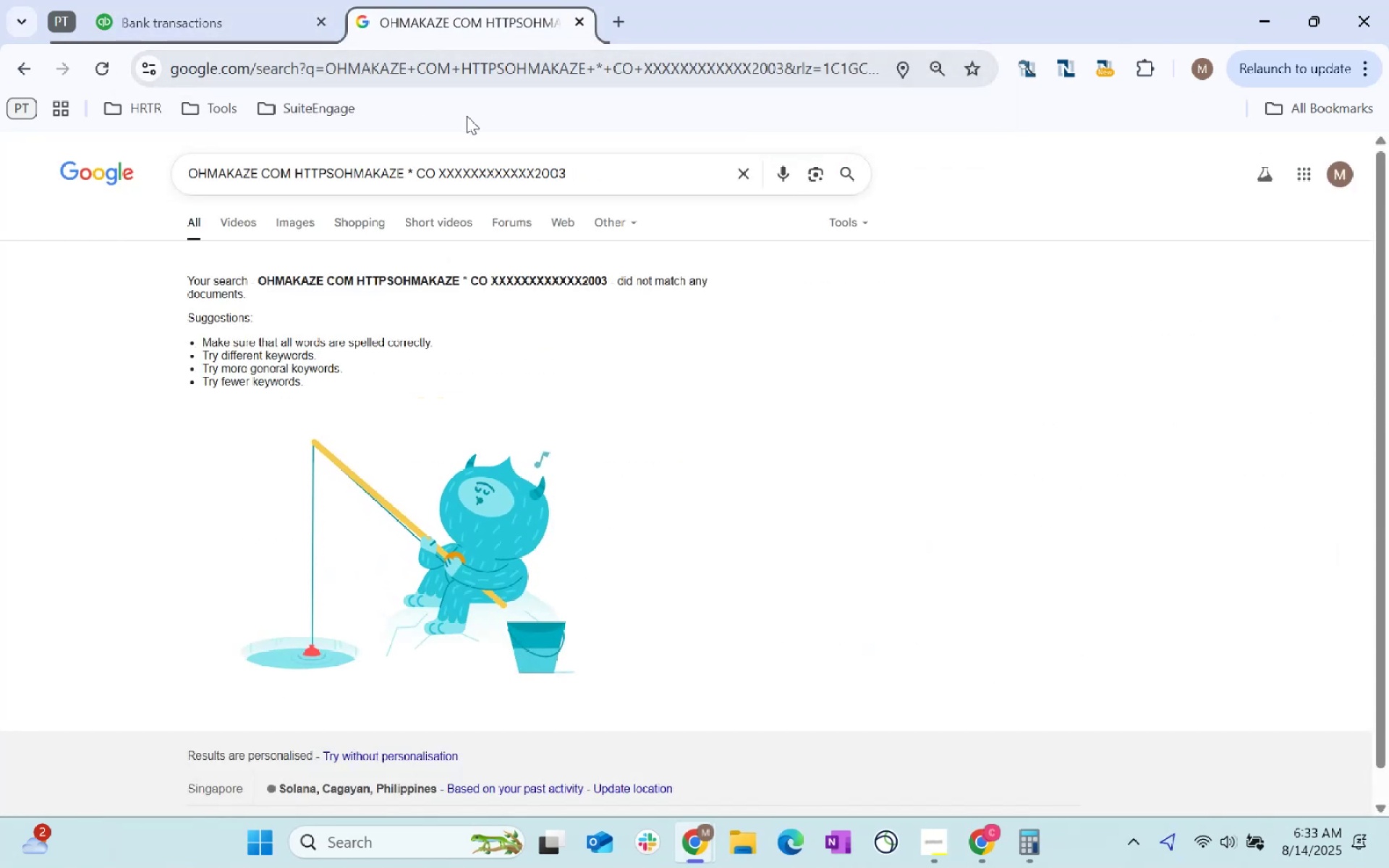 
left_click([166, 0])
 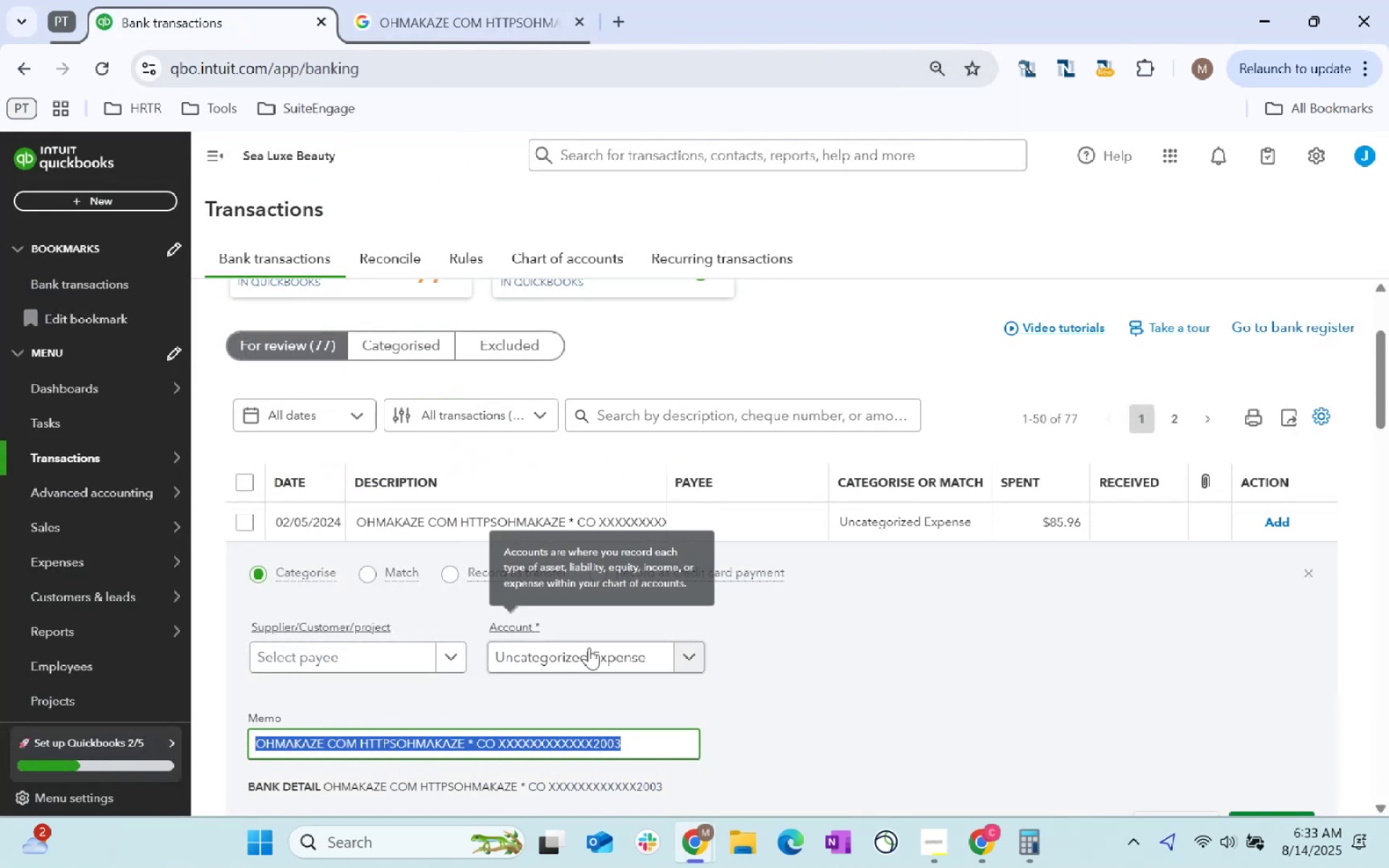 
left_click([602, 655])
 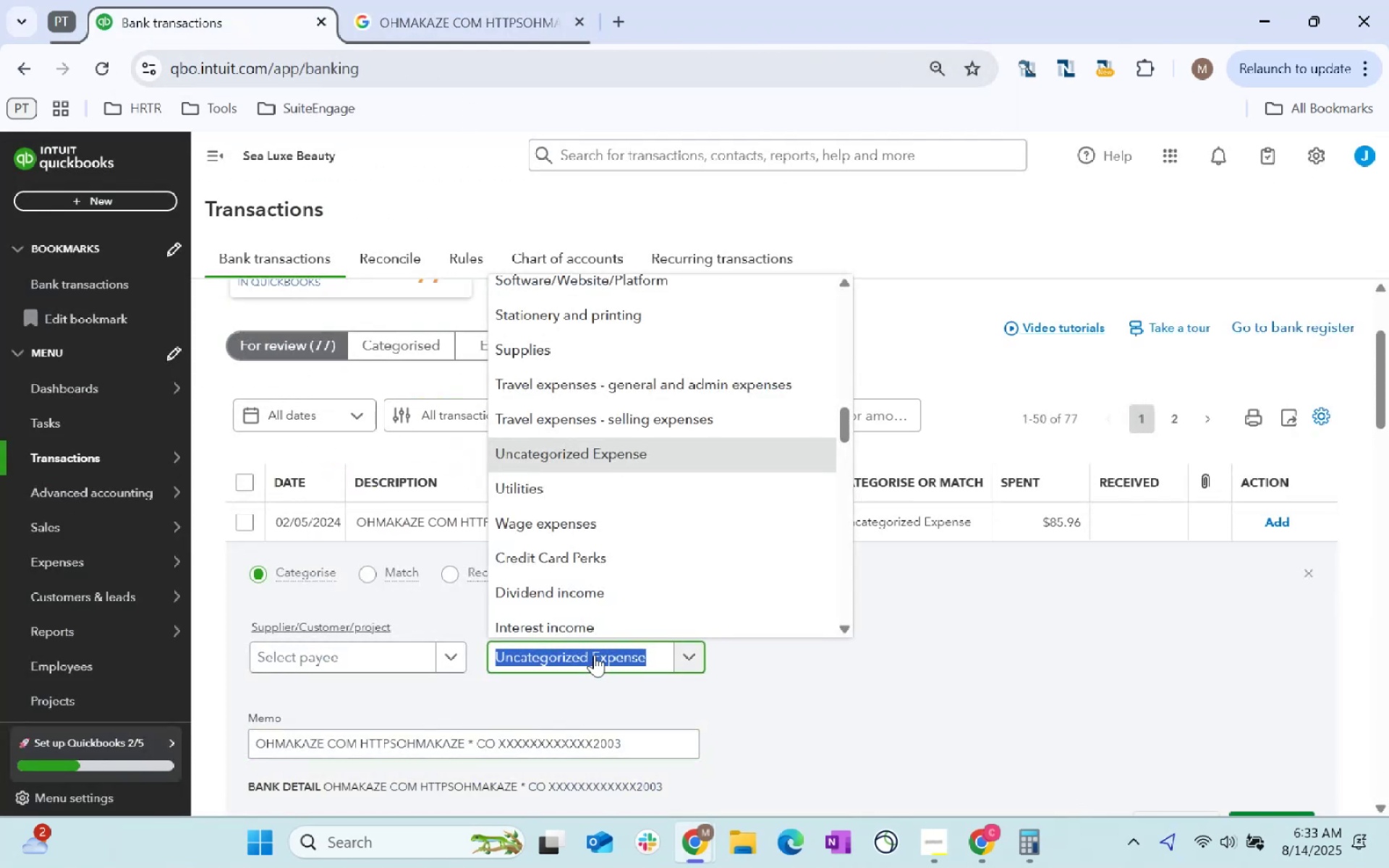 
type(supplier)
key(Backspace)
type(s)
key(Tab)
 